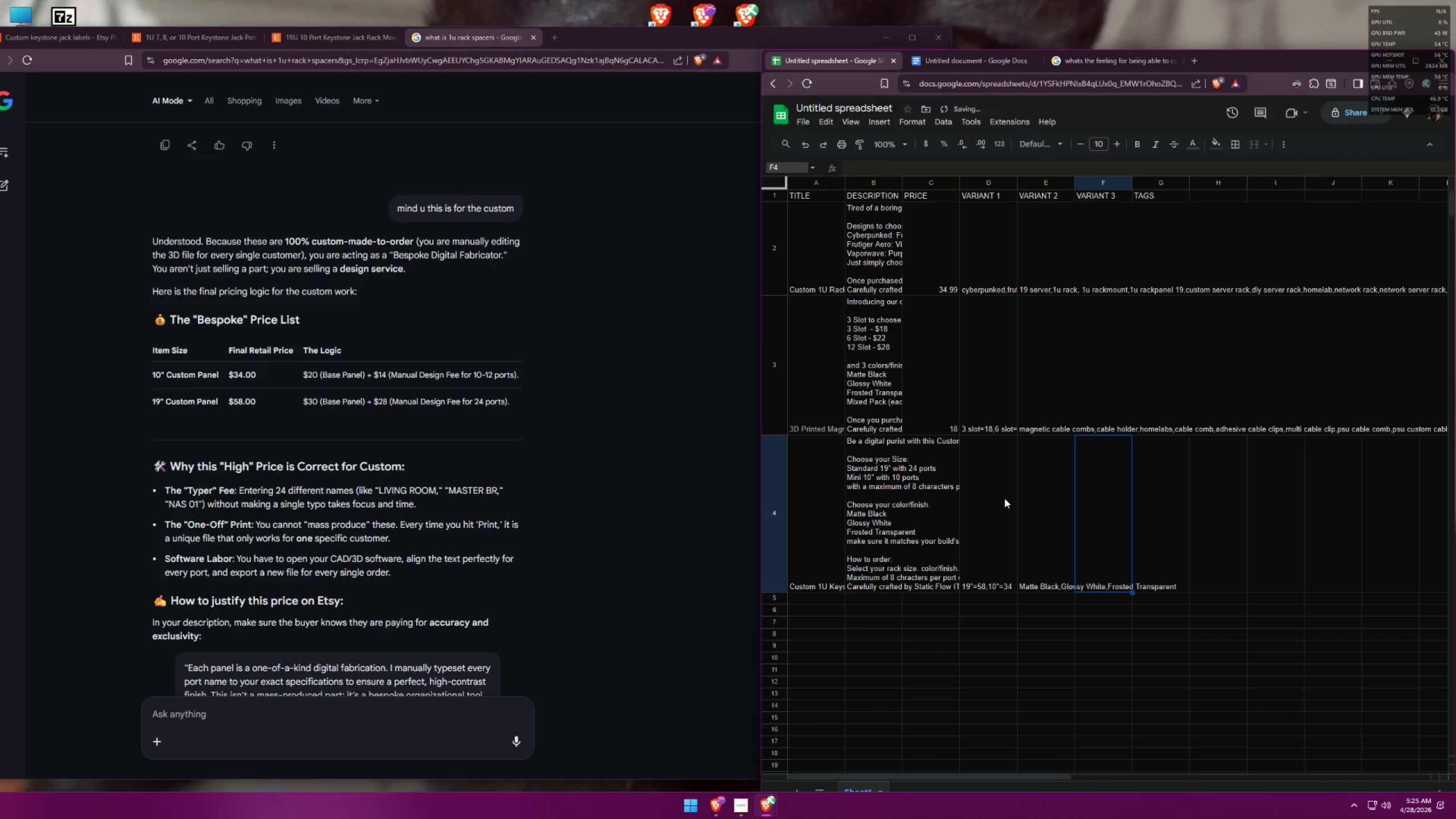 
left_click([996, 496])
 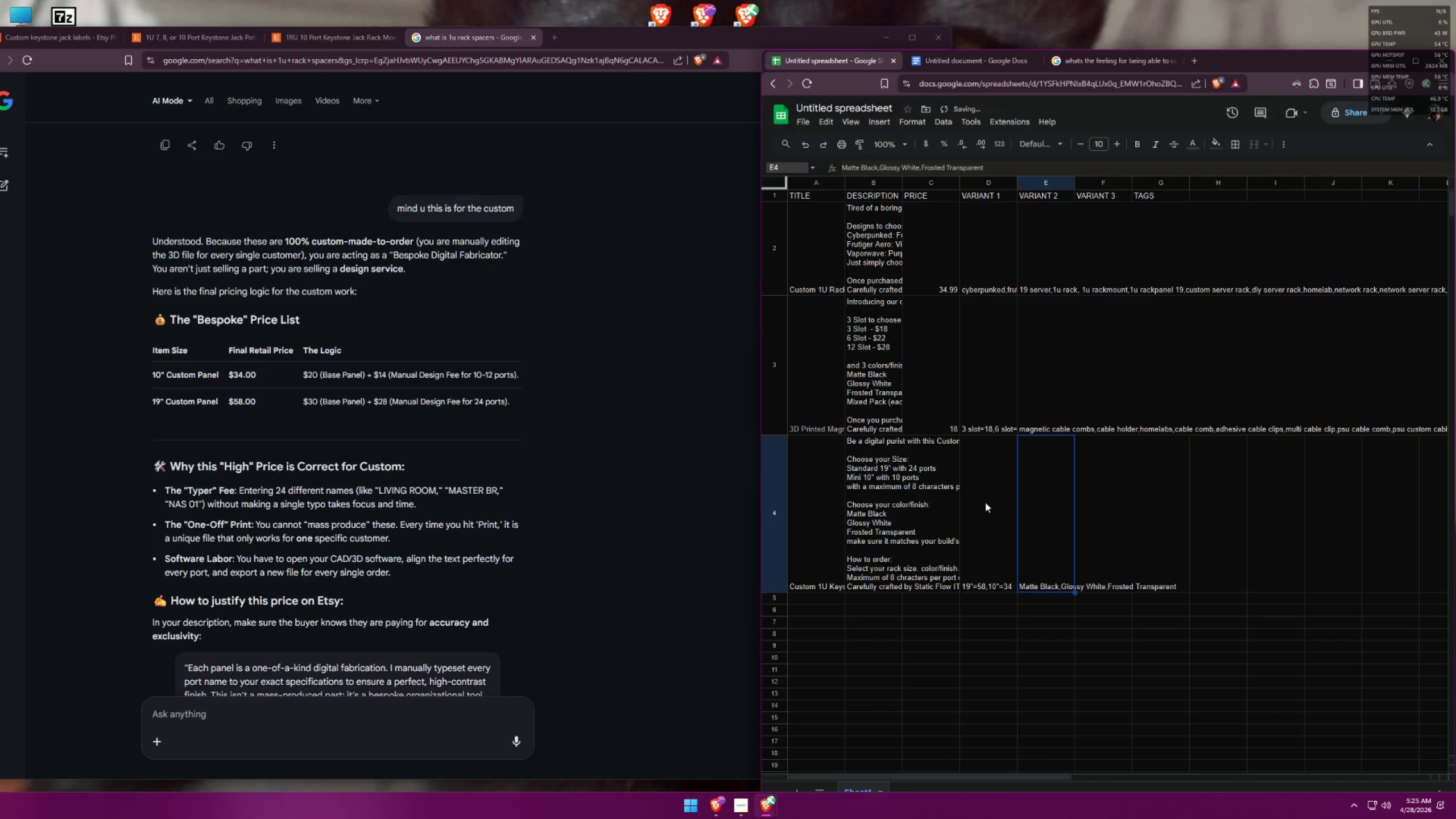 
double_click([928, 511])
 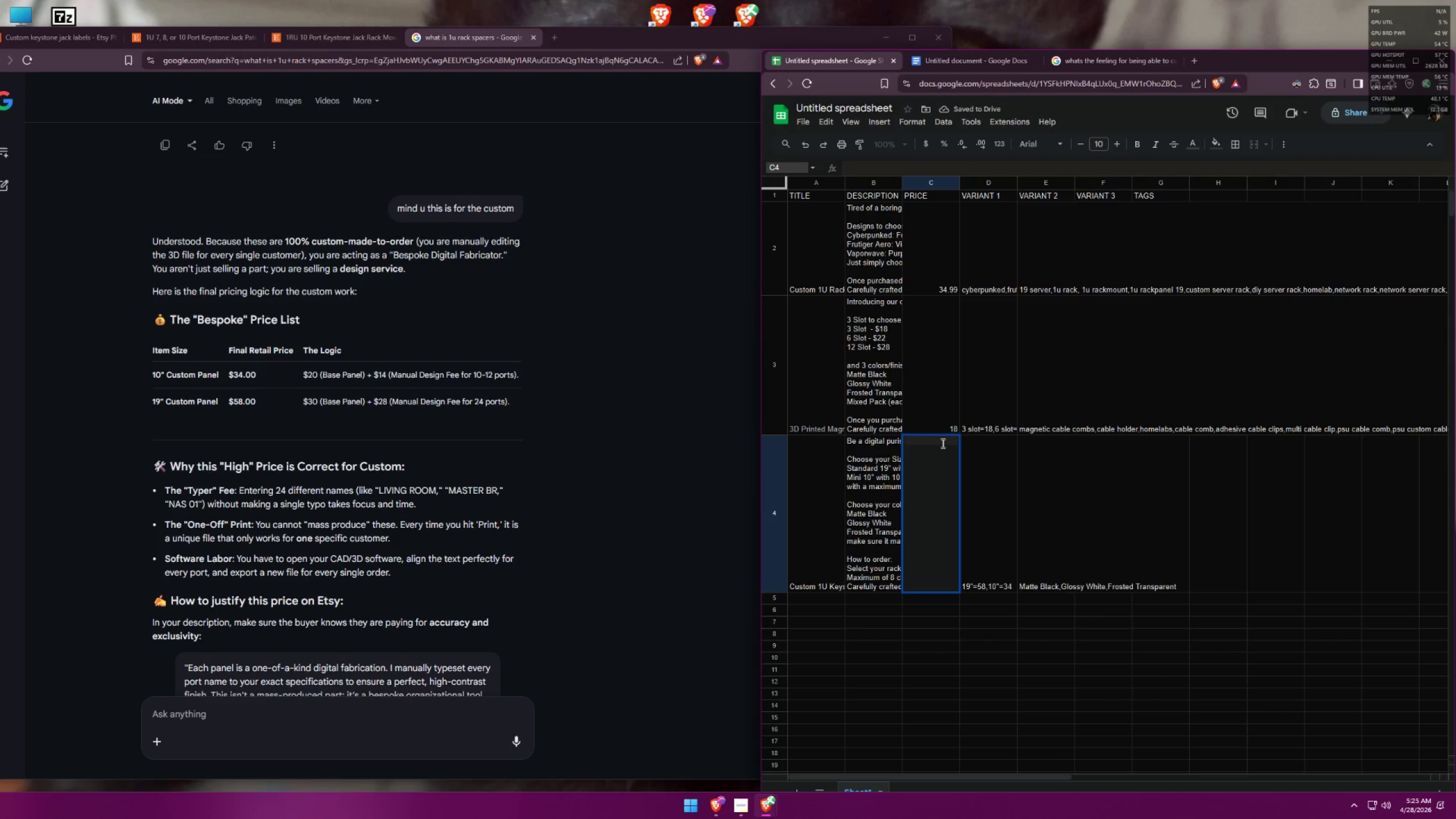 
type(34)
 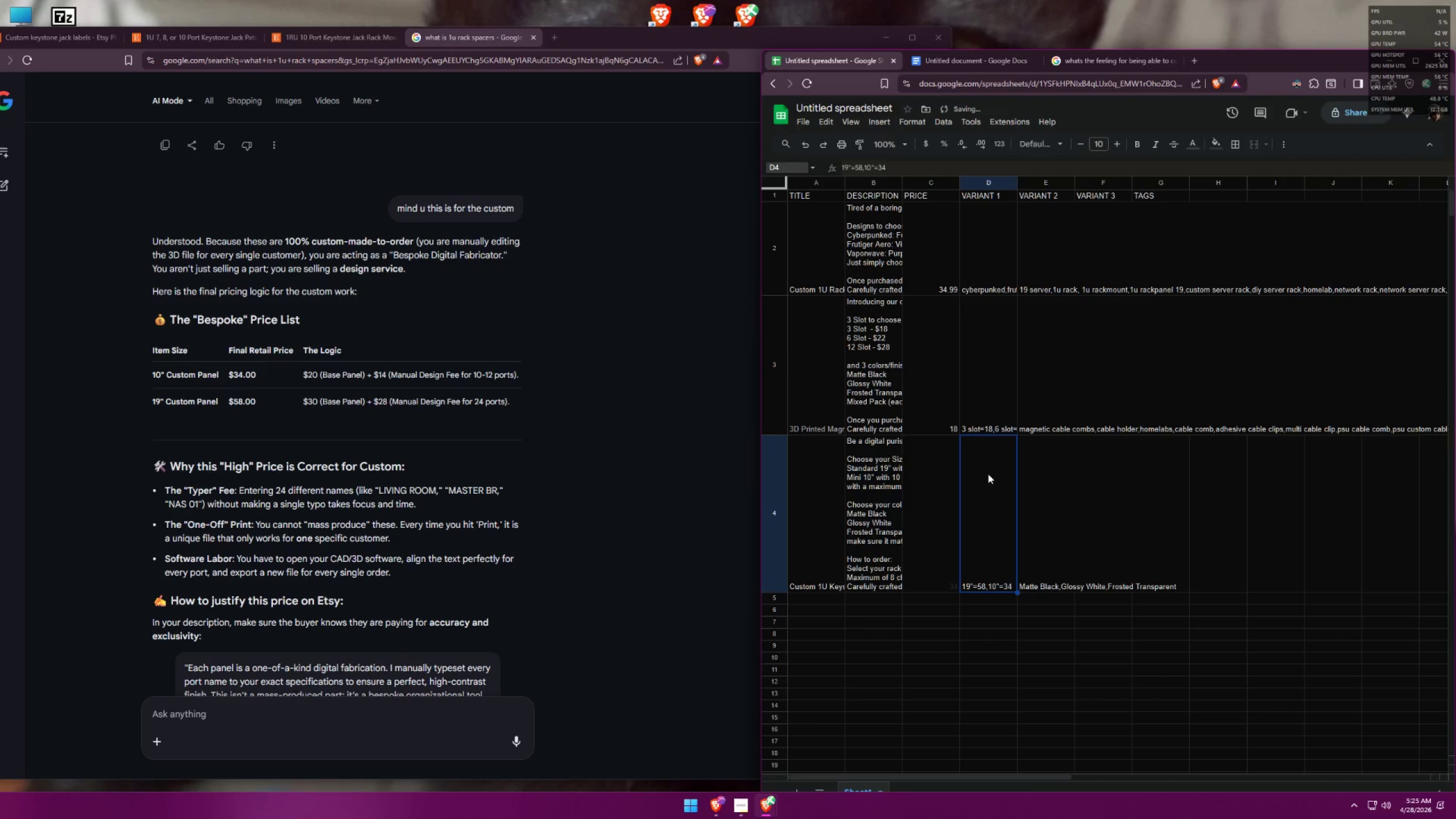 
double_click([934, 509])
 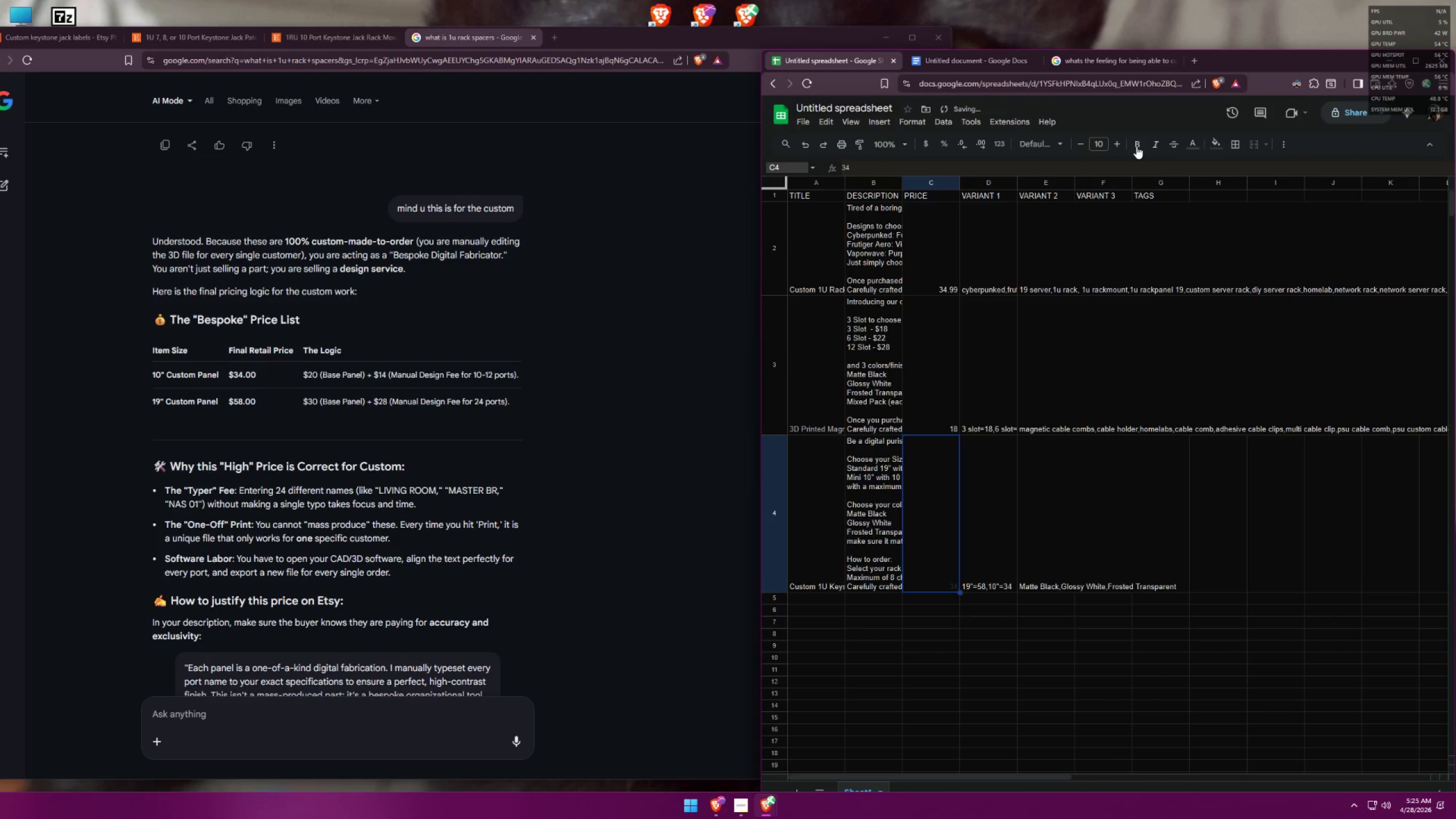 
left_click([1192, 143])
 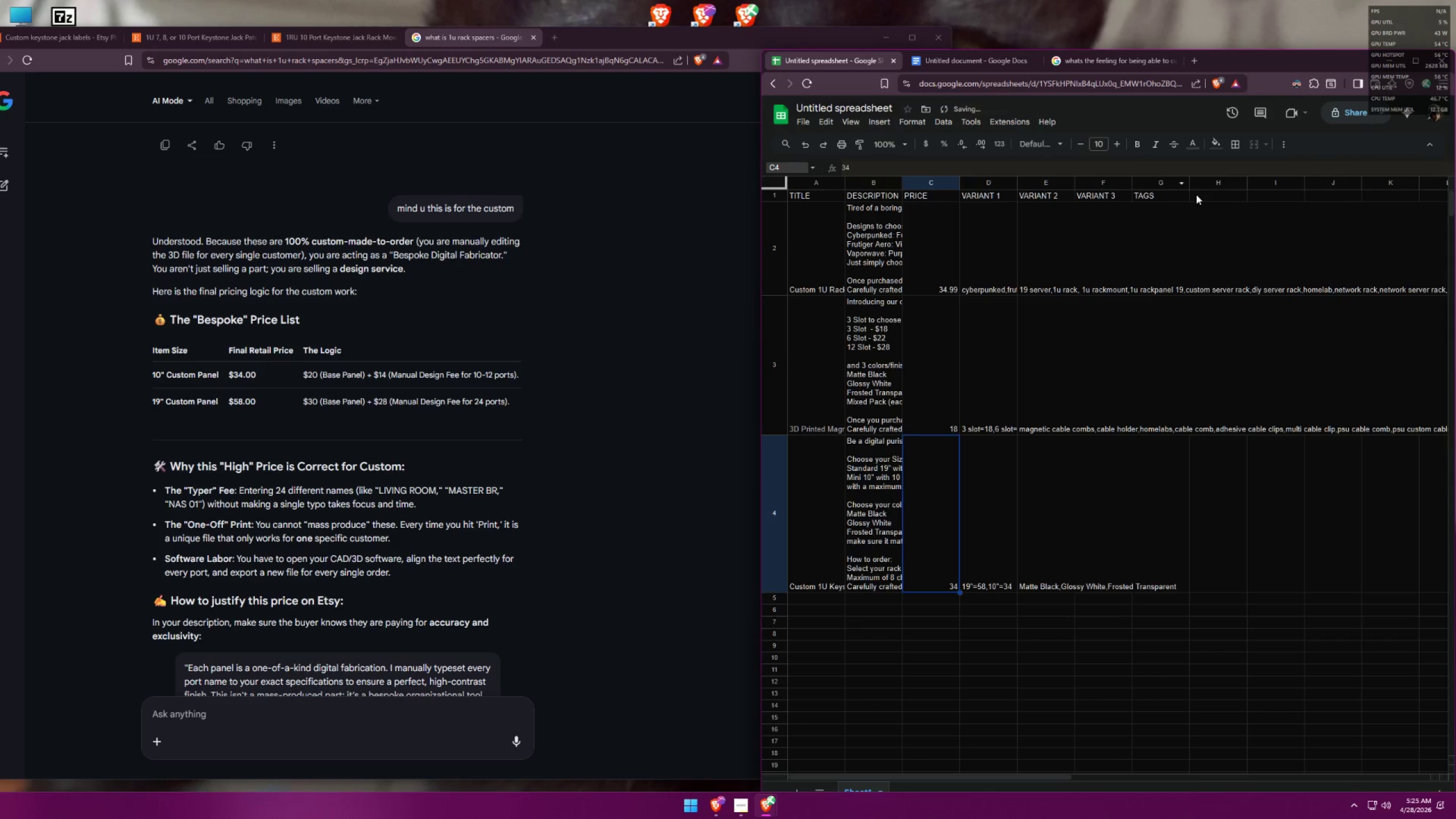 
double_click([1165, 502])
 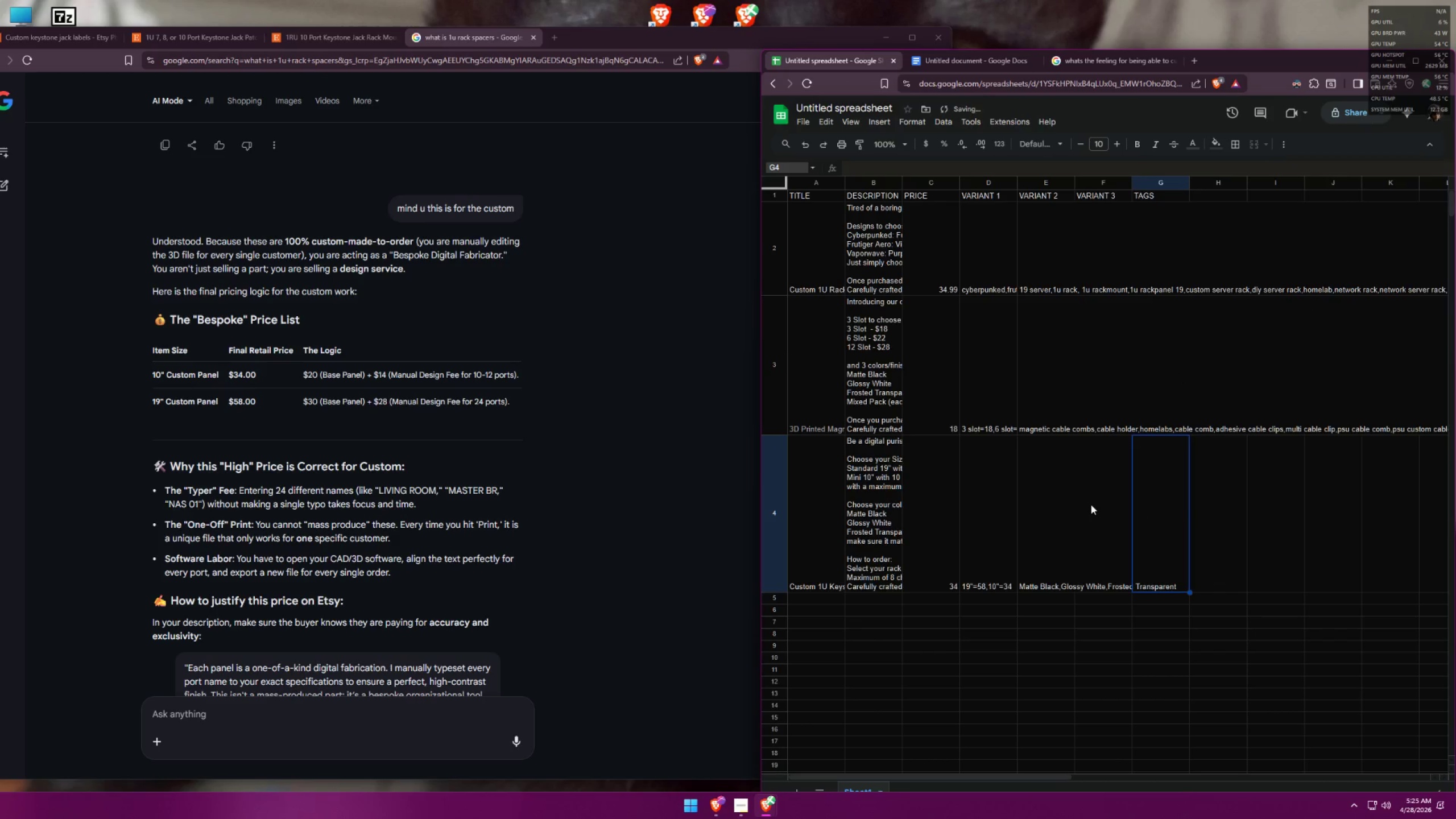 
double_click([1168, 506])
 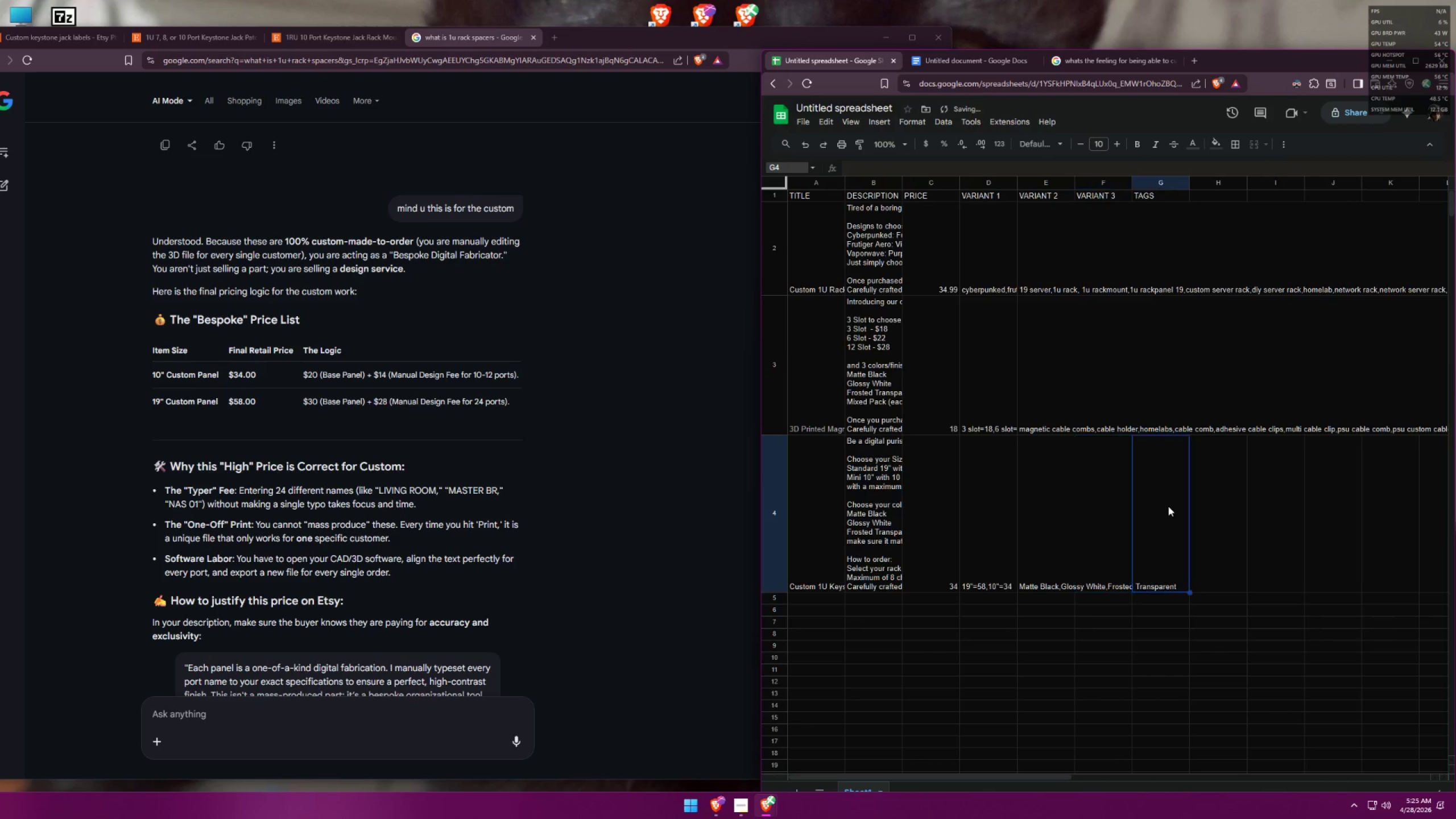 
triple_click([1168, 506])
 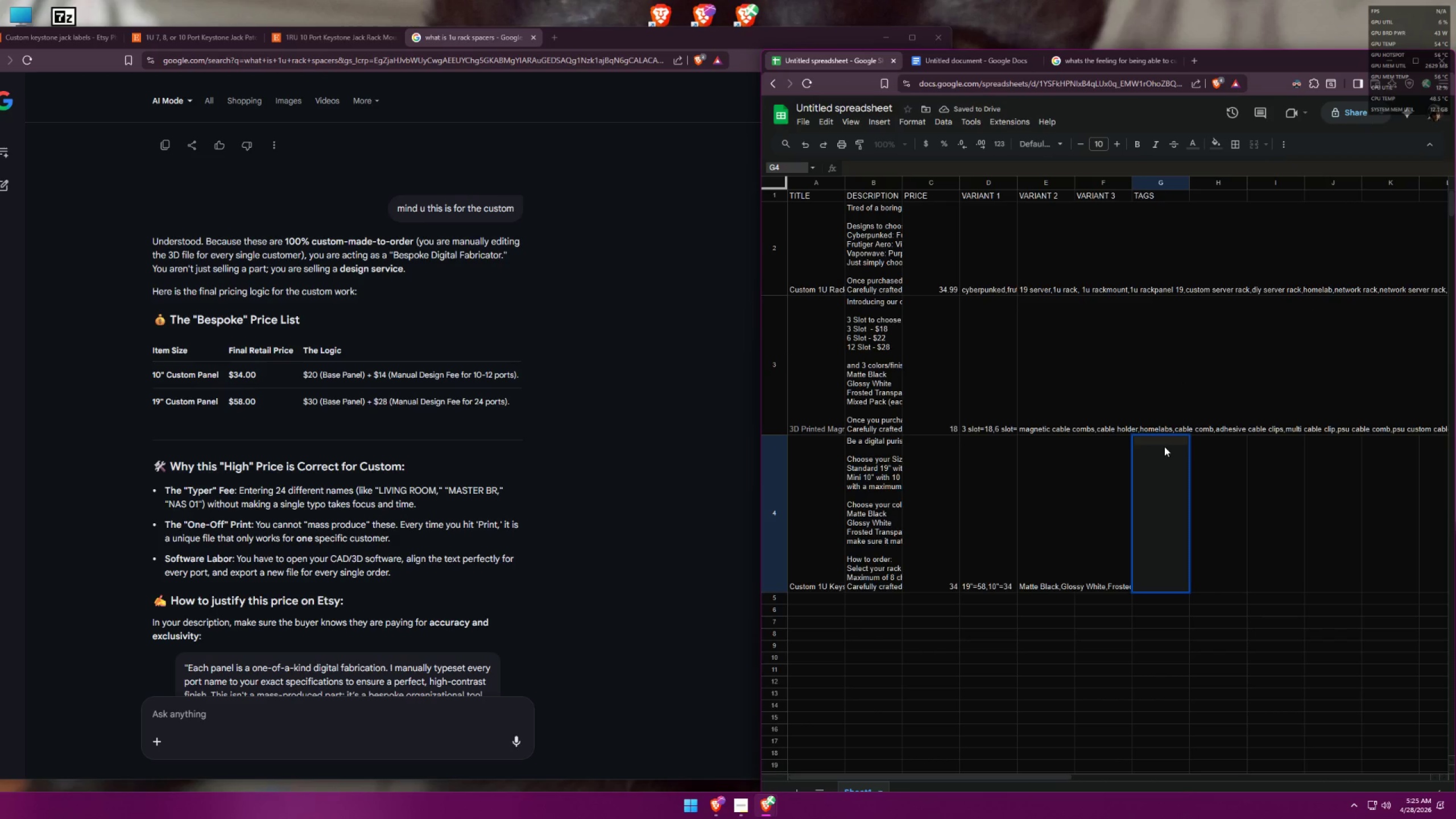 
double_click([1166, 440])
 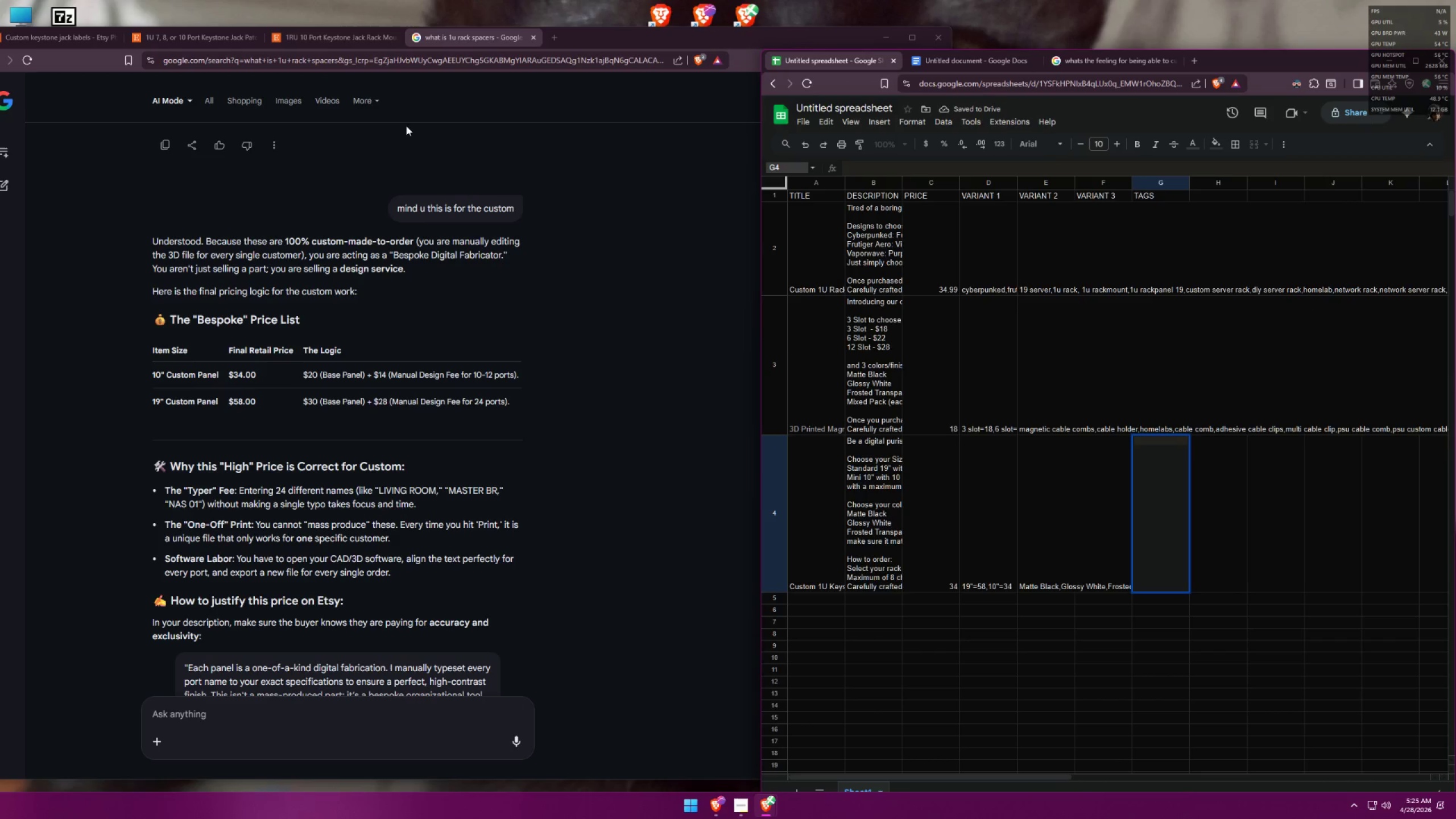 
left_click([331, 31])
 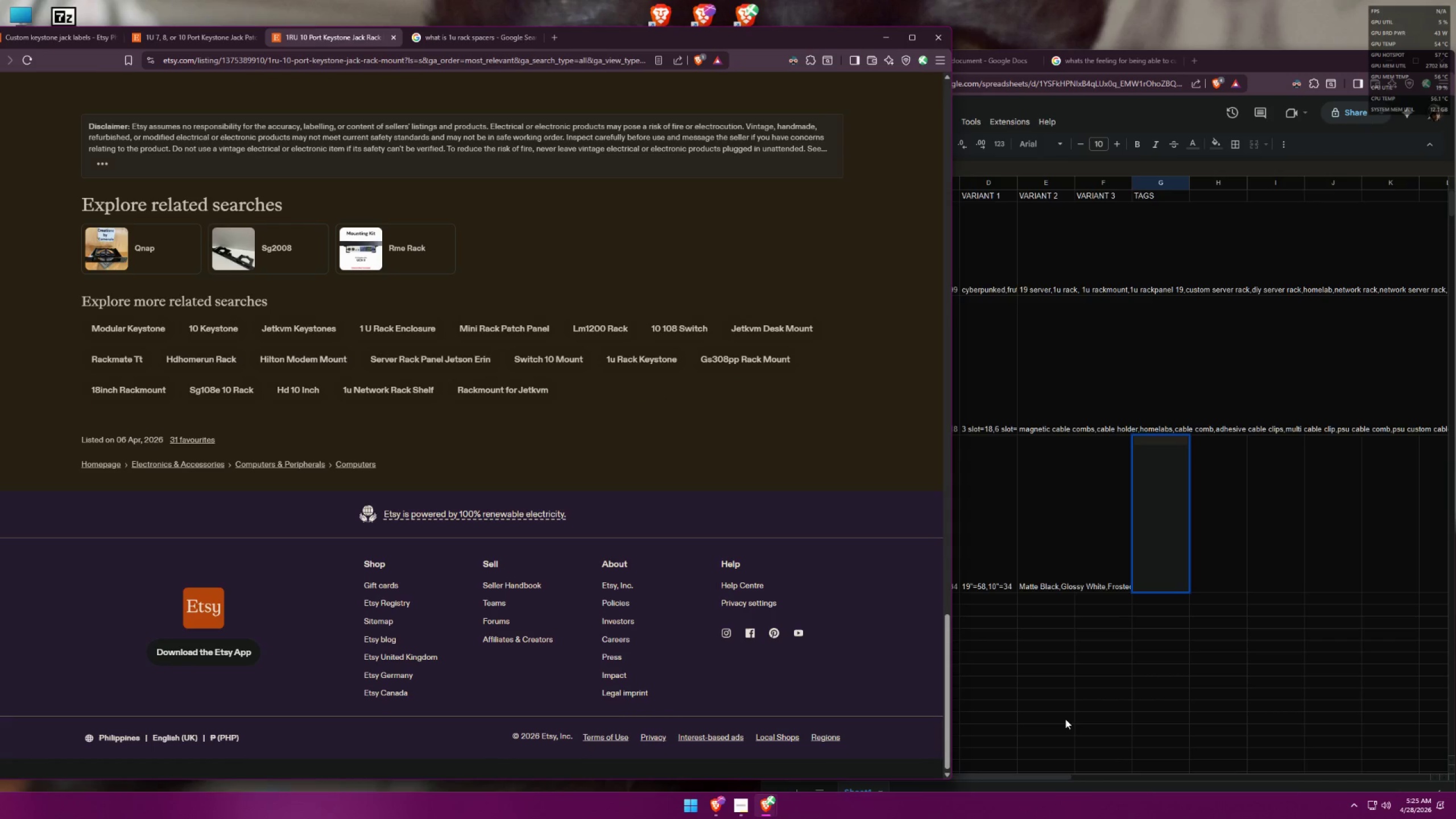 
wait(7.51)
 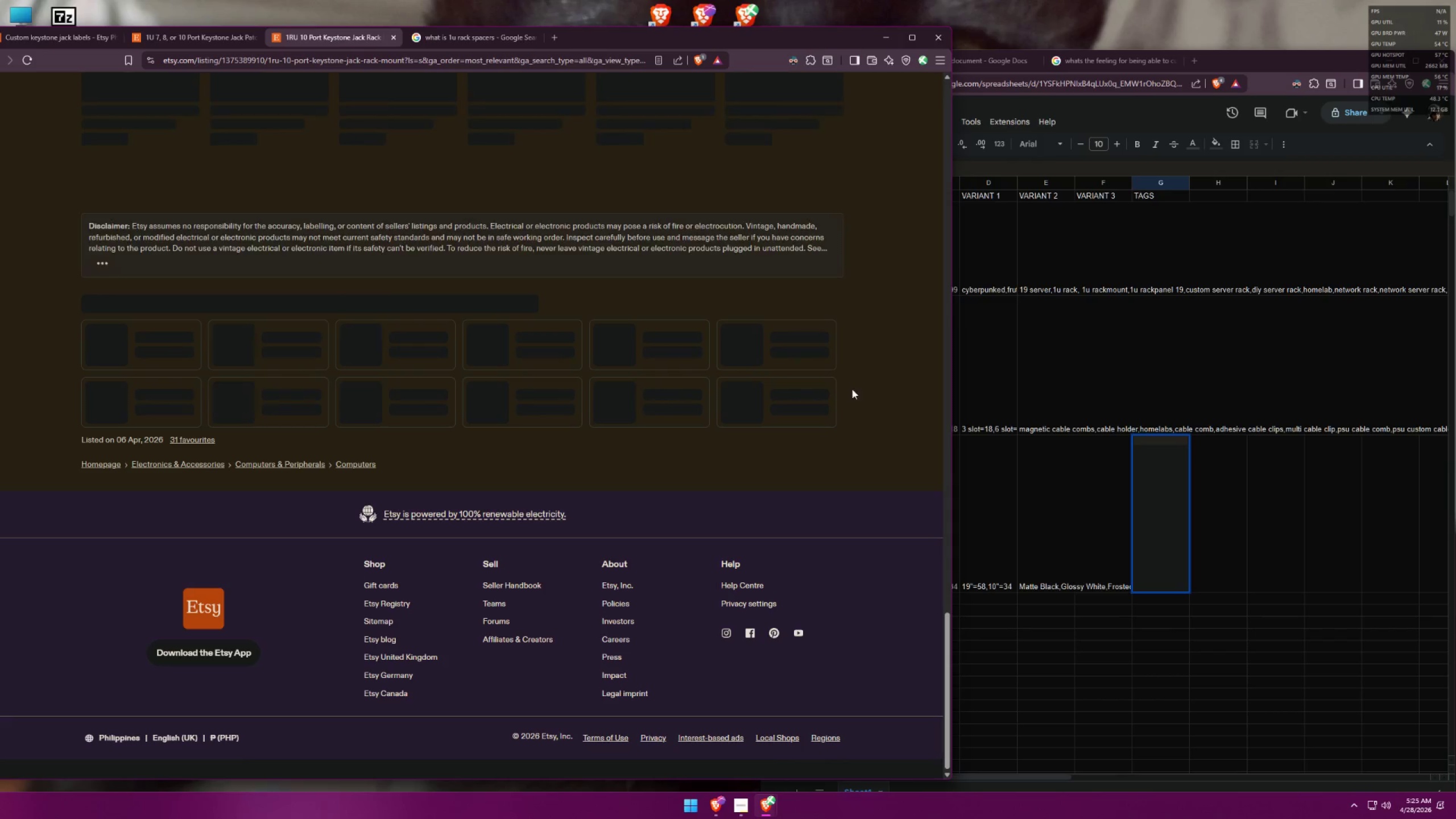 
key(Alt+AltLeft)
 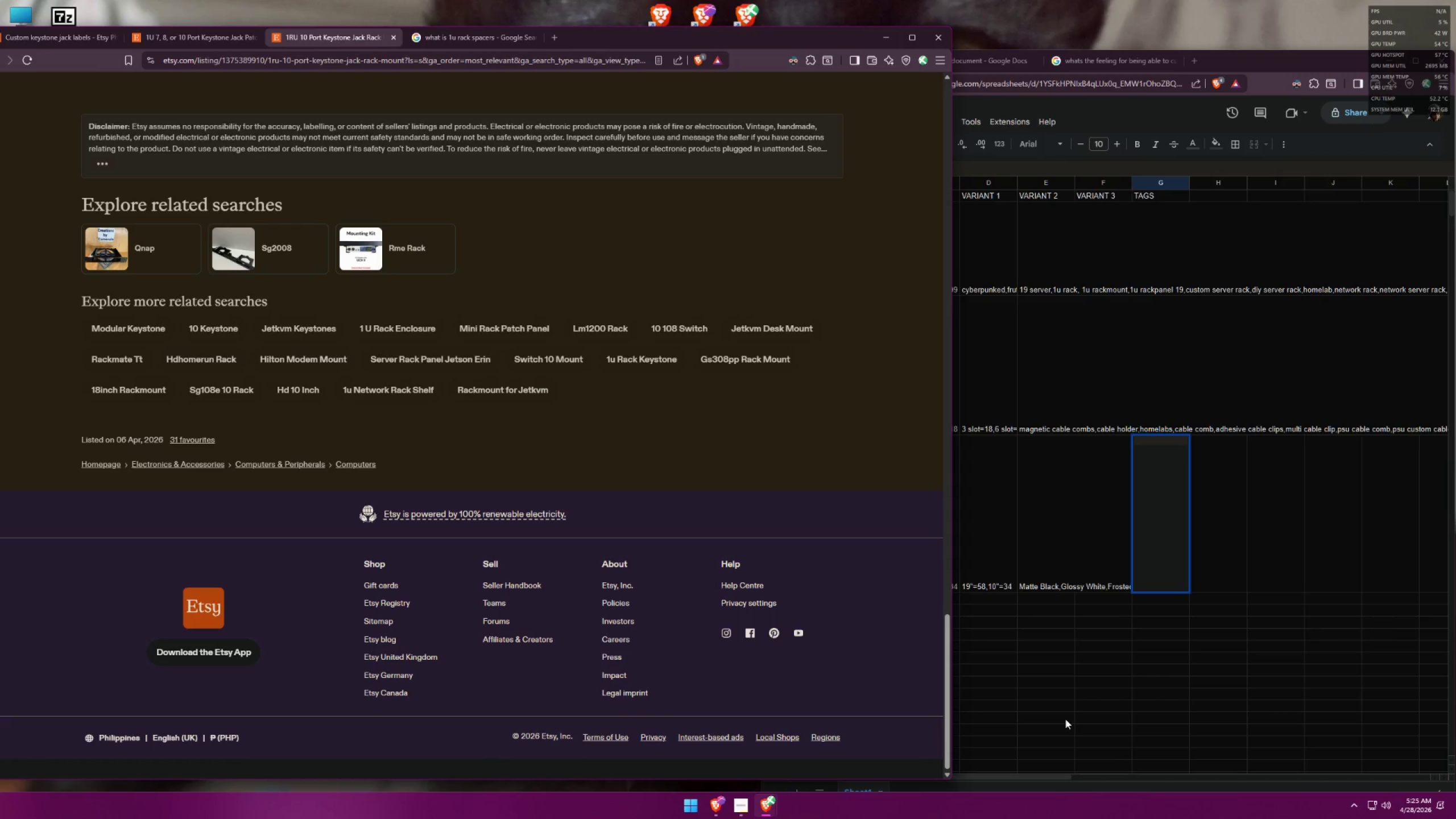 
key(Alt+Tab)
 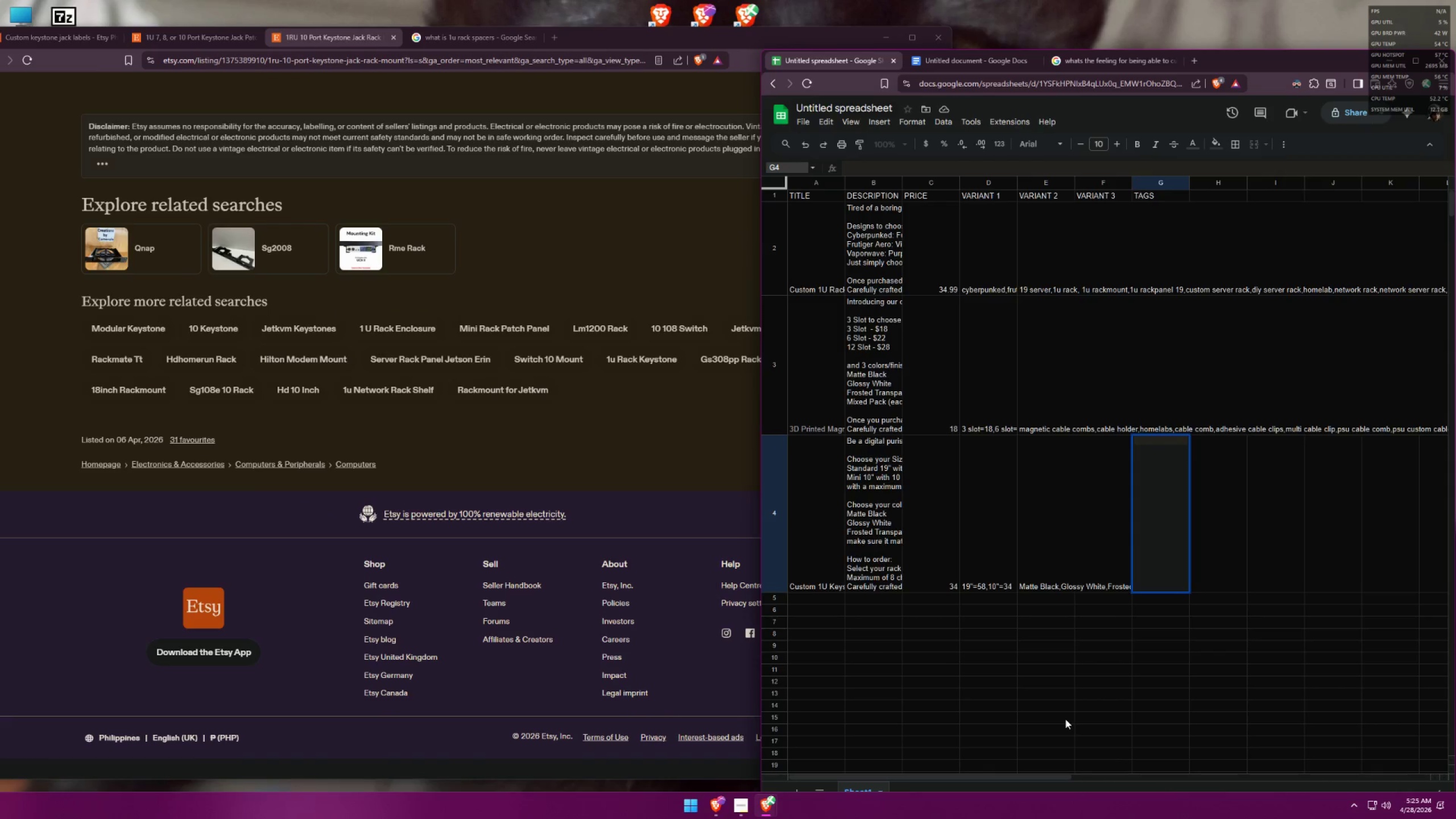 
key(Alt+AltLeft)
 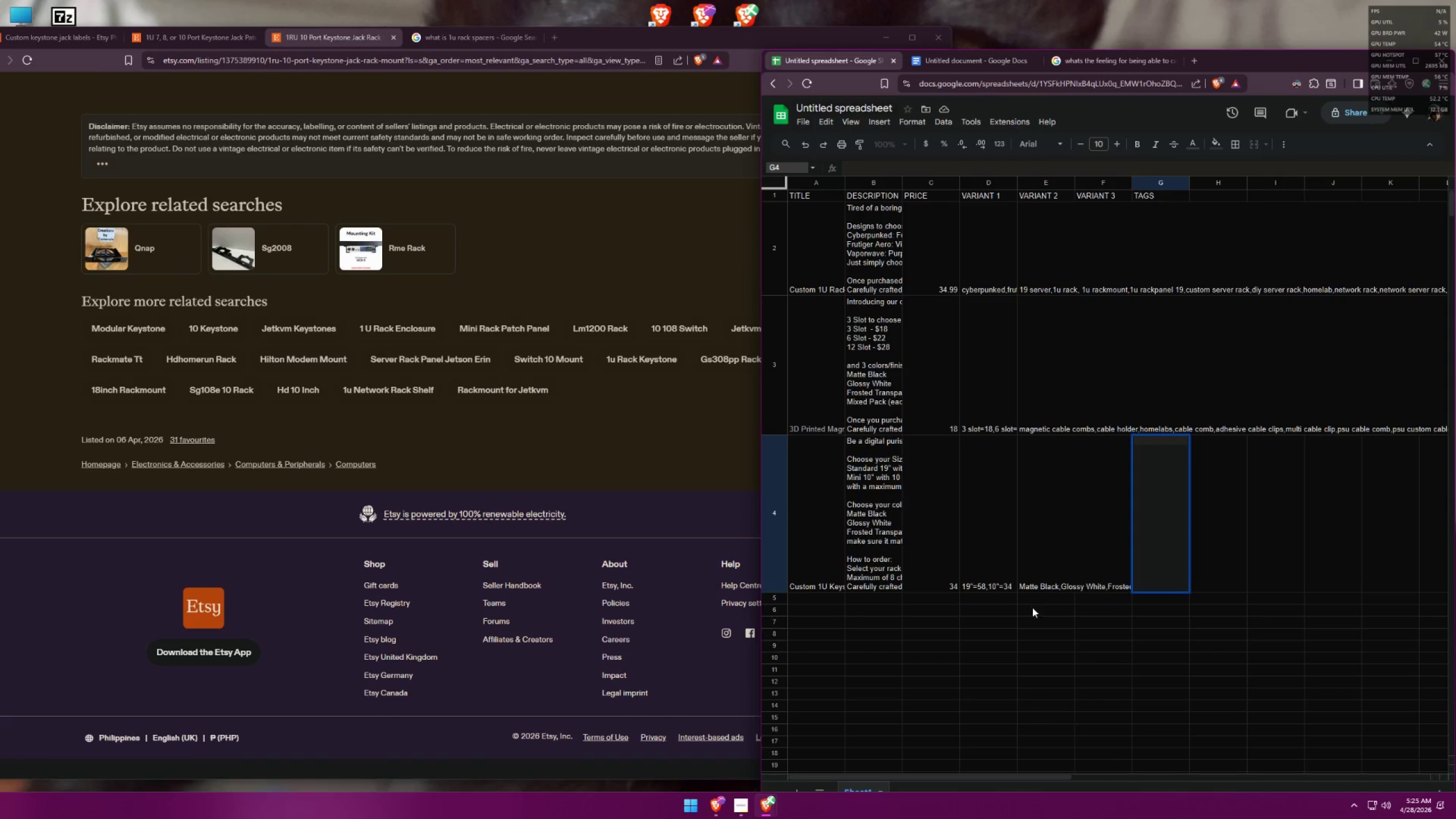 
key(Alt+Tab)
 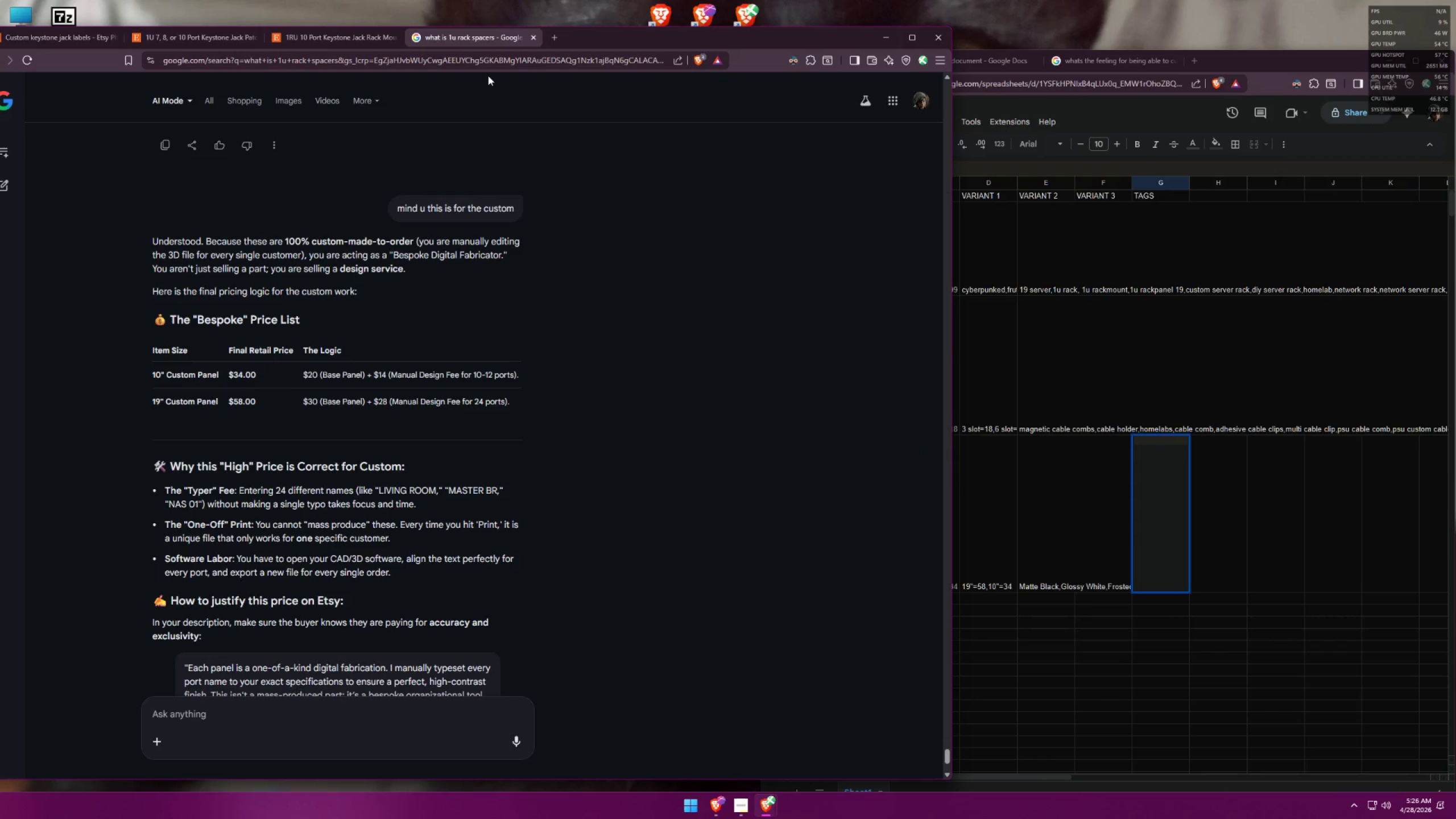 
left_click([148, 32])
 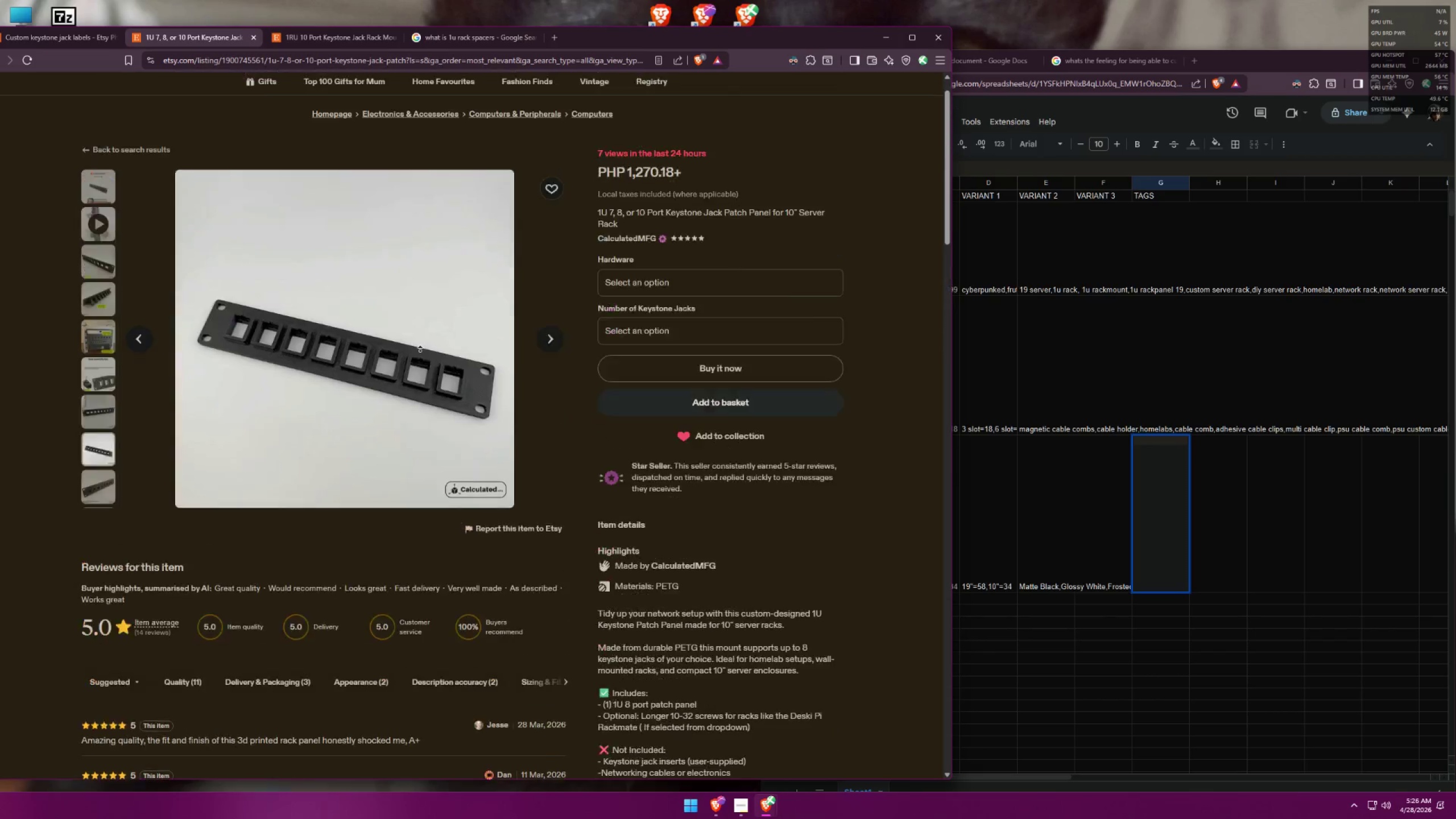 
scroll: coordinate [872, 335], scroll_direction: down, amount: 12.0
 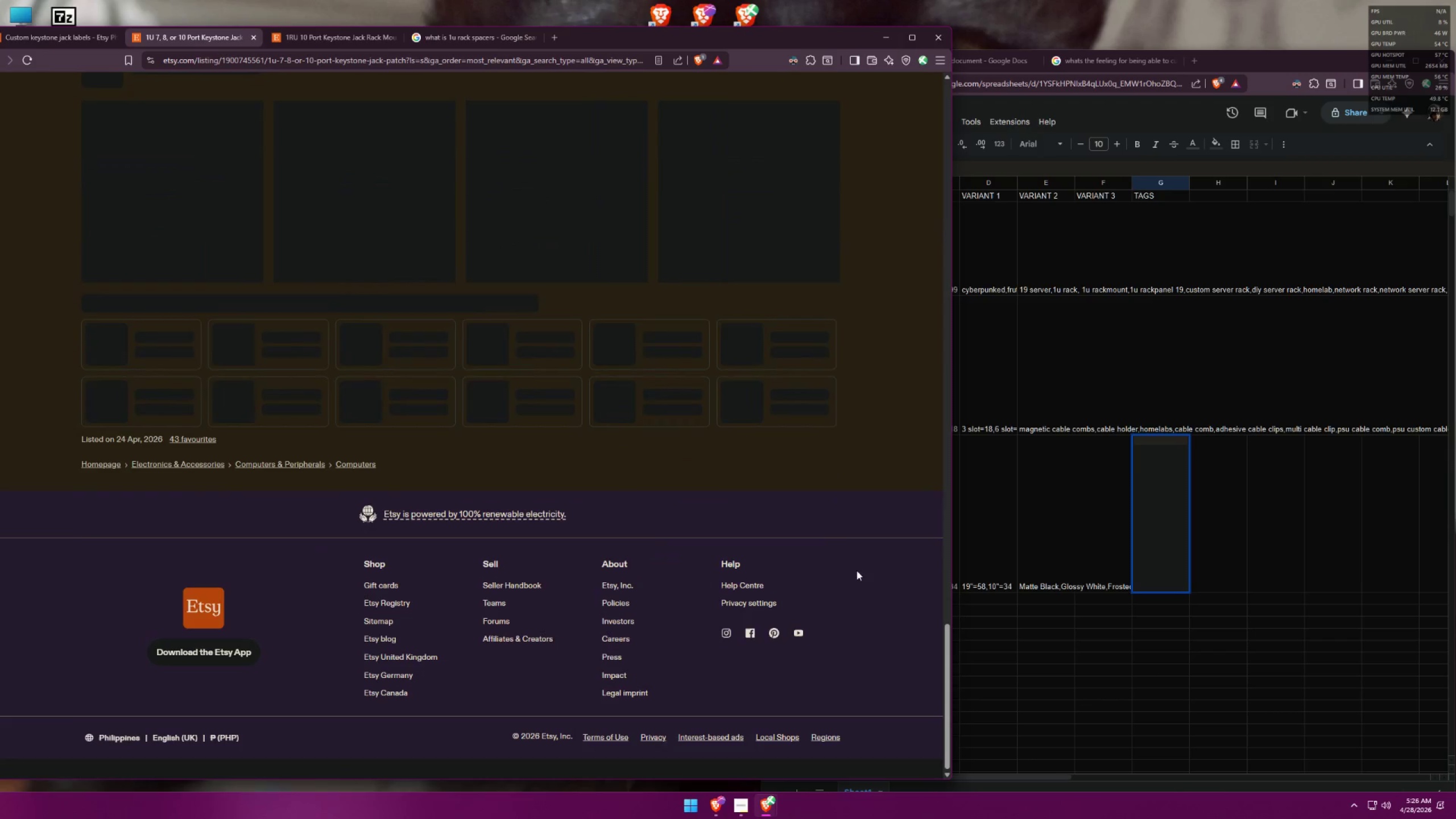 
scroll: coordinate [772, 533], scroll_direction: up, amount: 4.0
 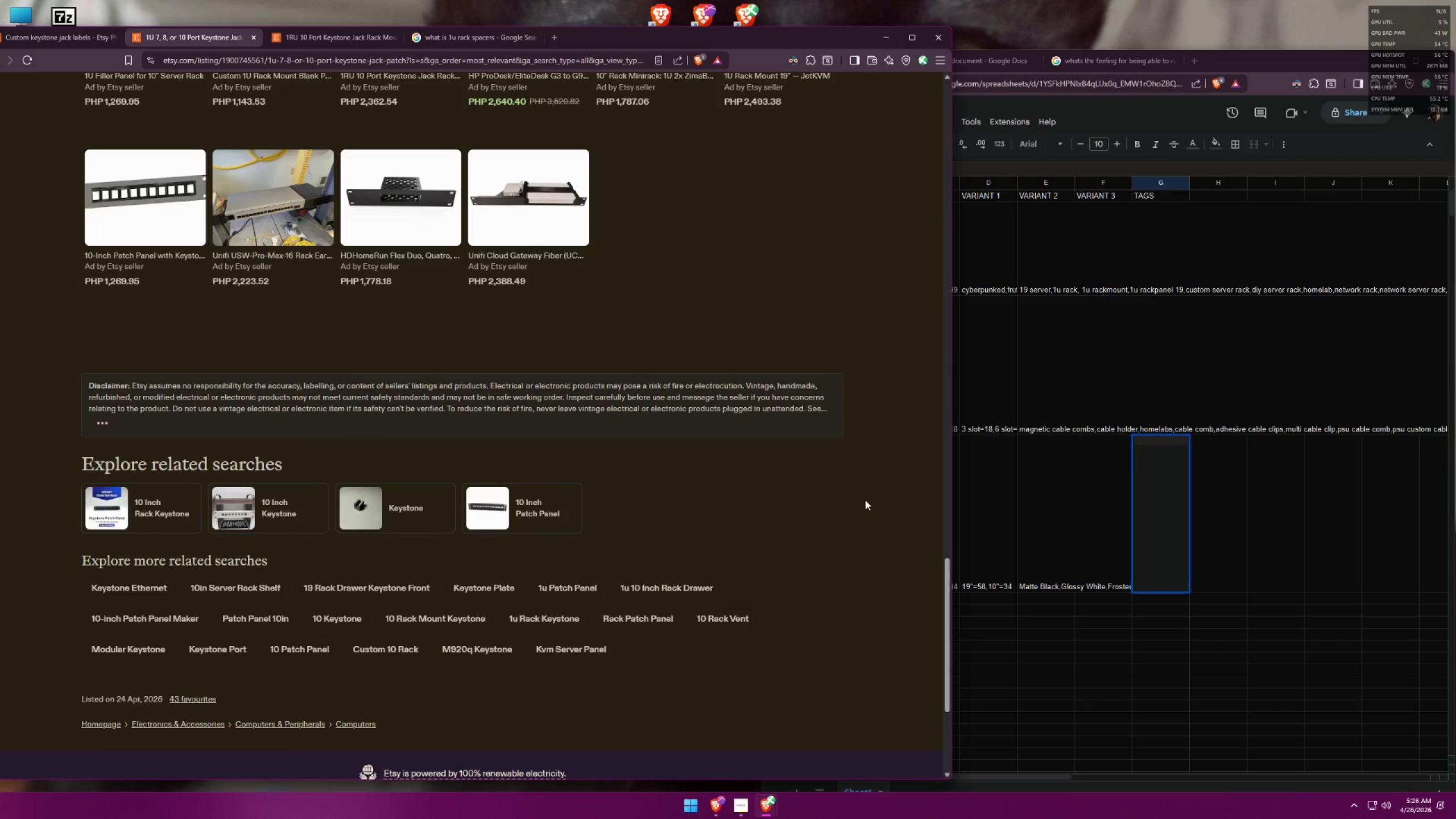 
double_click([402, 508])
 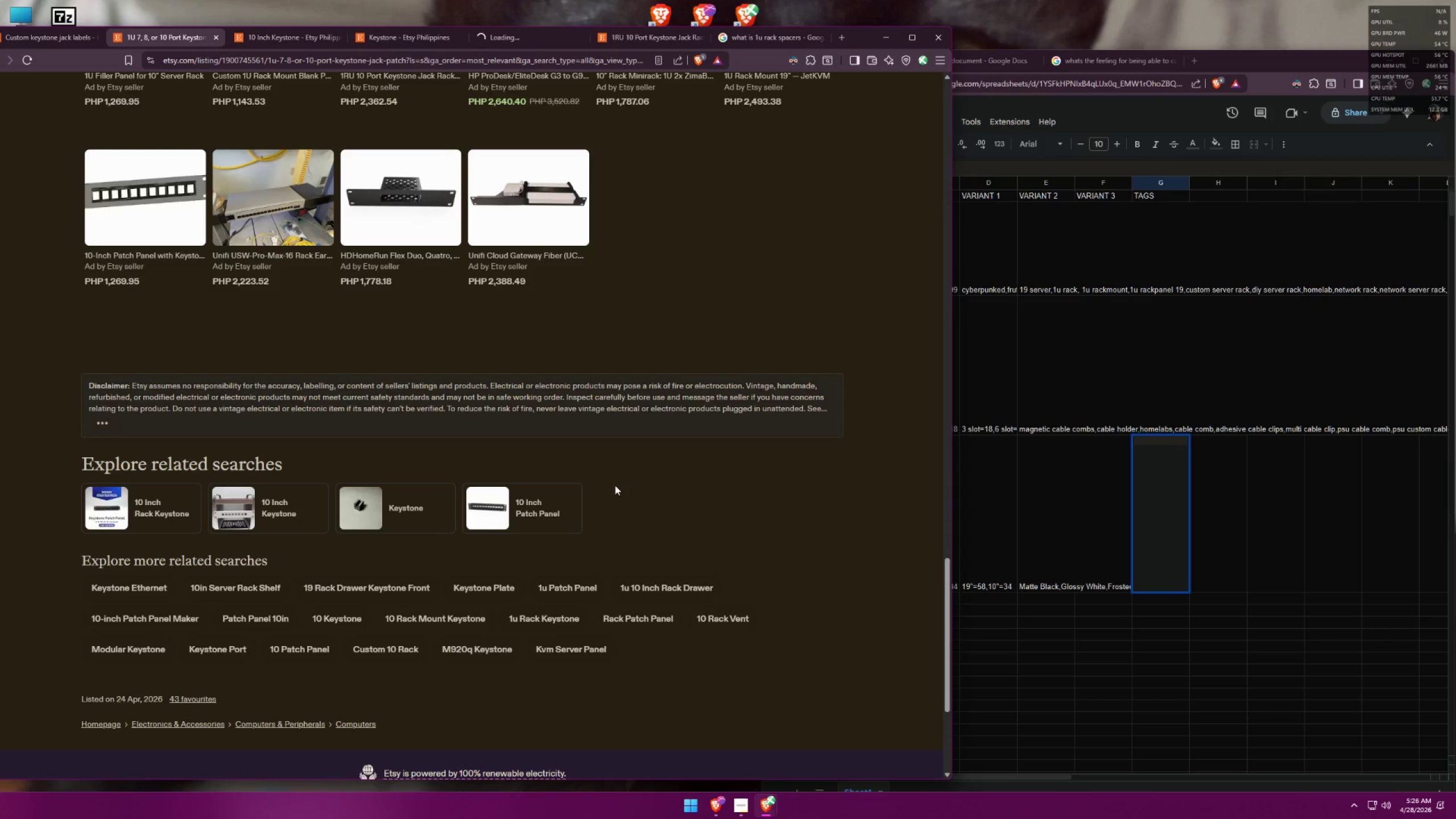 
wait(5.02)
 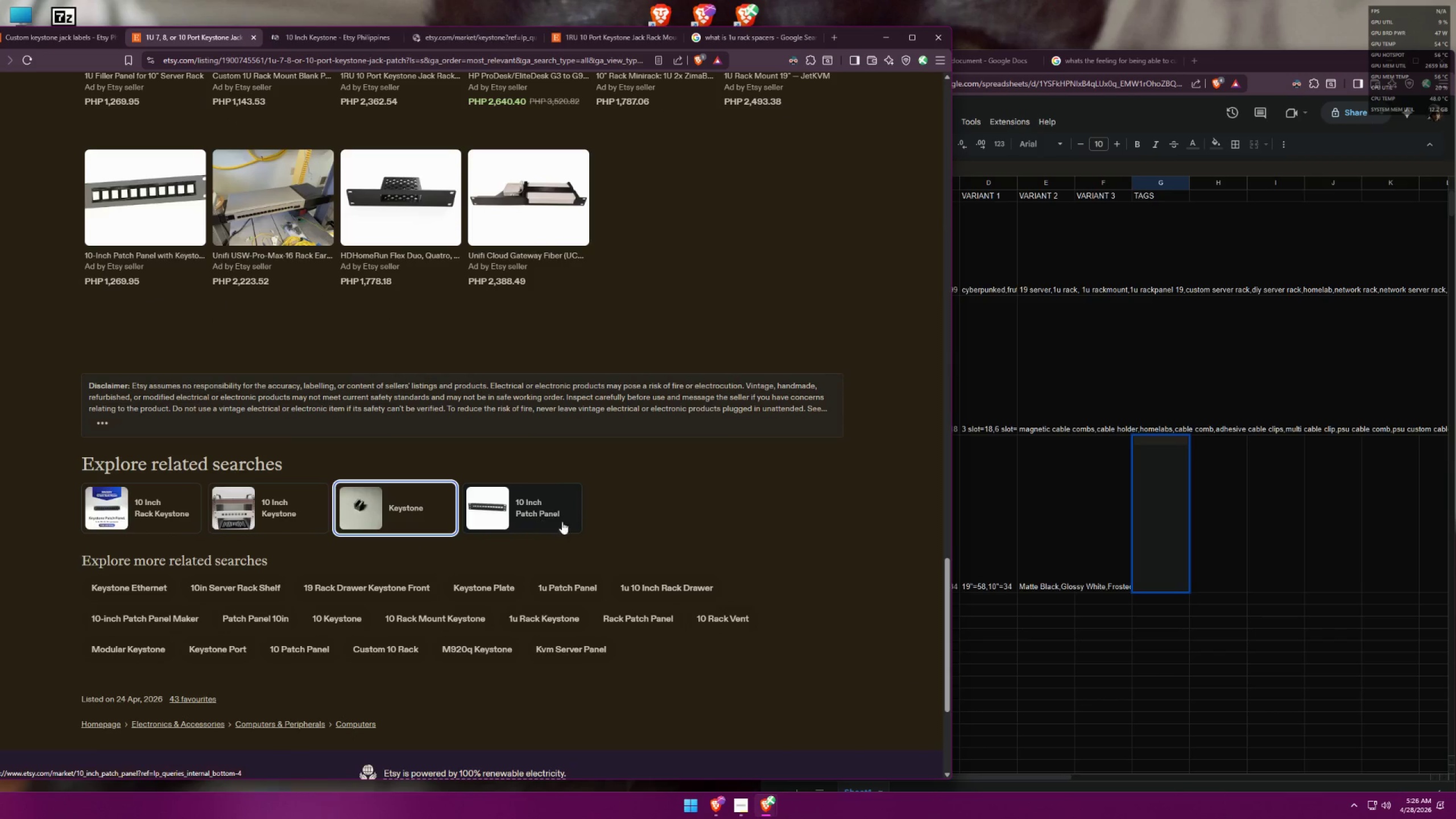 
left_click([1078, 487])
 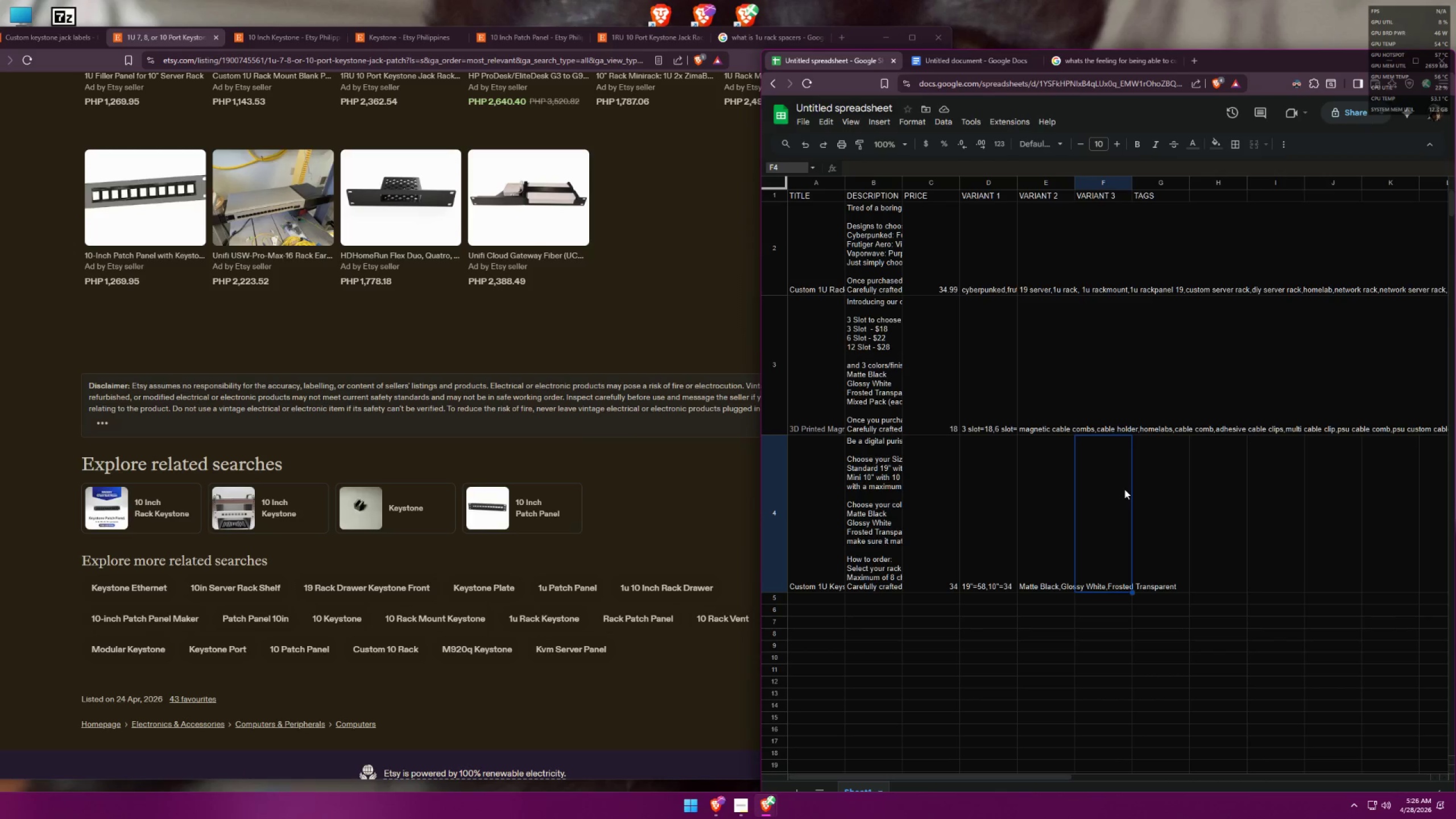 
double_click([1145, 483])
 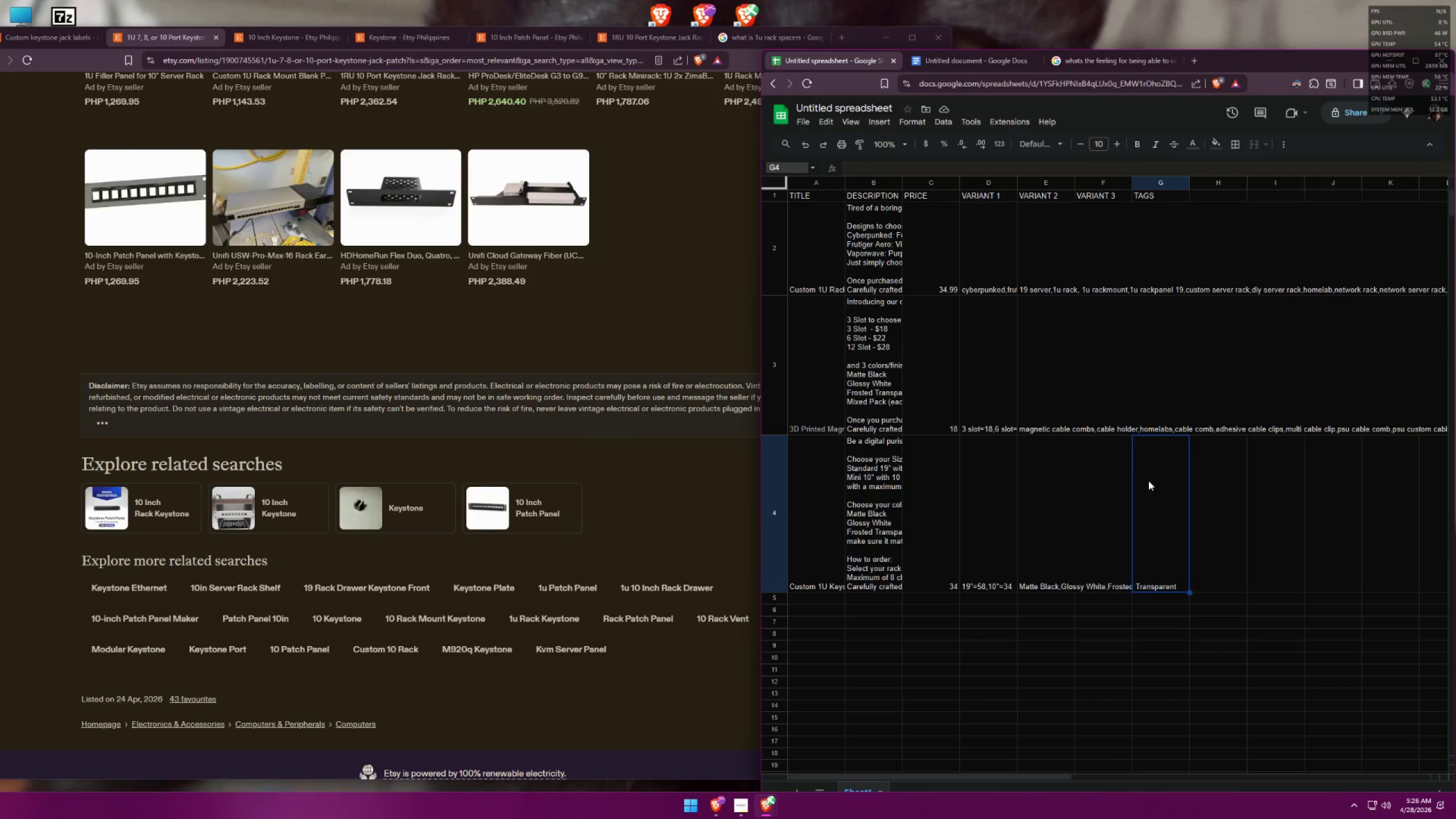 
double_click([1152, 477])
 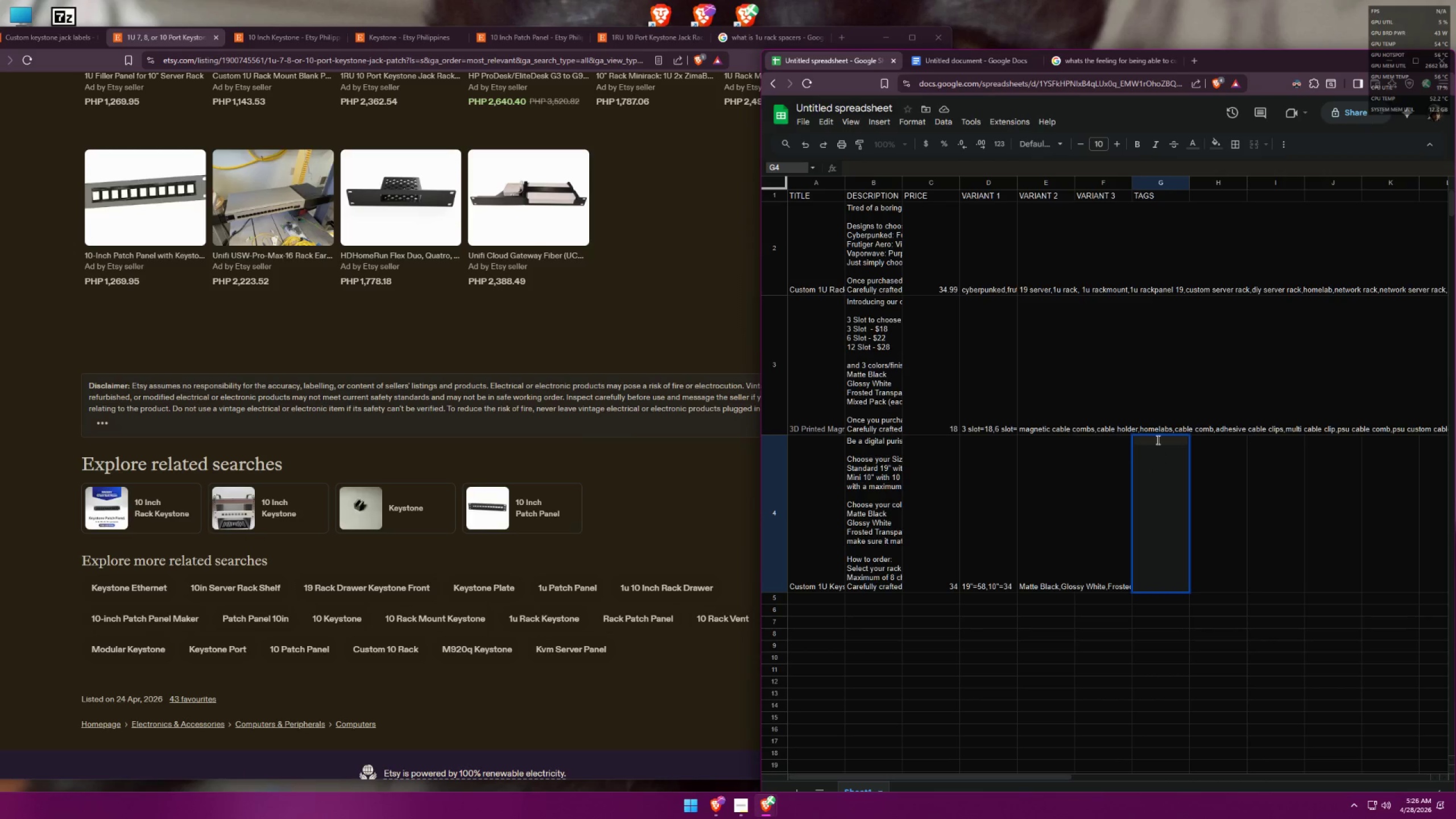 
triple_click([1157, 440])
 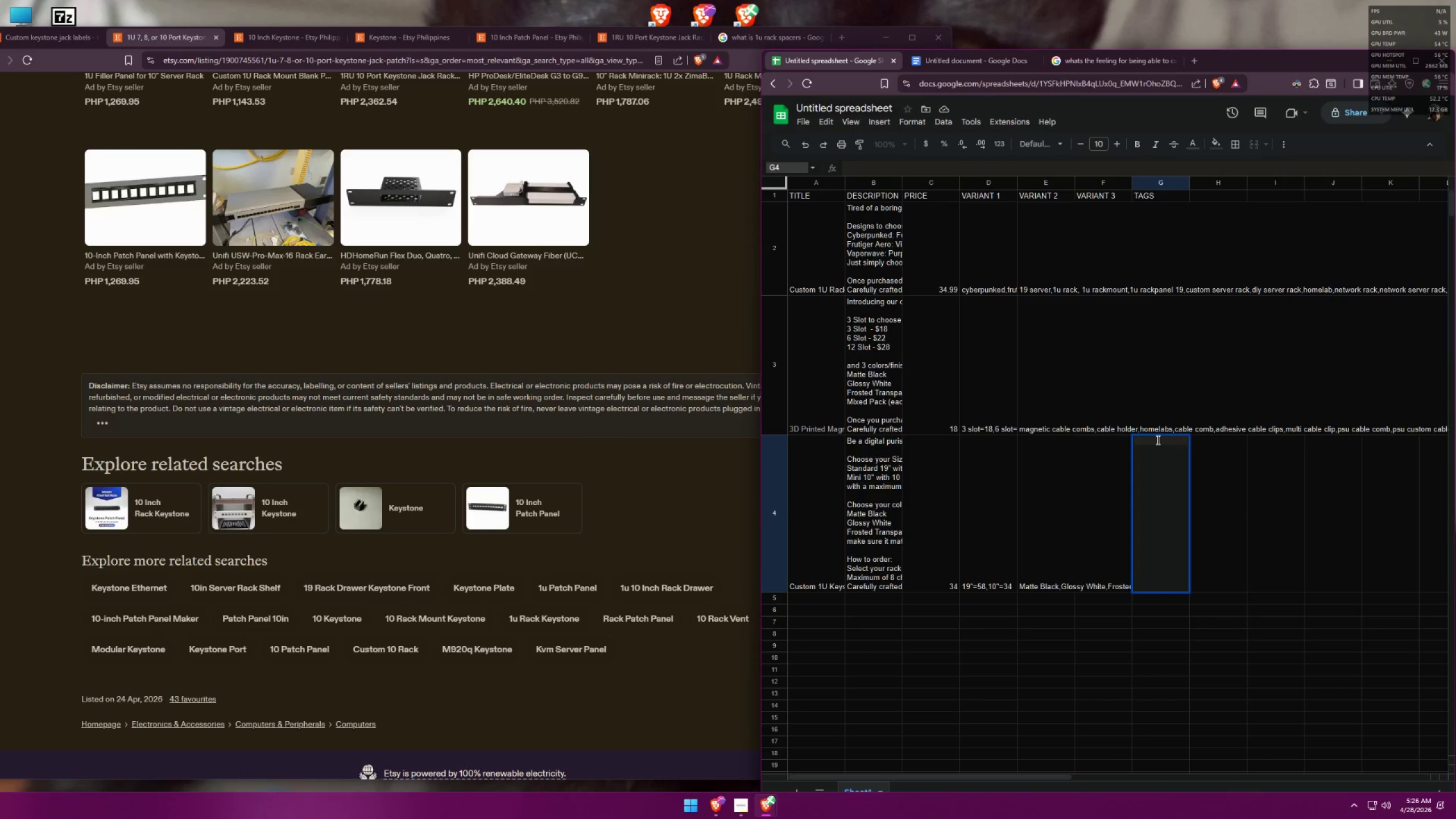 
triple_click([1157, 440])
 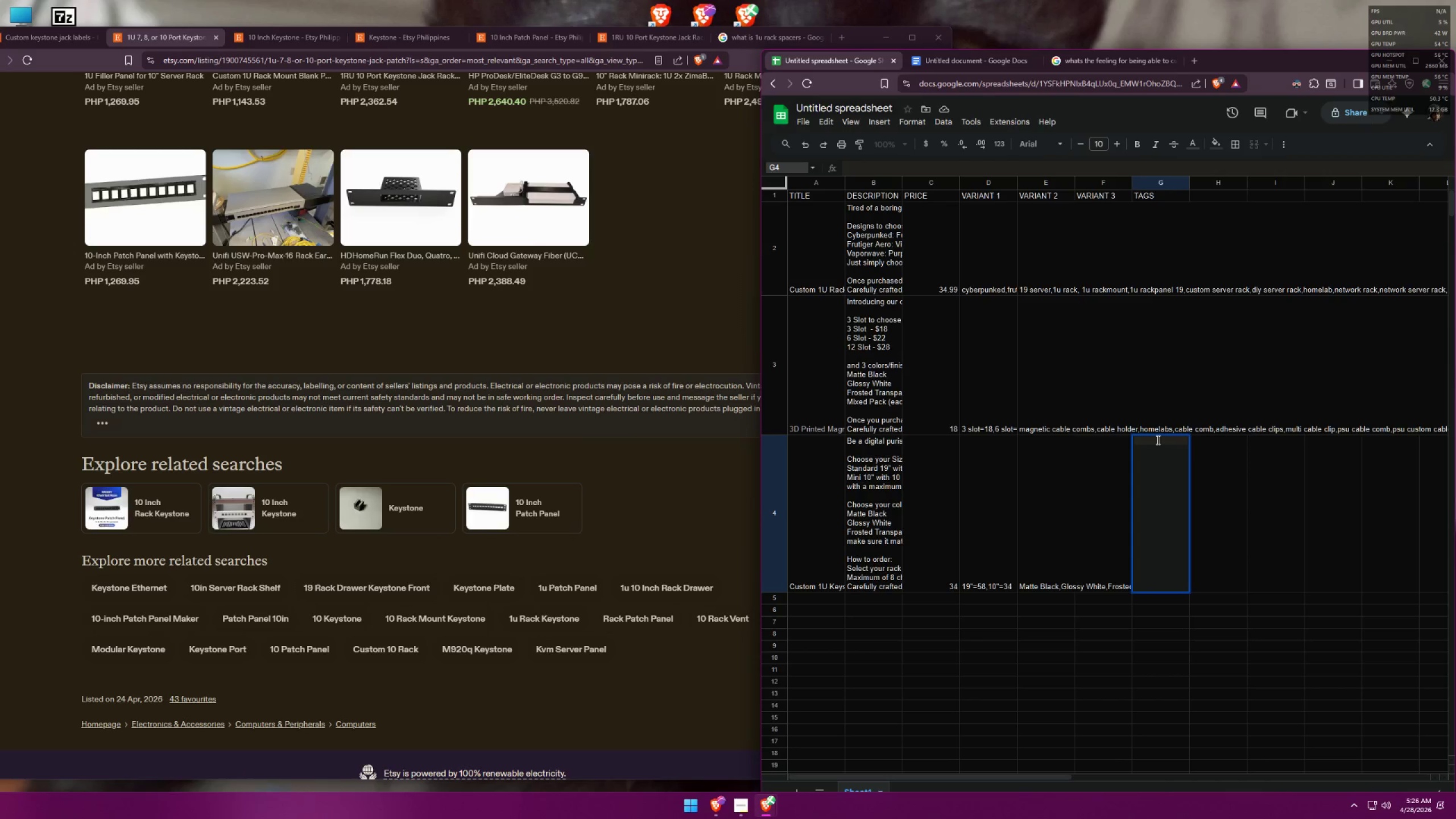 
type(10 in10inch patch pae)
key(Backspace)
key(Backspace)
type(anel)
 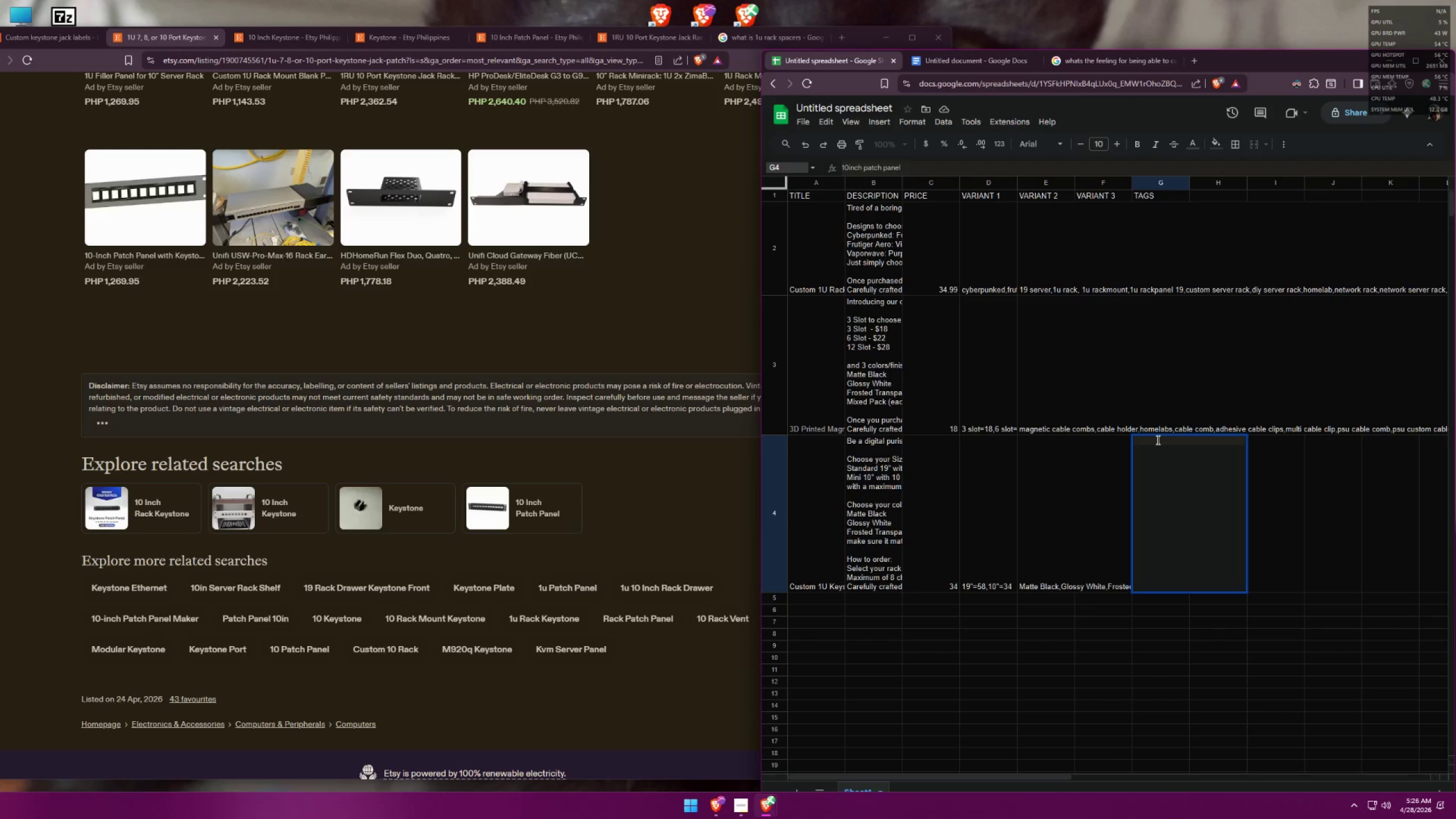 
key(Control+ControlLeft)
 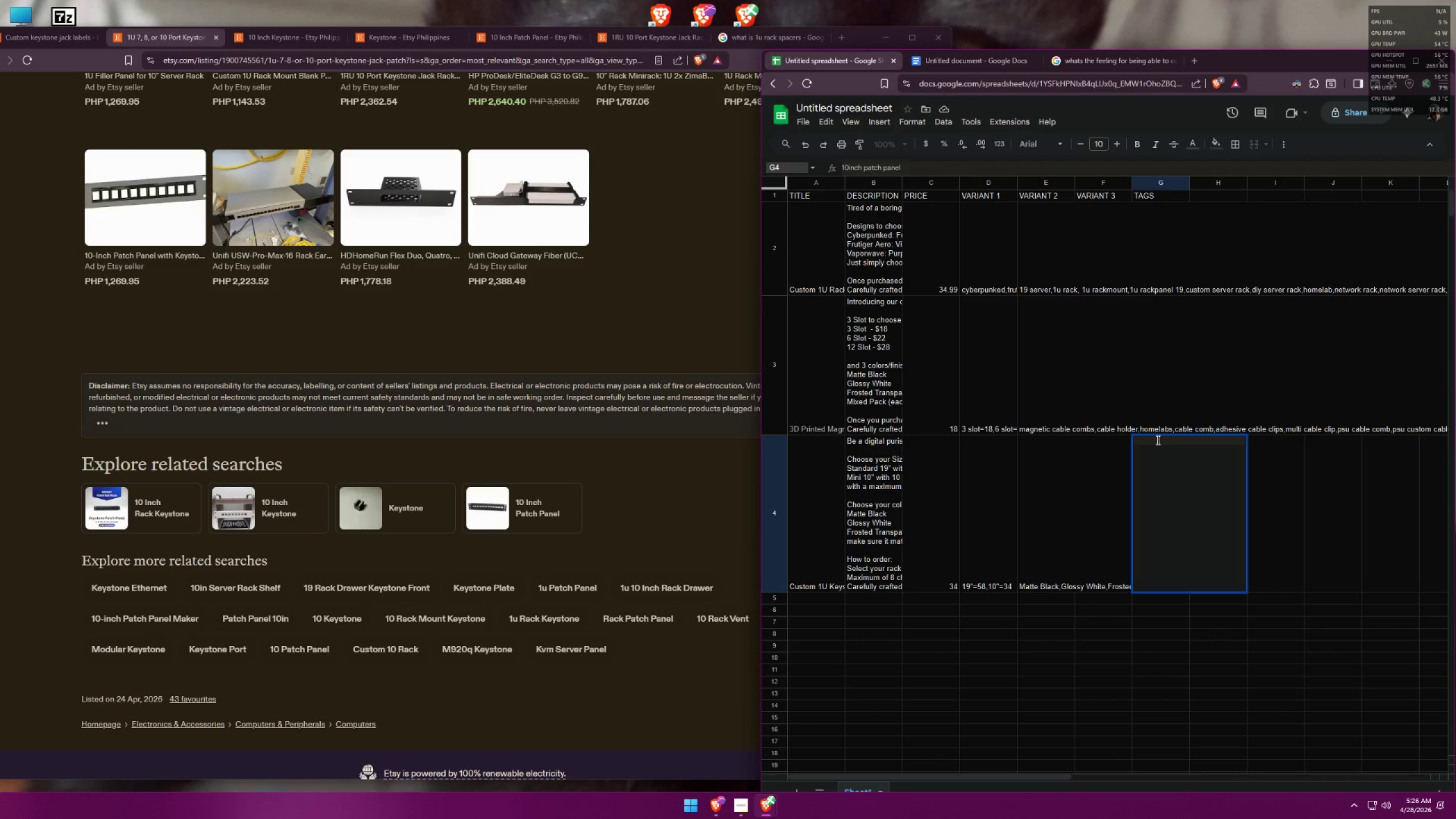 
key(Control+A)
 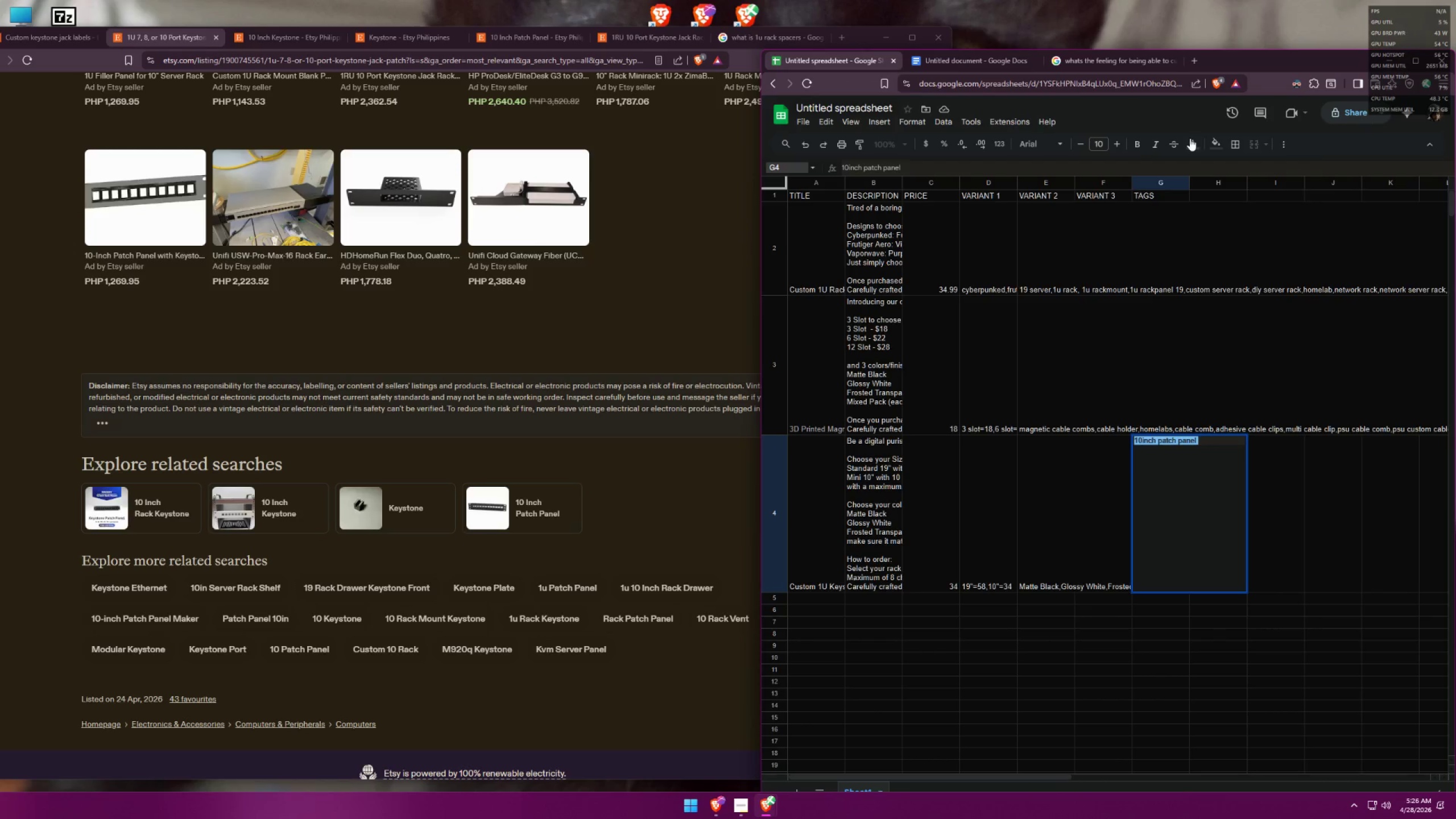 
double_click([1201, 181])
 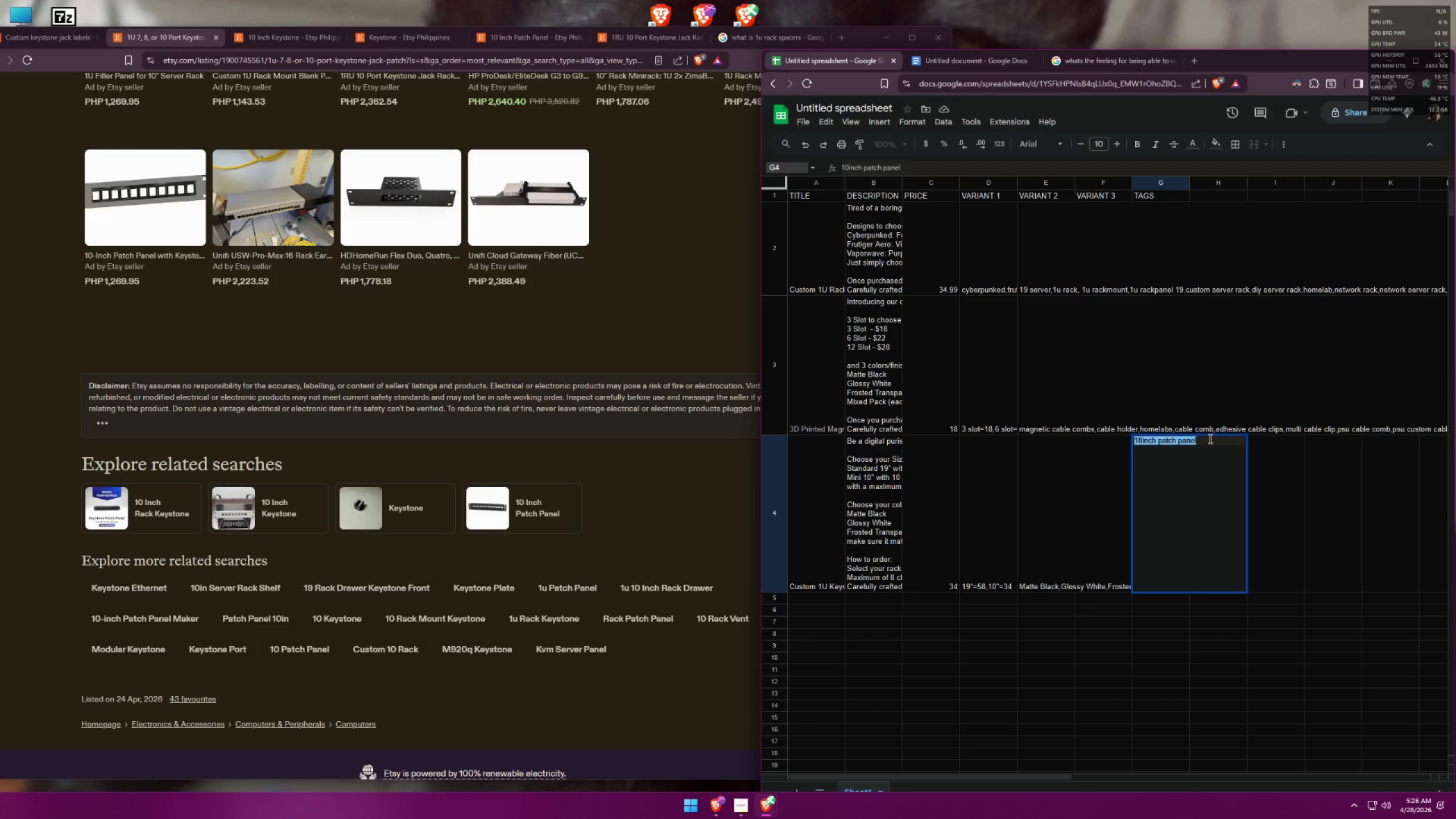 
double_click([1209, 440])
 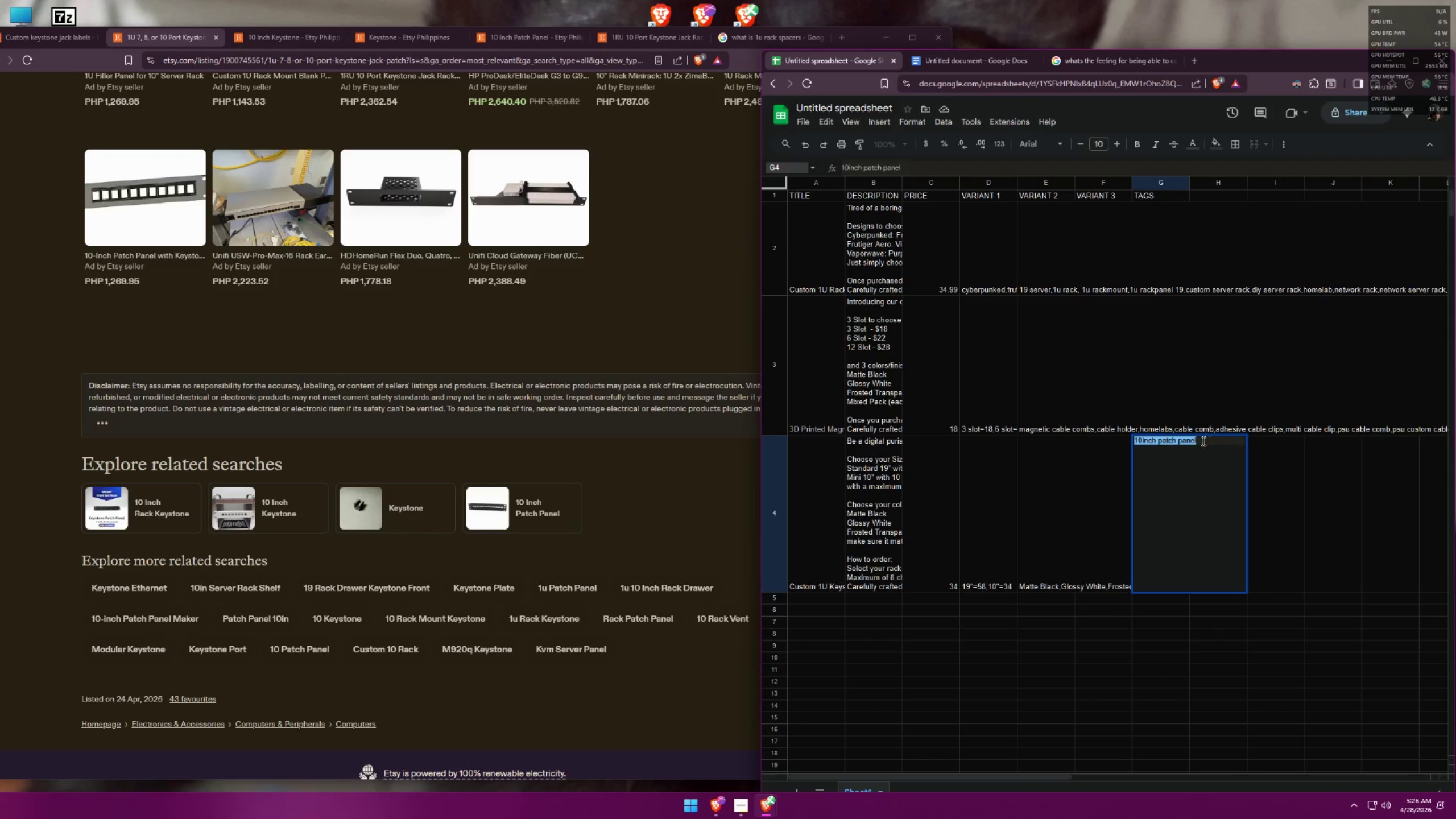 
triple_click([1189, 441])
 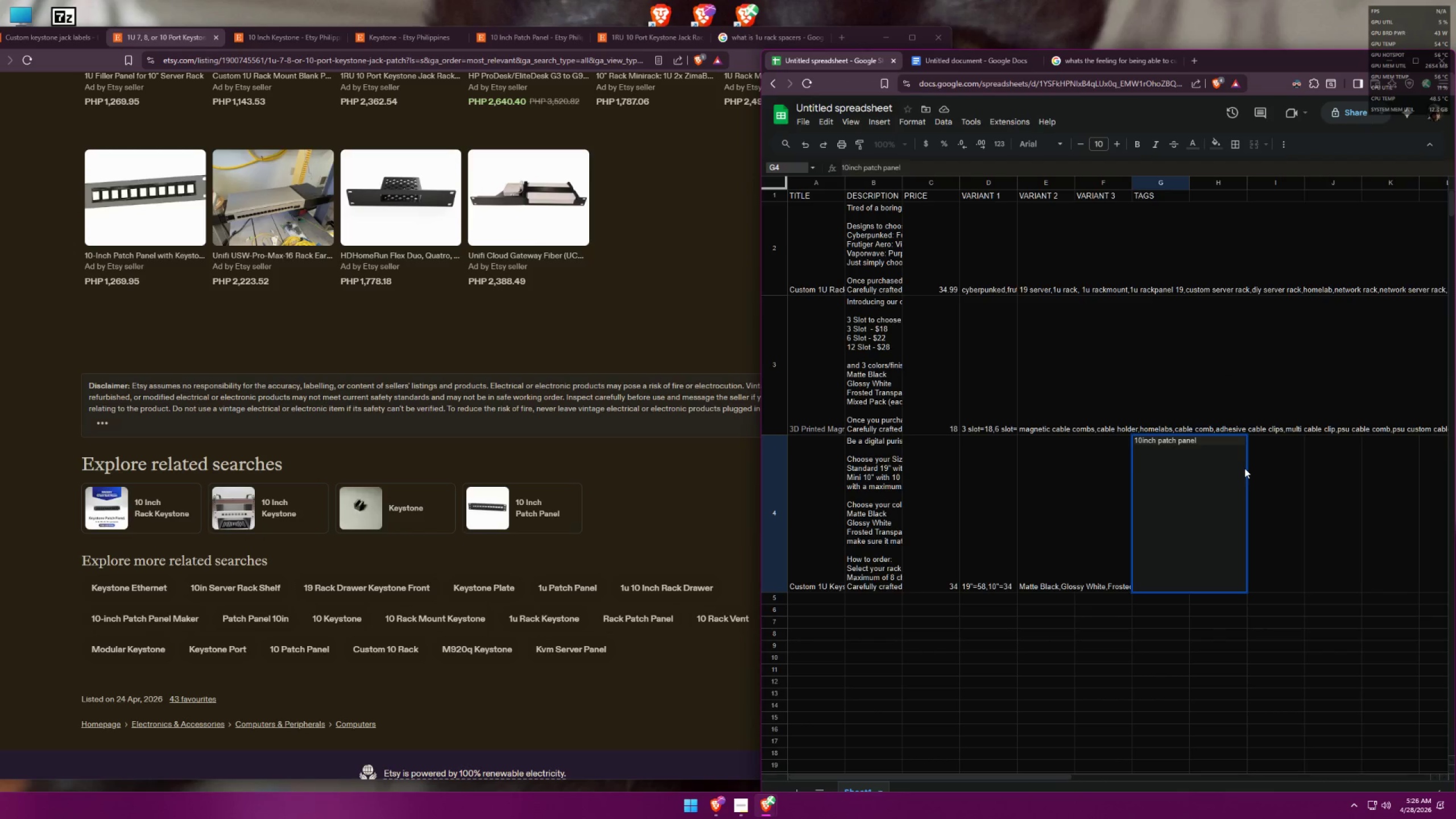 
type(,19inch)
key(Backspace)
key(Backspace)
key(Backspace)
key(Backspace)
 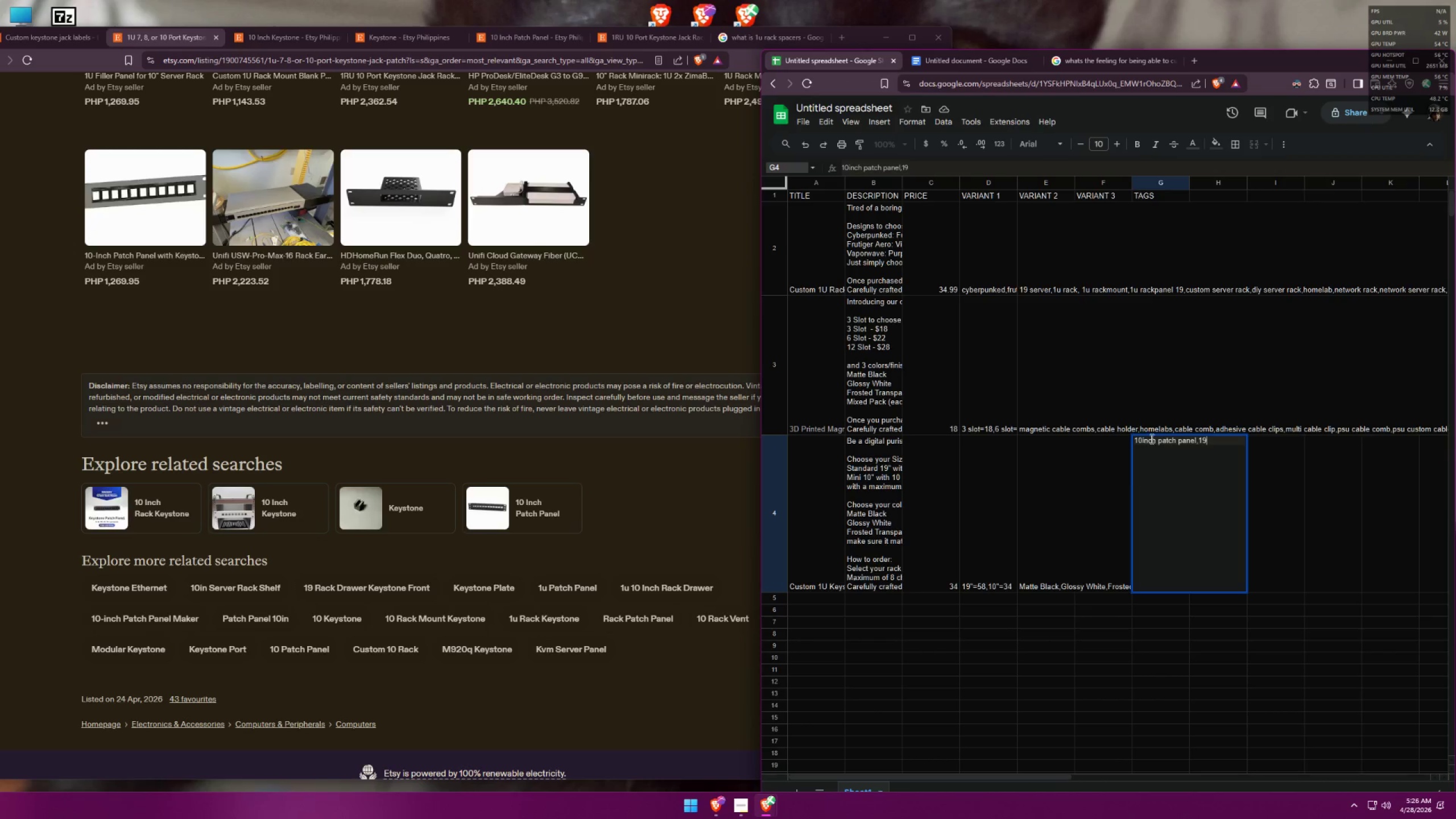 
double_click([1155, 437])
 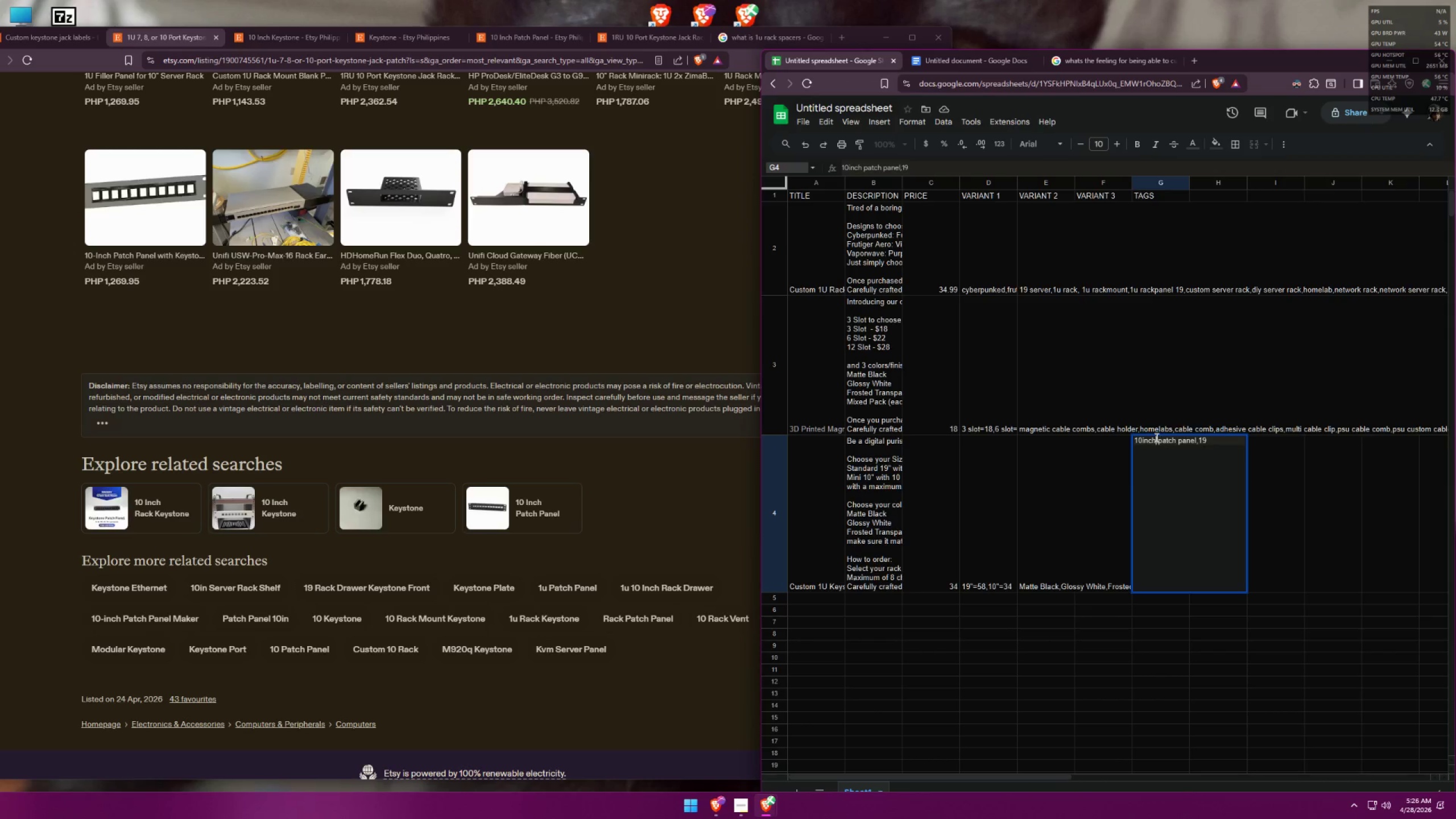 
key(Backspace)
key(Backspace)
key(Backspace)
key(Backspace)
type( patch pn)
key(Backspace)
type(ane;,)
 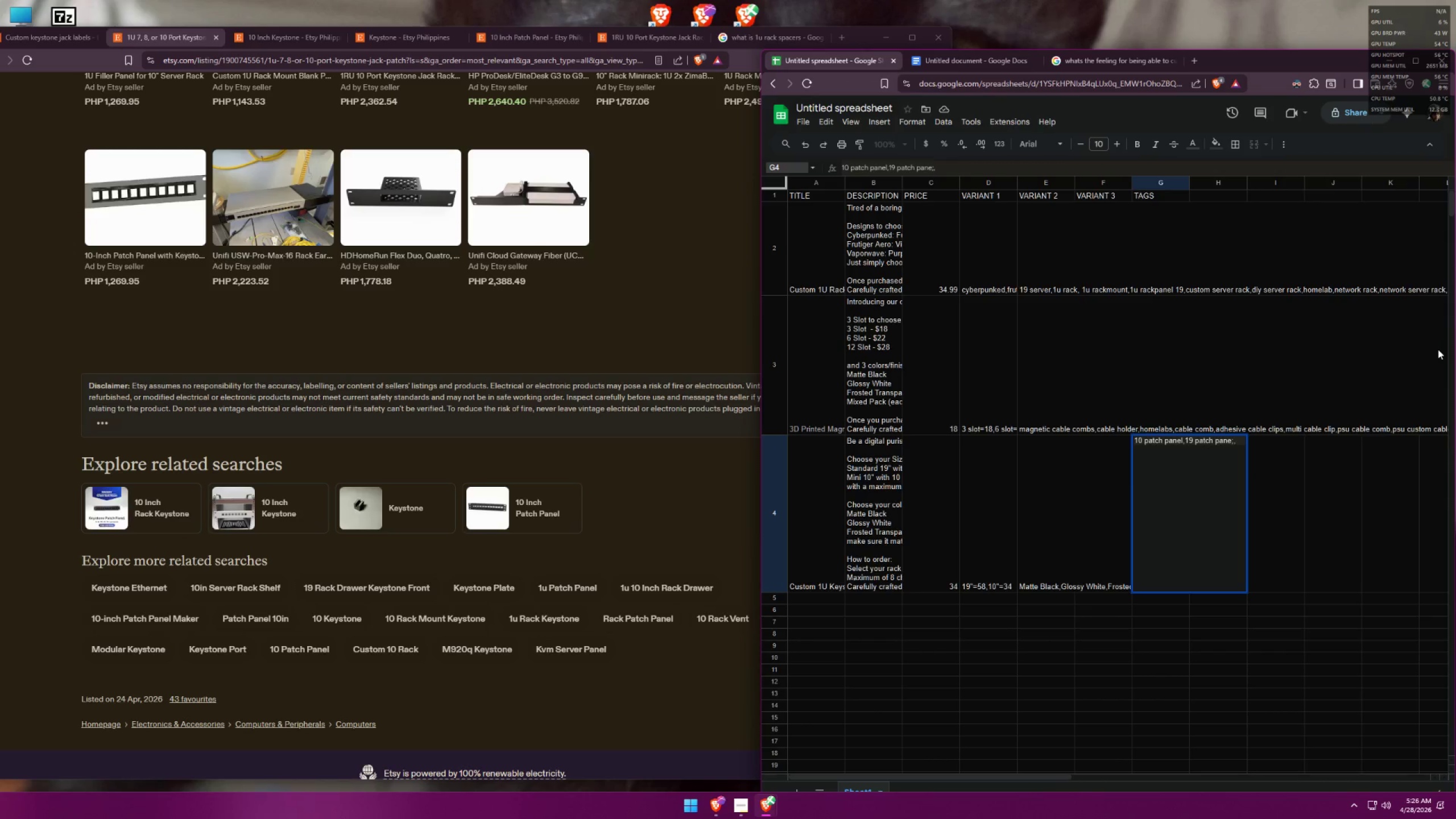 
key(Backspace)
key(Backspace)
key(Backspace)
type(el,)
 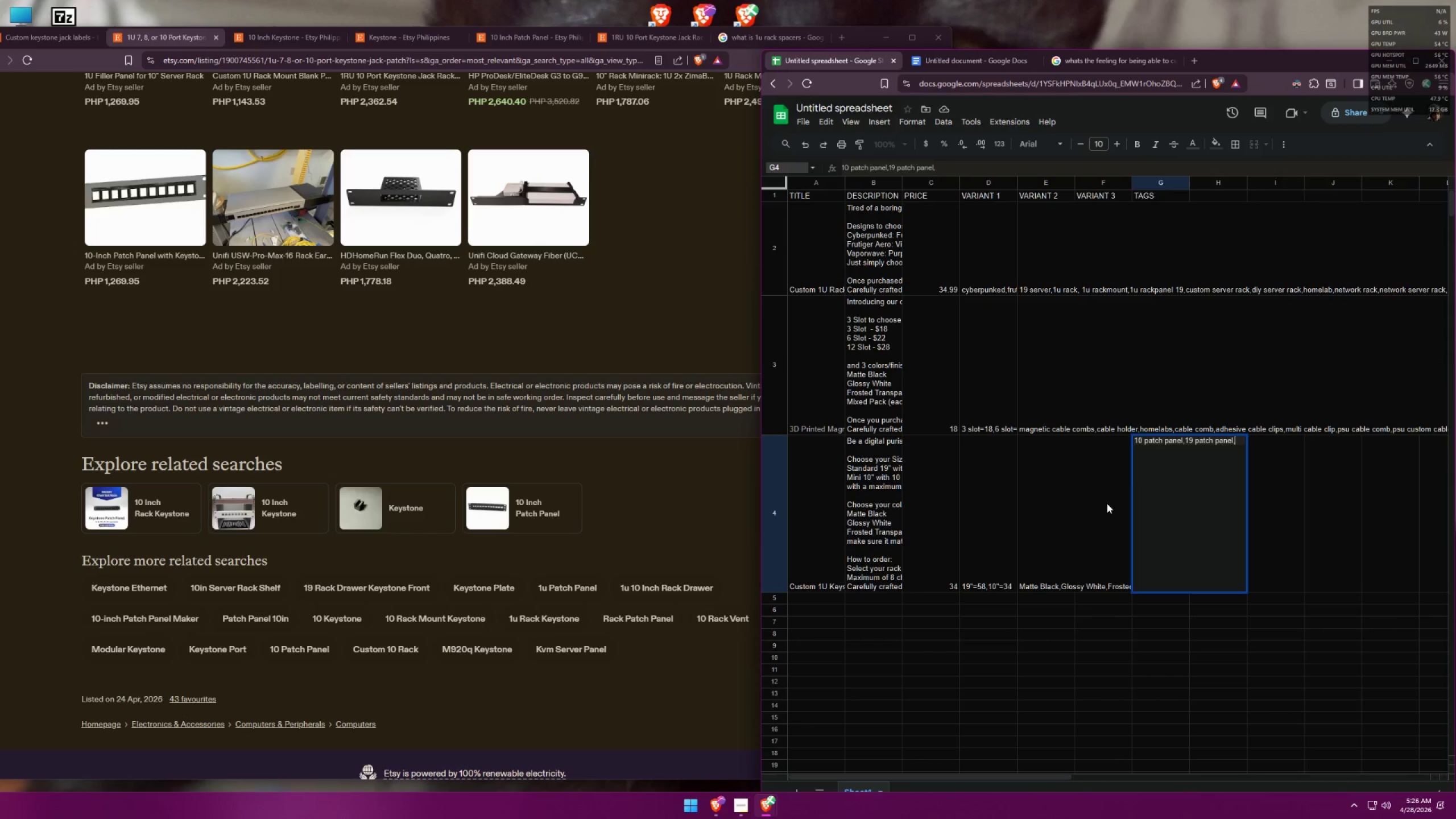 
type(keystone,10 inch keys)
key(Backspace)
type(0 inch keystro)
key(Backspace)
key(Backspace)
type(one,19 inch keys)
key(Backspace)
key(Backspace)
type(srone)
key(Backspace)
key(Backspace)
key(Backspace)
key(Backspace)
type(one,)
 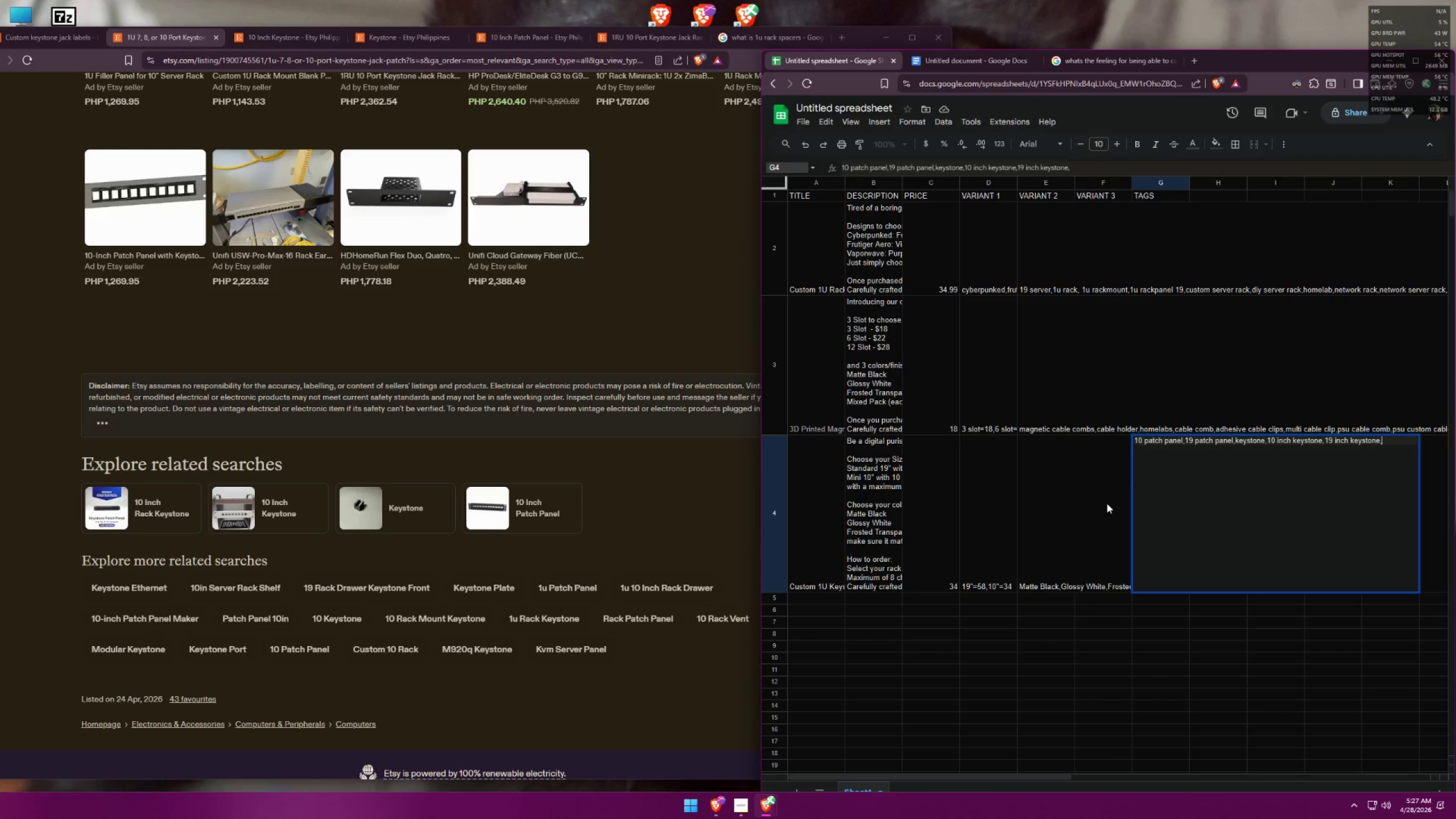 
type(keystone ethernet,)
 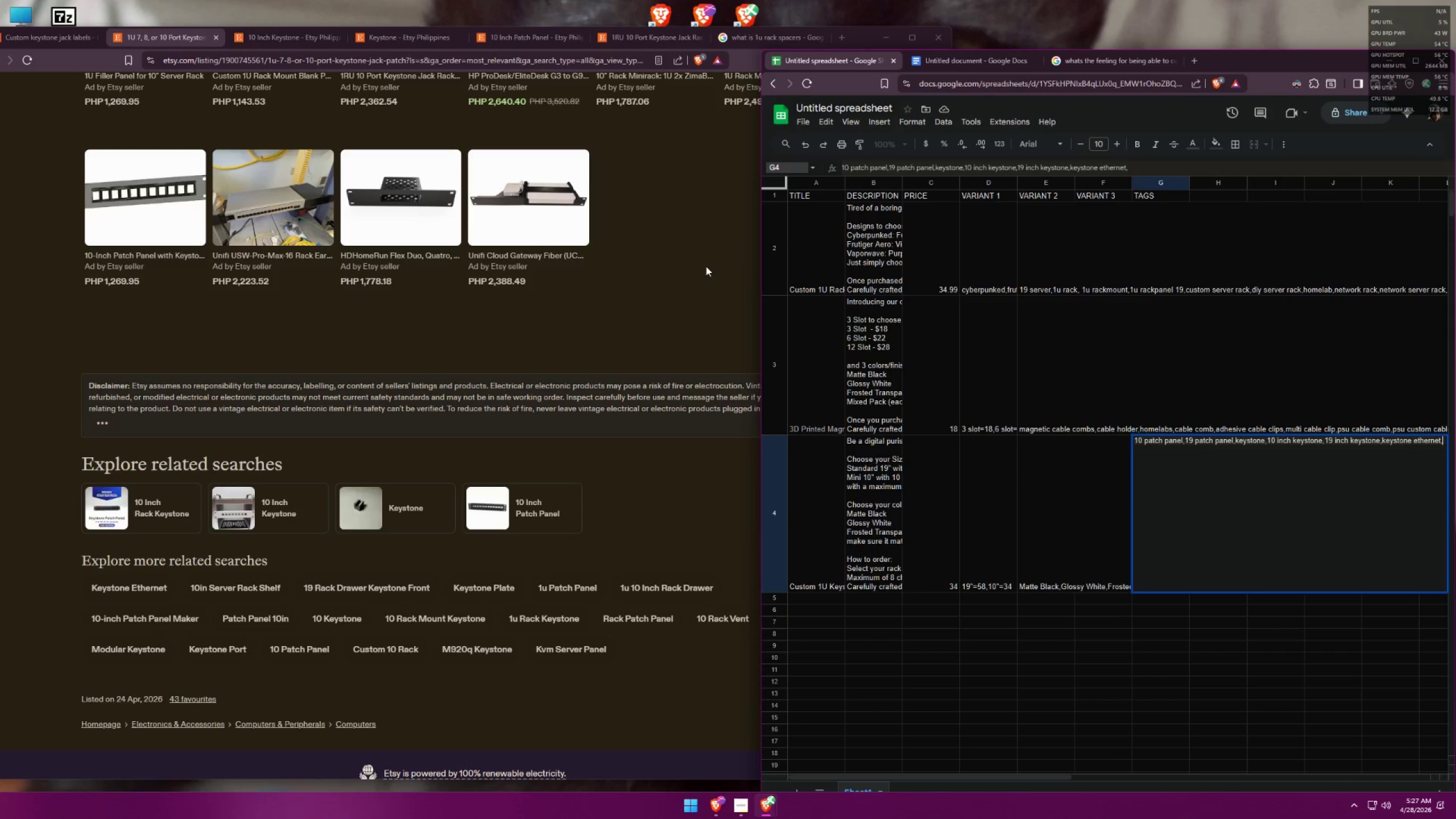 
type(homelabs,)
 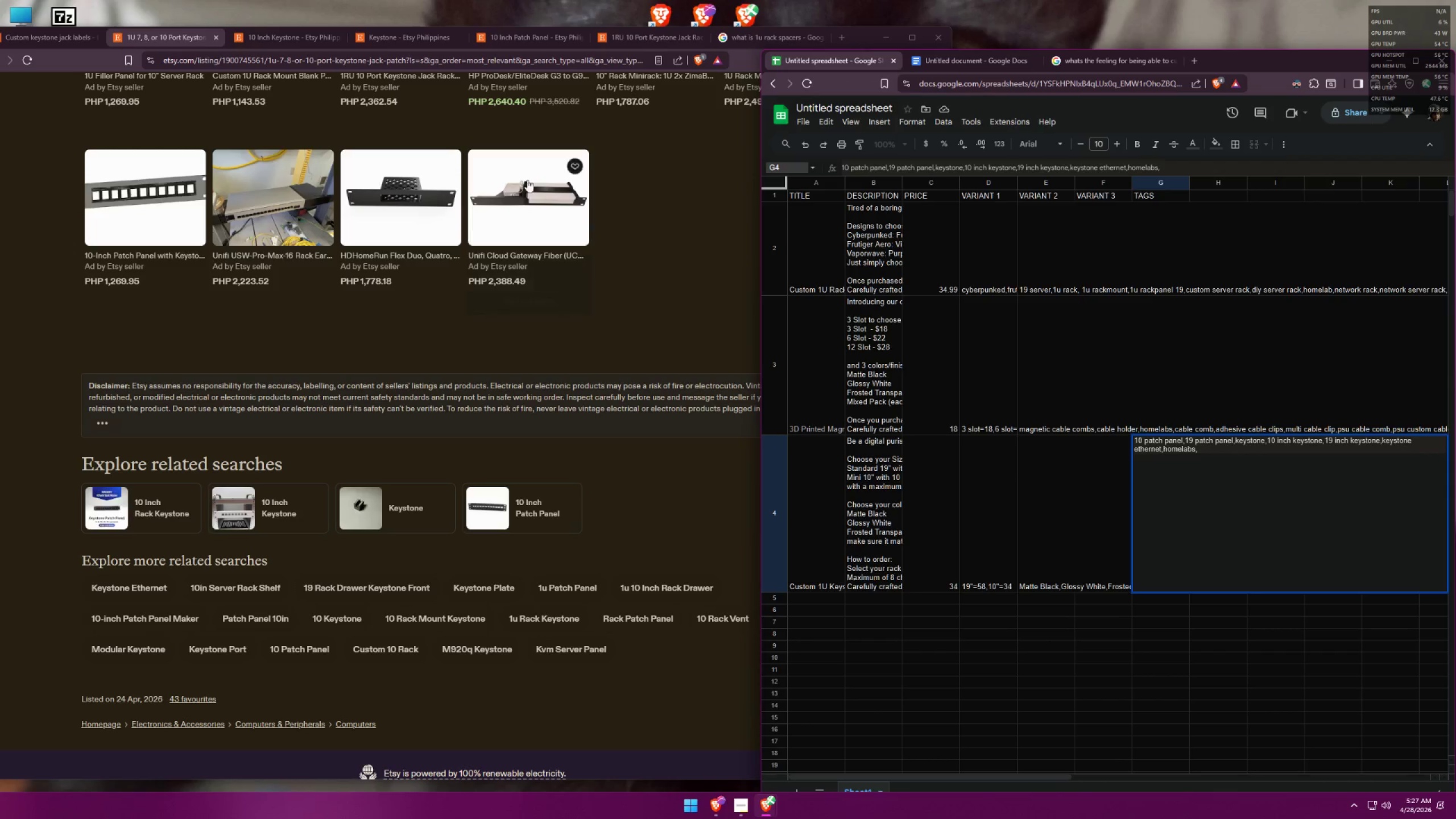 
left_click([247, 41])
 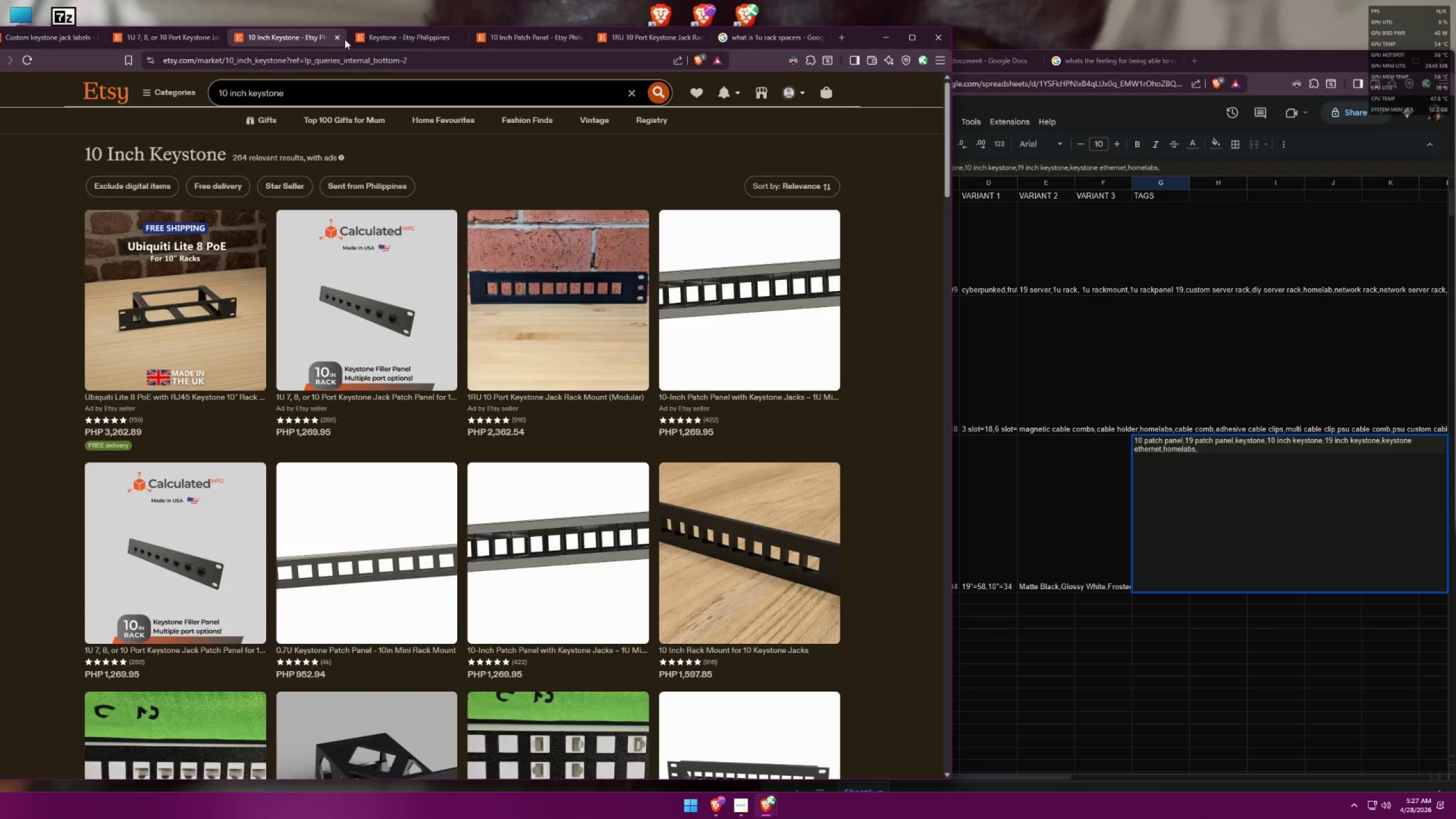 
left_click([342, 36])
 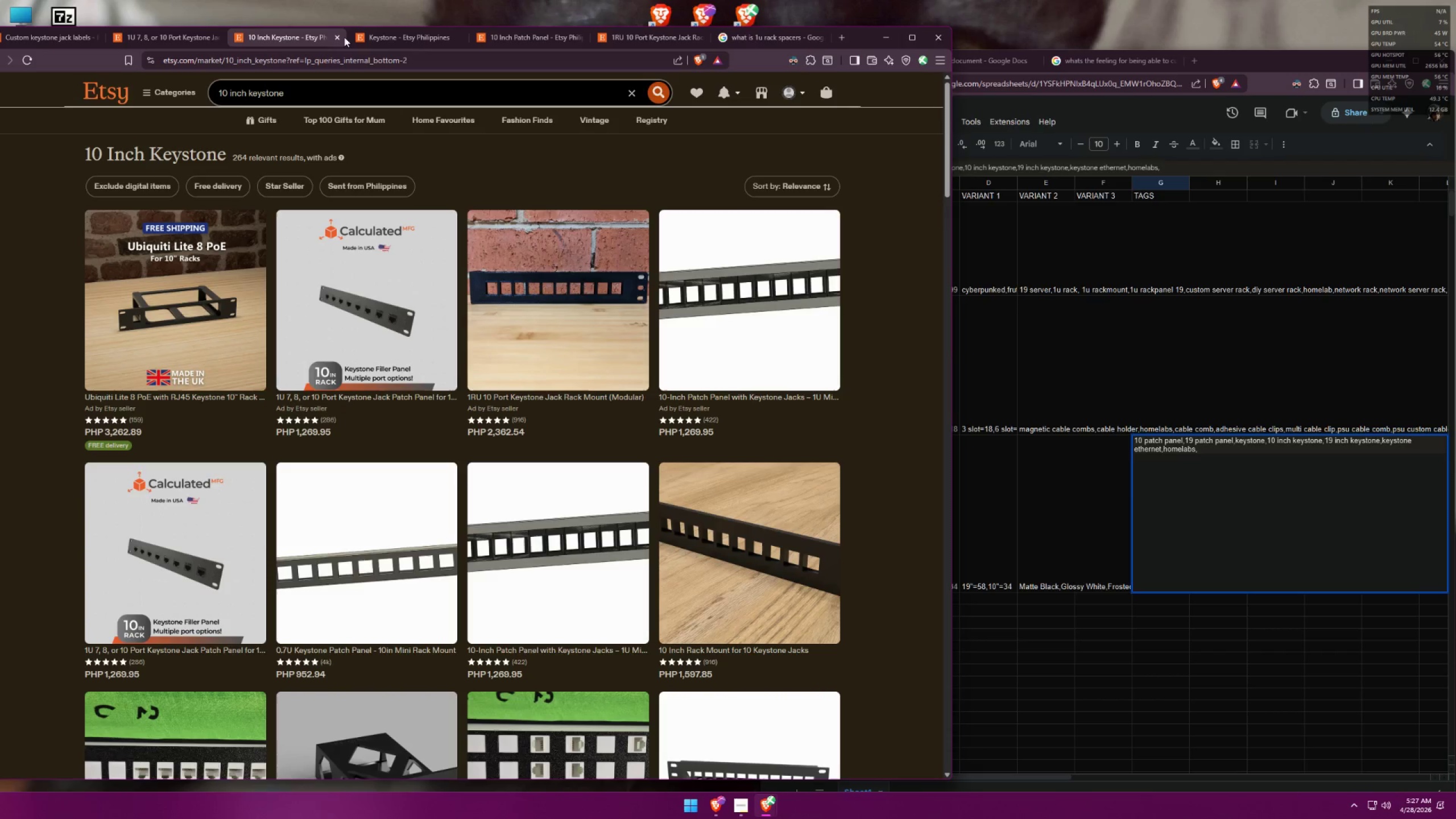 
left_click([340, 37])
 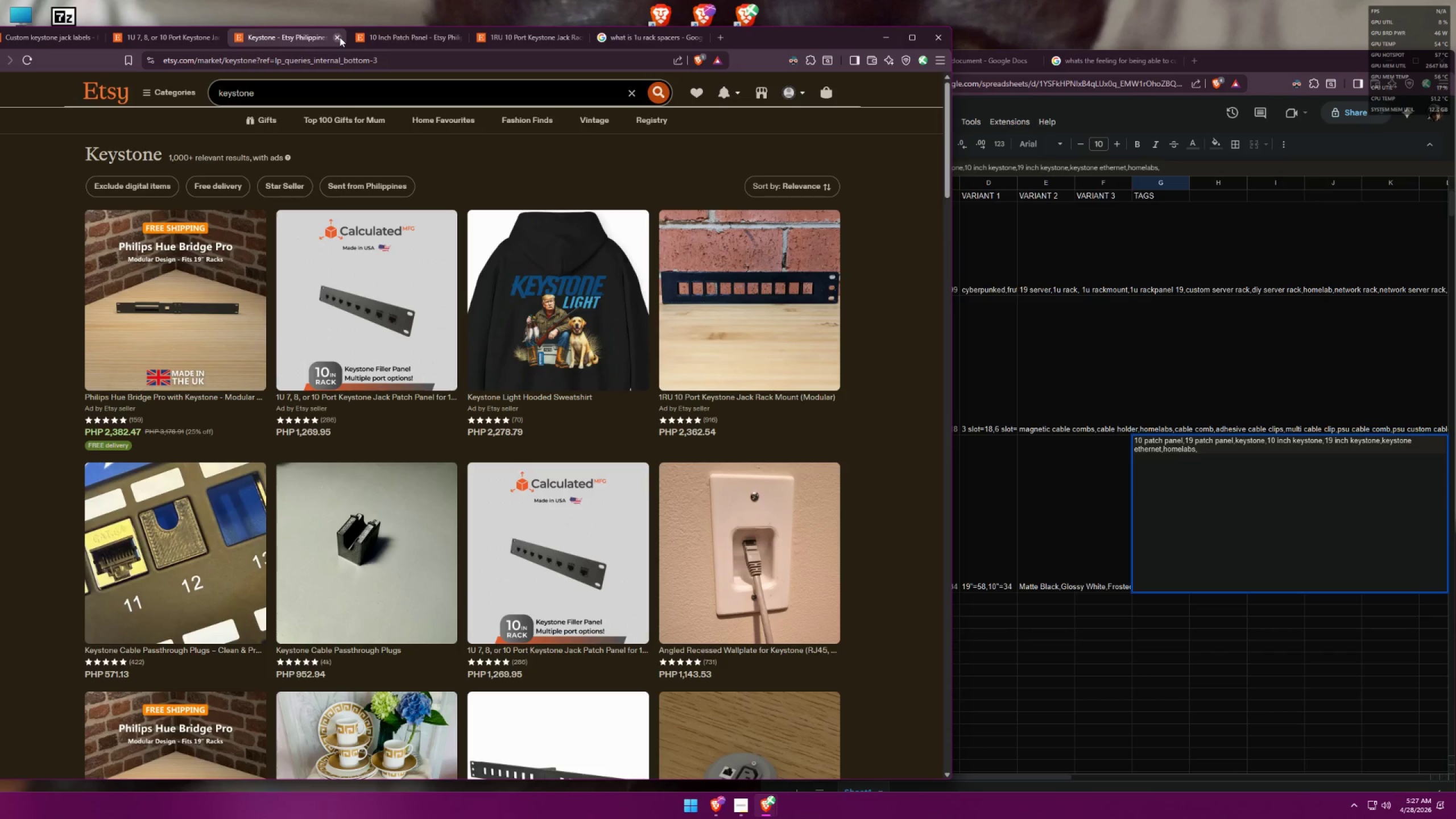 
left_click([340, 37])
 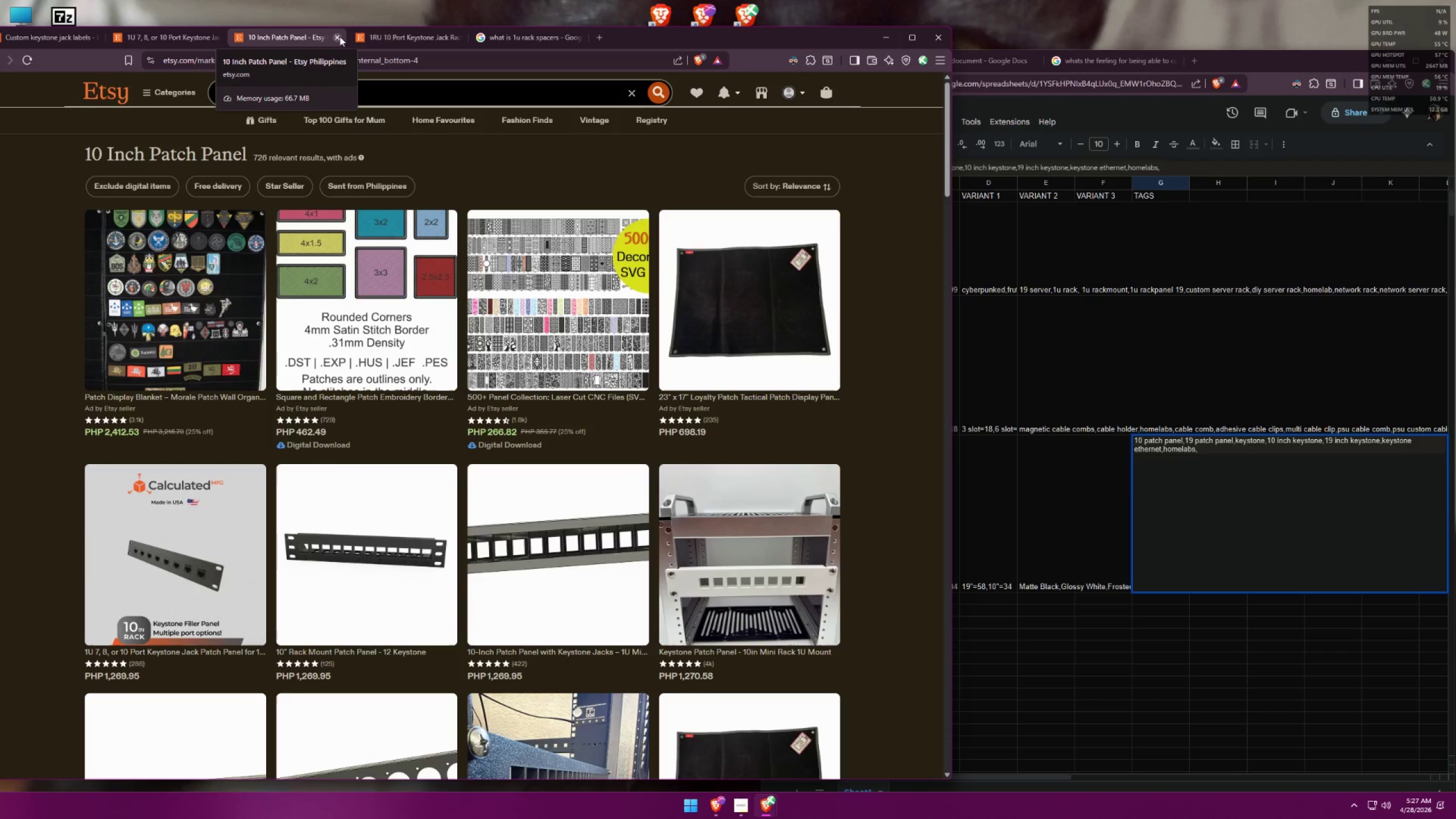 
left_click([340, 36])
 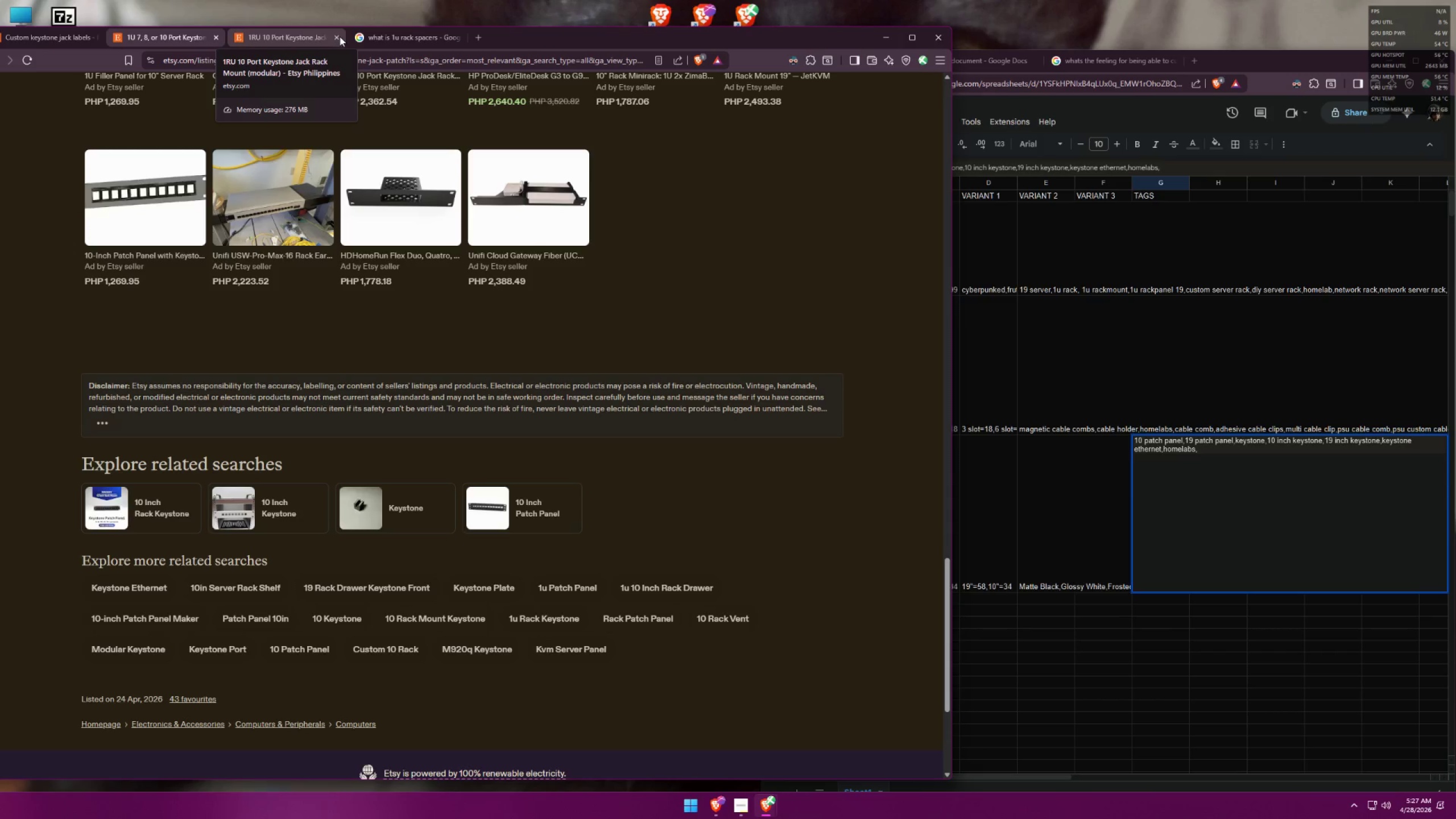 
left_click([194, 35])
 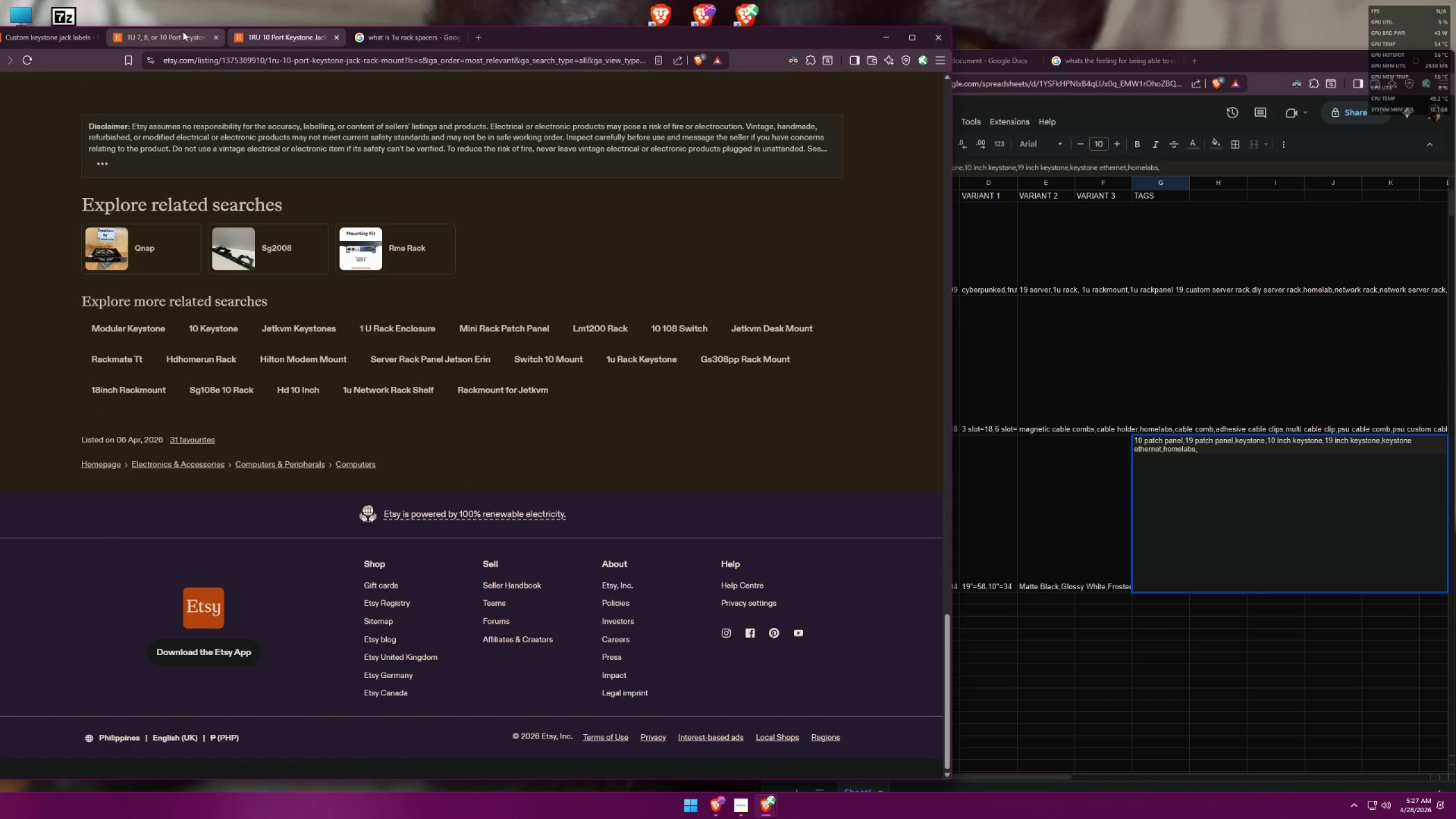 
scroll: coordinate [318, 144], scroll_direction: up, amount: 2.0
 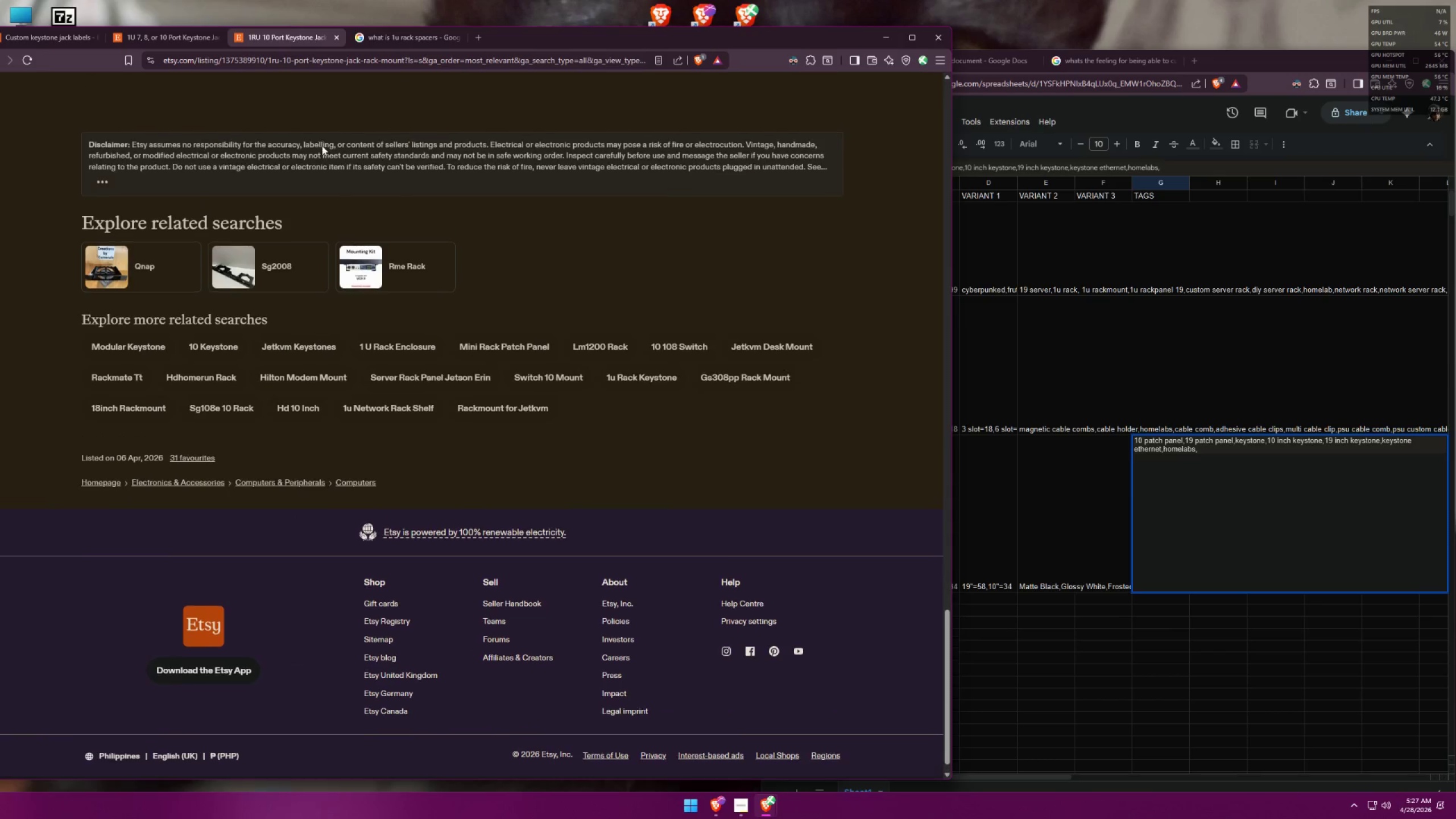 
mouse_move([330, 159])
 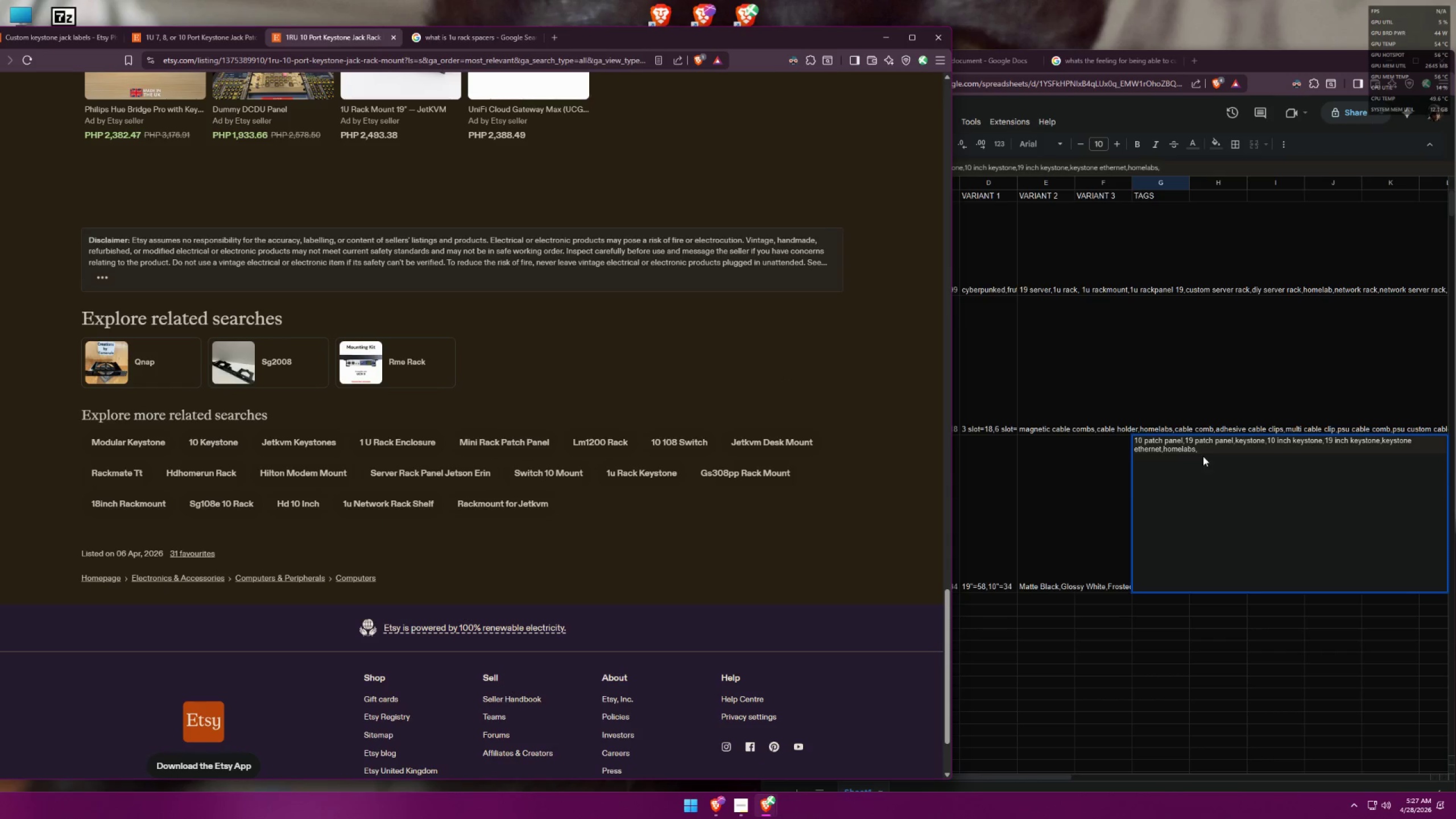 
left_click([1208, 448])
 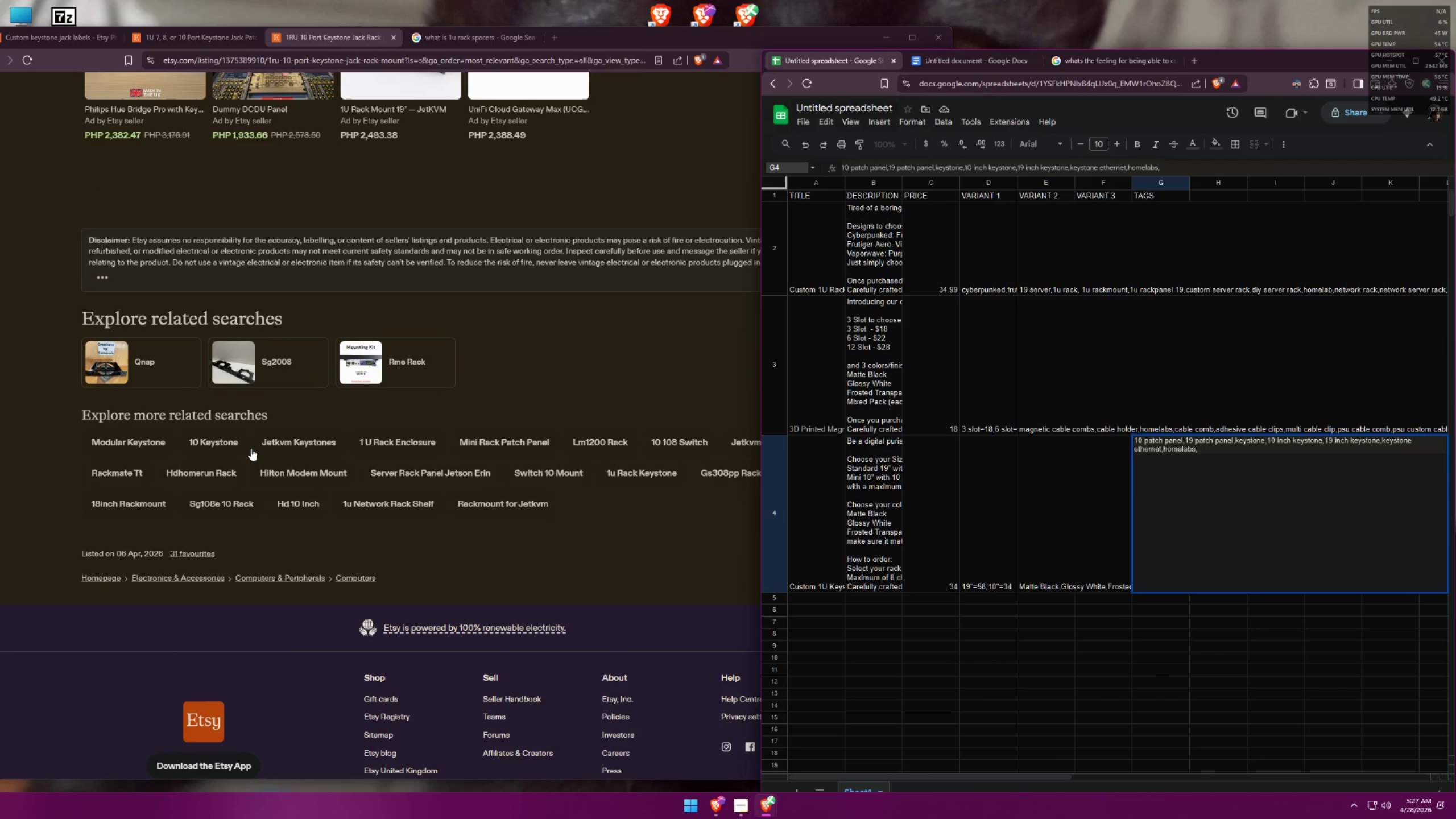 
middle_click([213, 442])
 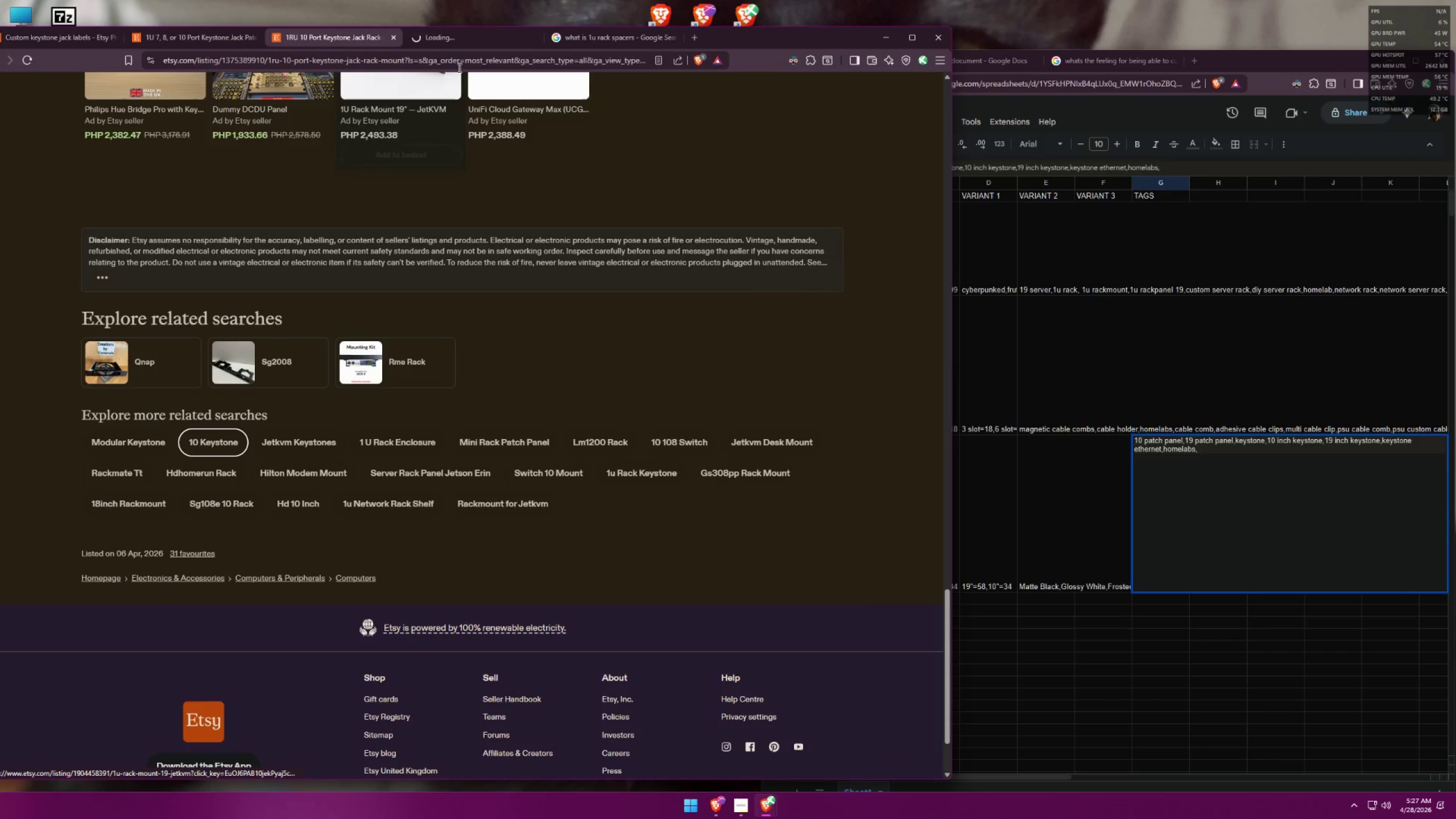 
left_click([453, 36])
 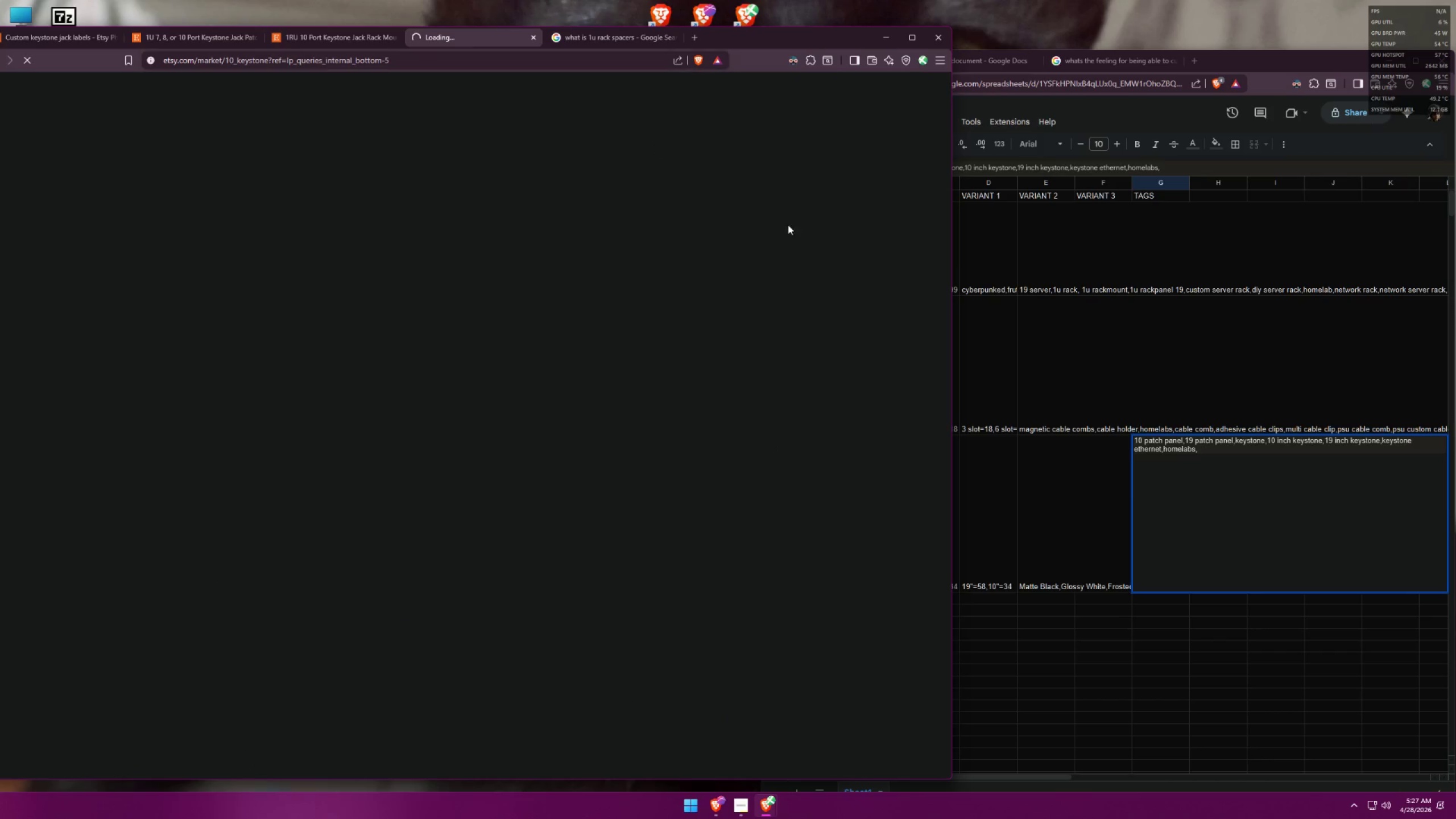 
mouse_move([917, 334])
 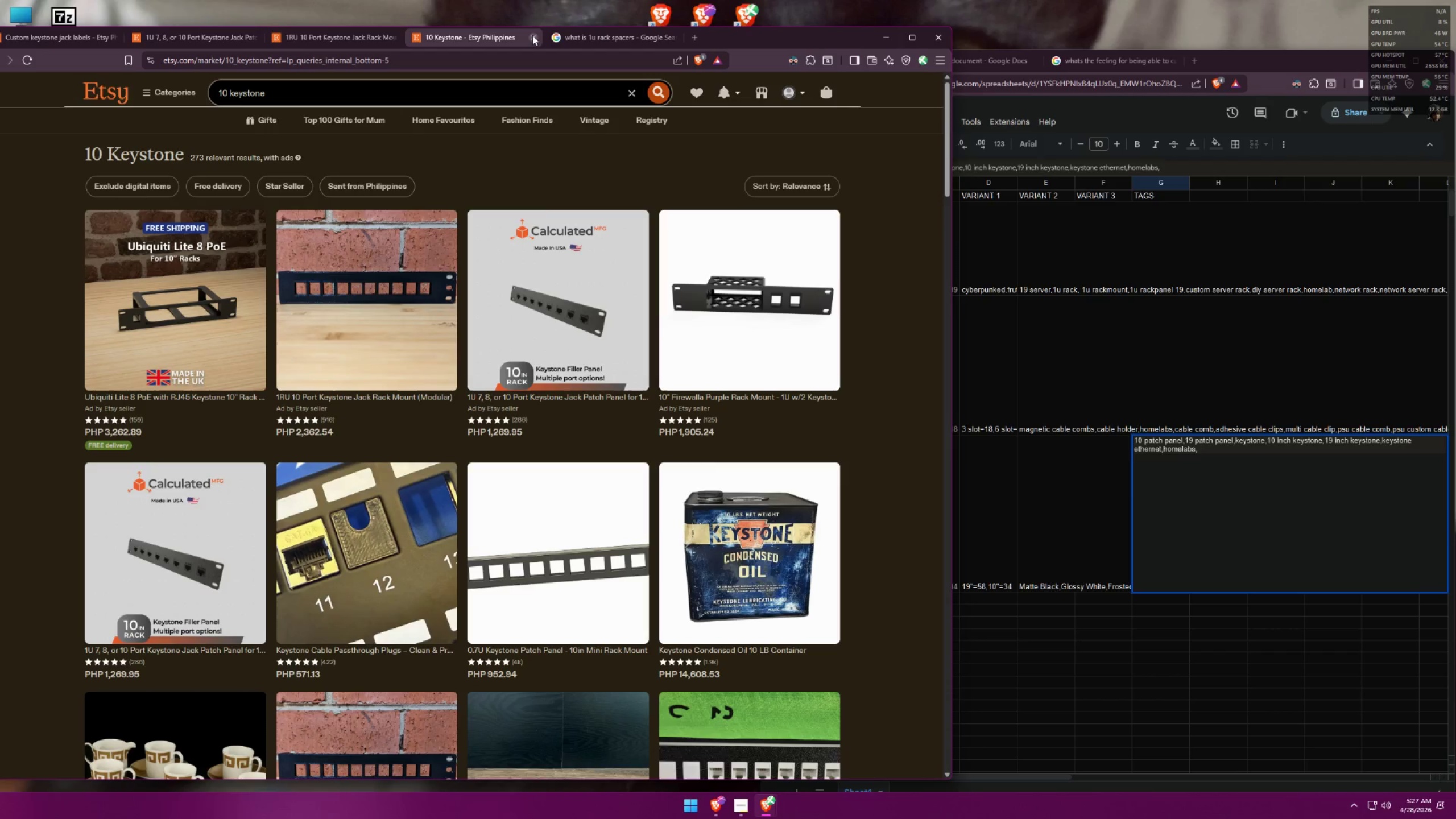 
left_click([532, 35])
 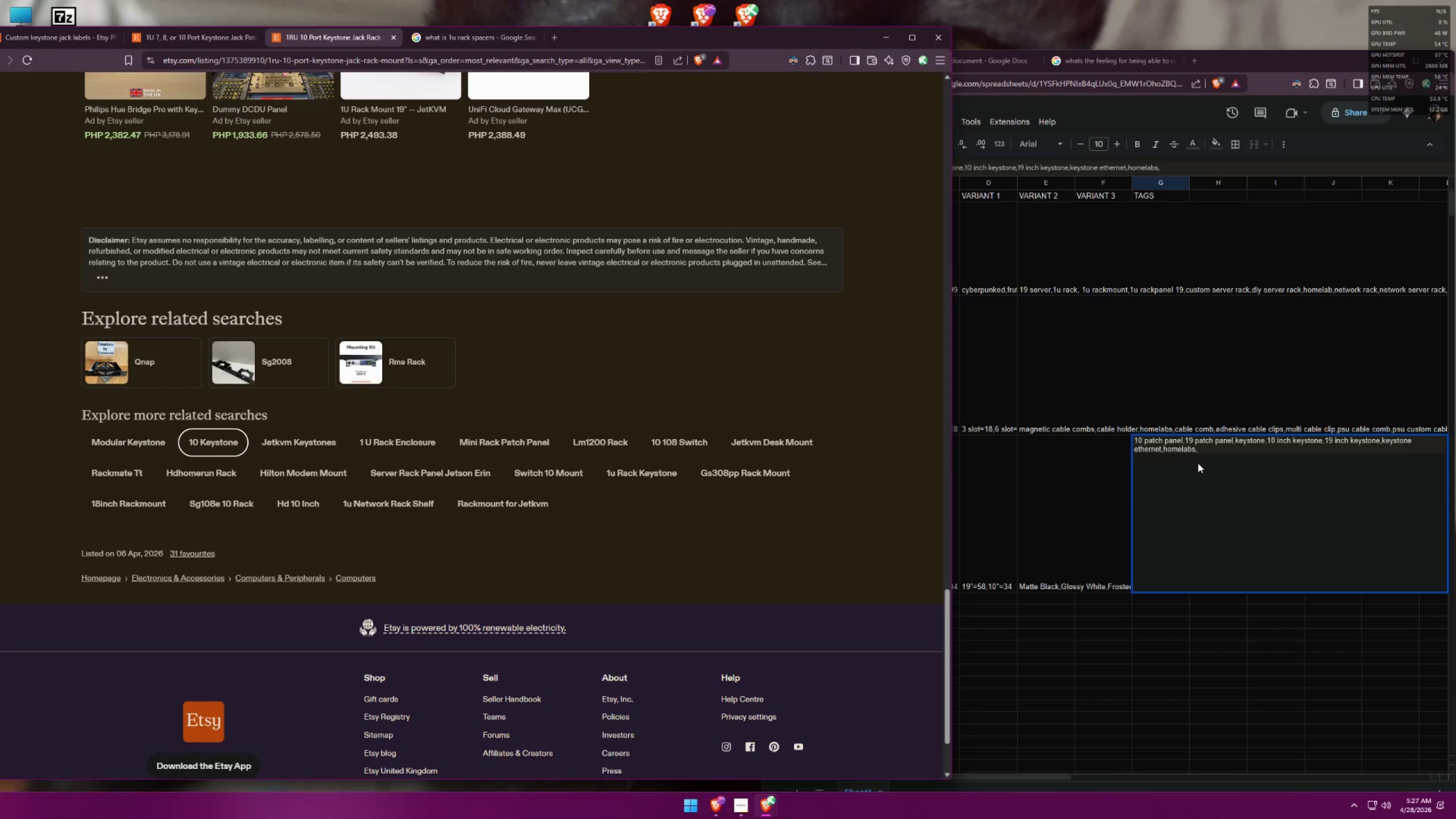 
left_click([1210, 448])
 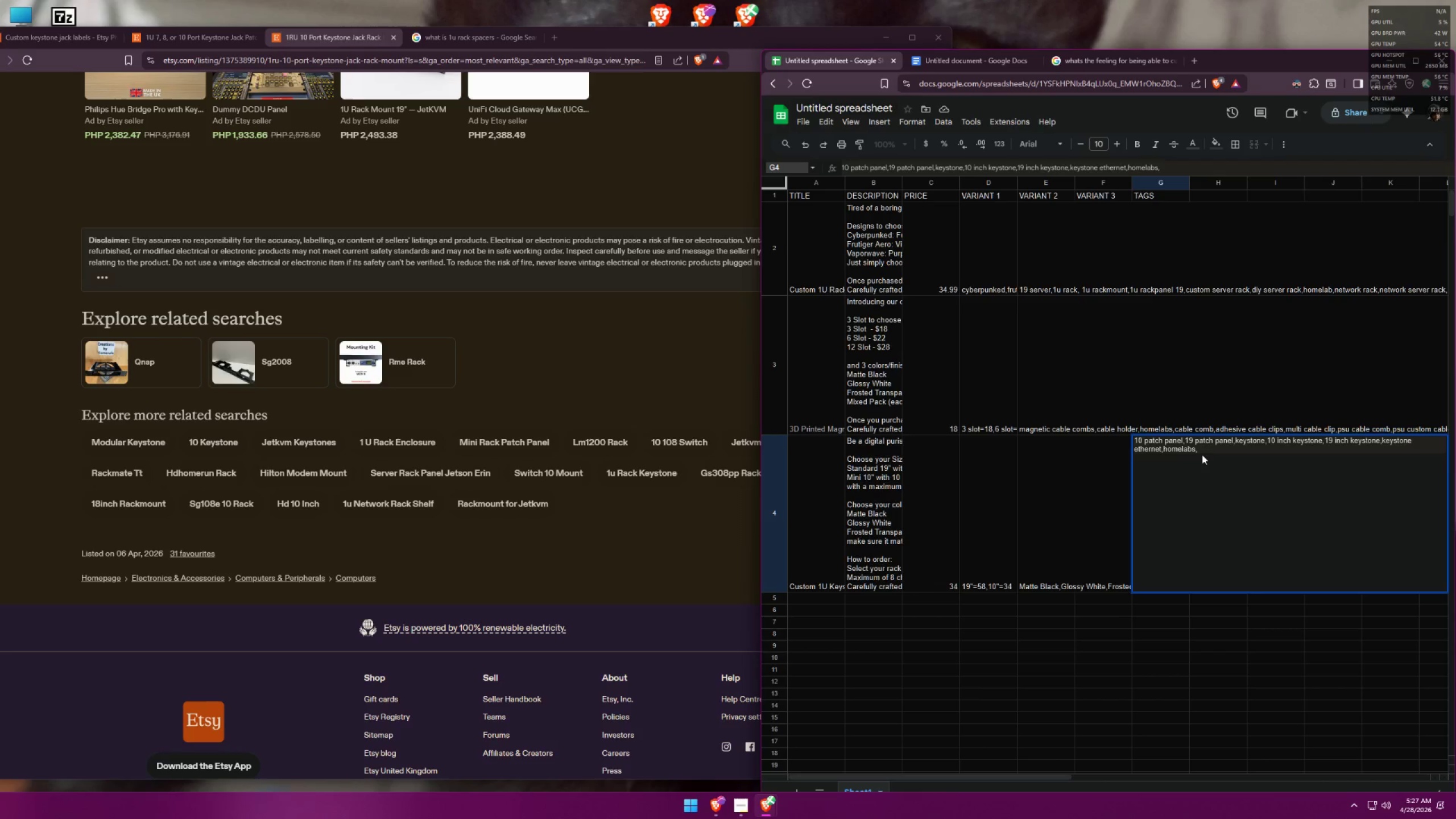 
type(10 keystrone)
key(Backspace)
key(Backspace)
key(Backspace)
key(Backspace)
type(one, )
 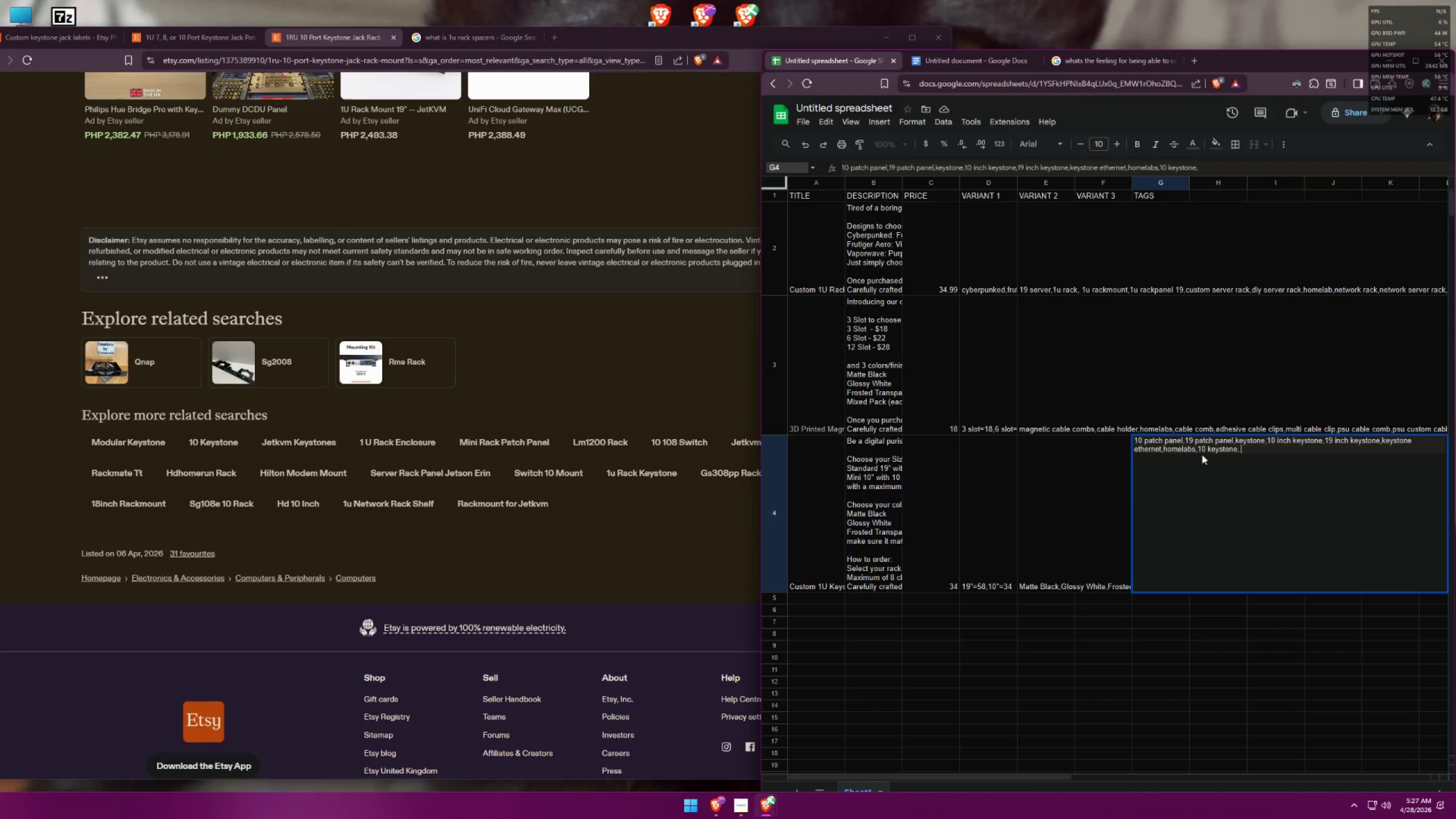 
type(19 k)
key(Backspace)
key(Backspace)
key(Backspace)
key(Backspace)
type(10)
key(Backspace)
key(Backspace)
key(Backspace)
type(19 keystrone)
key(Backspace)
key(Backspace)
key(Backspace)
key(Backspace)
type(one,)
 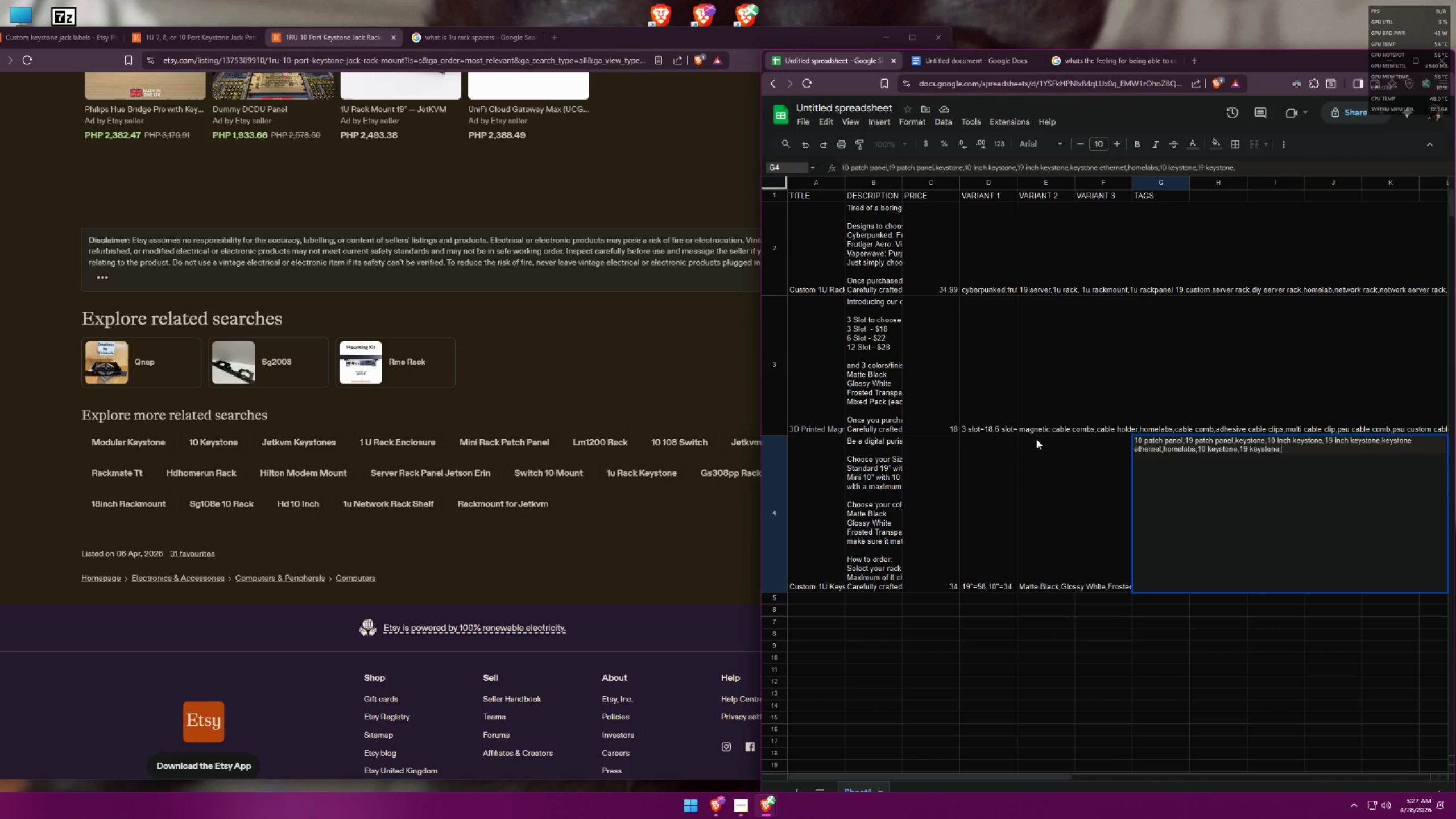 
left_click([1198, 447])
 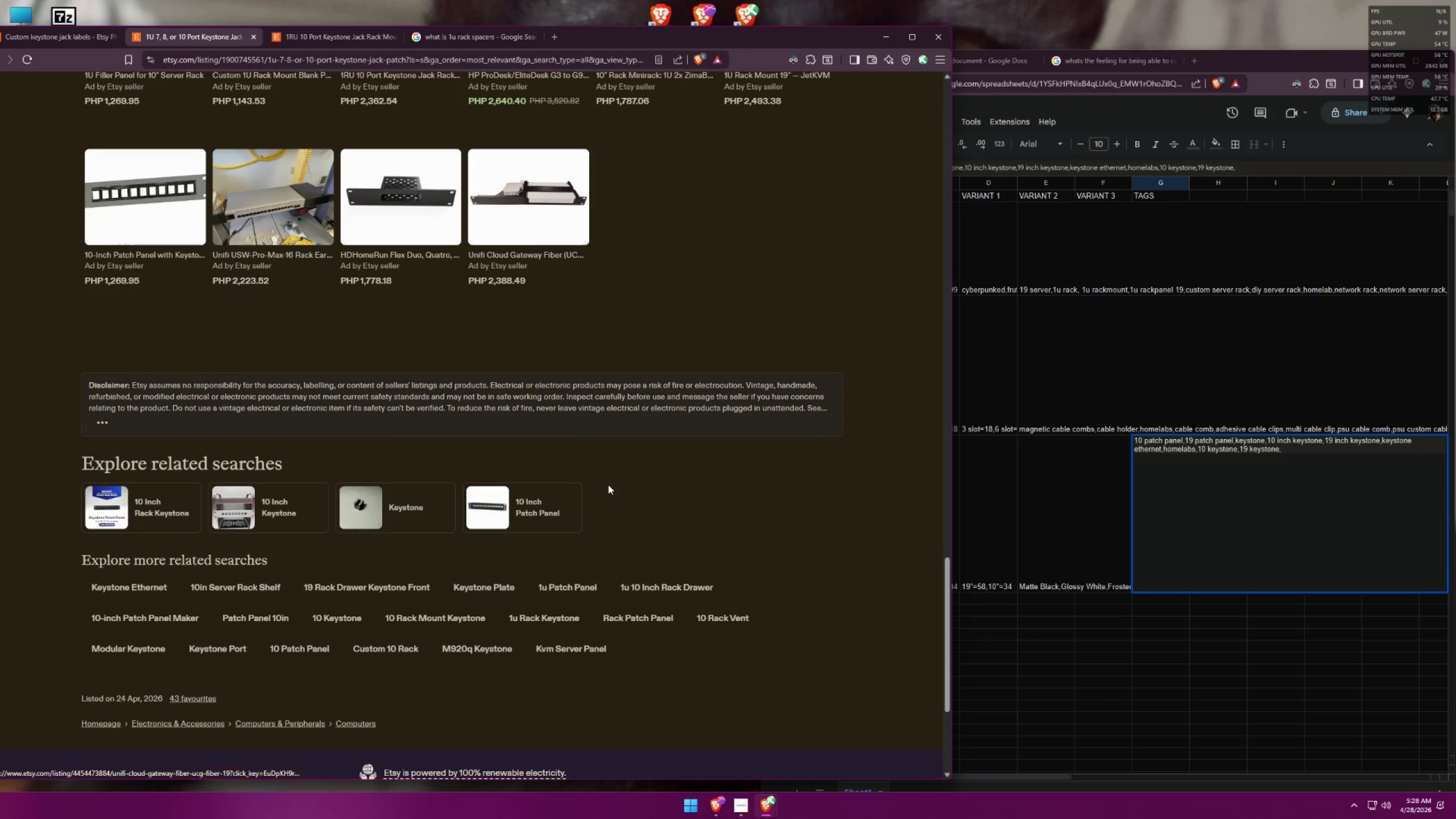 
wait(6.25)
 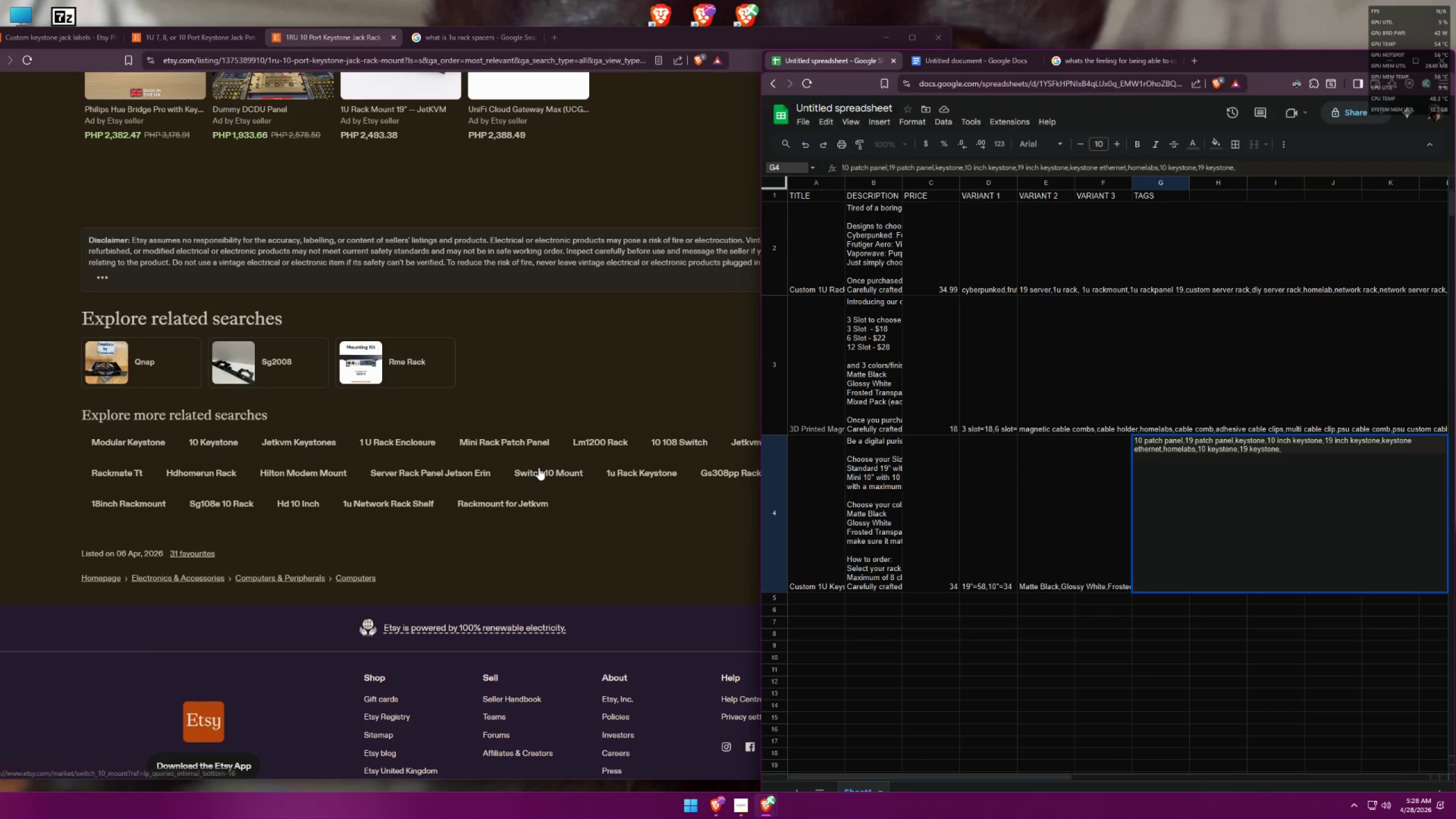 
middle_click([491, 586])
 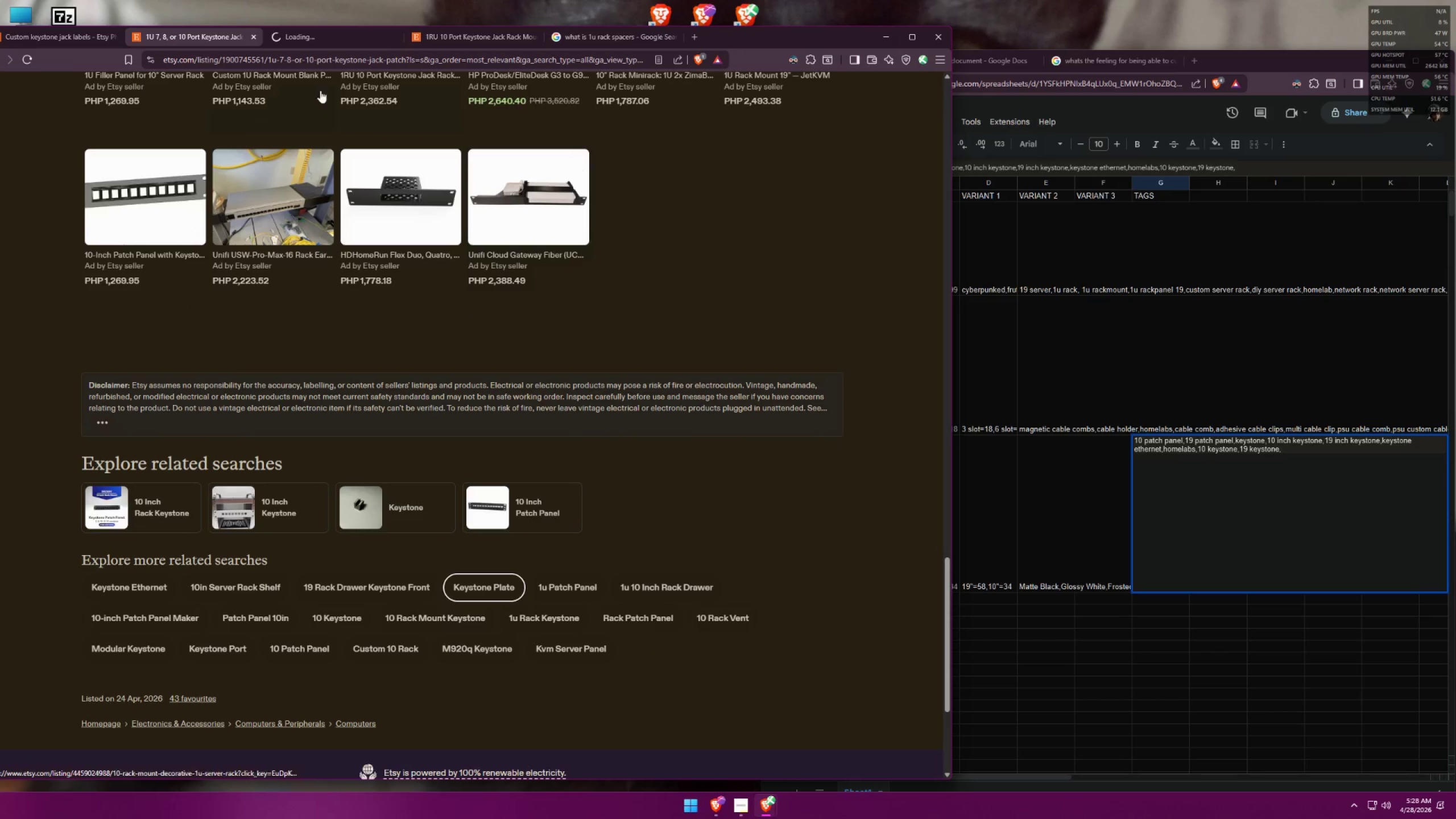 
left_click([303, 42])
 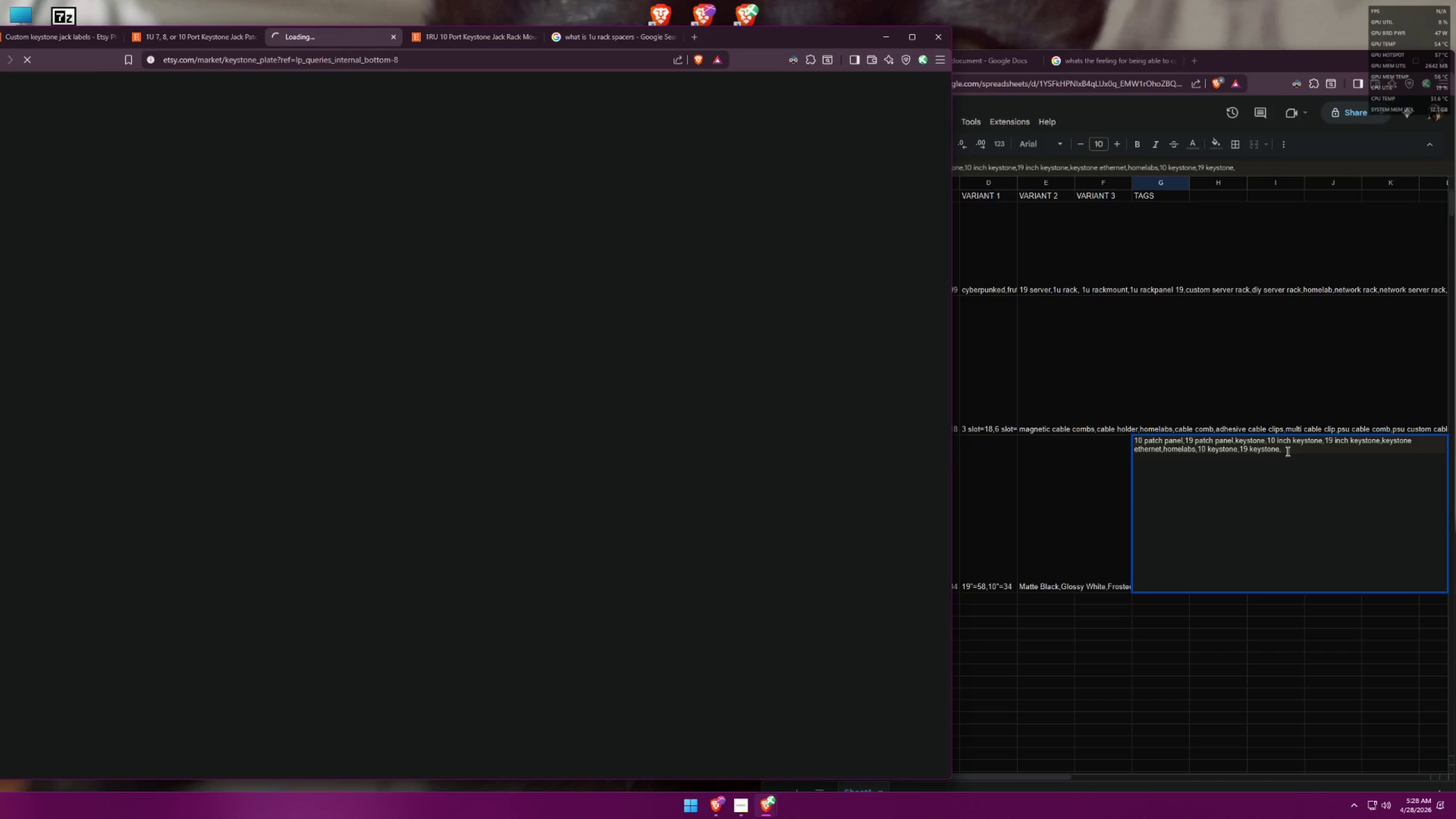 
left_click([1297, 448])
 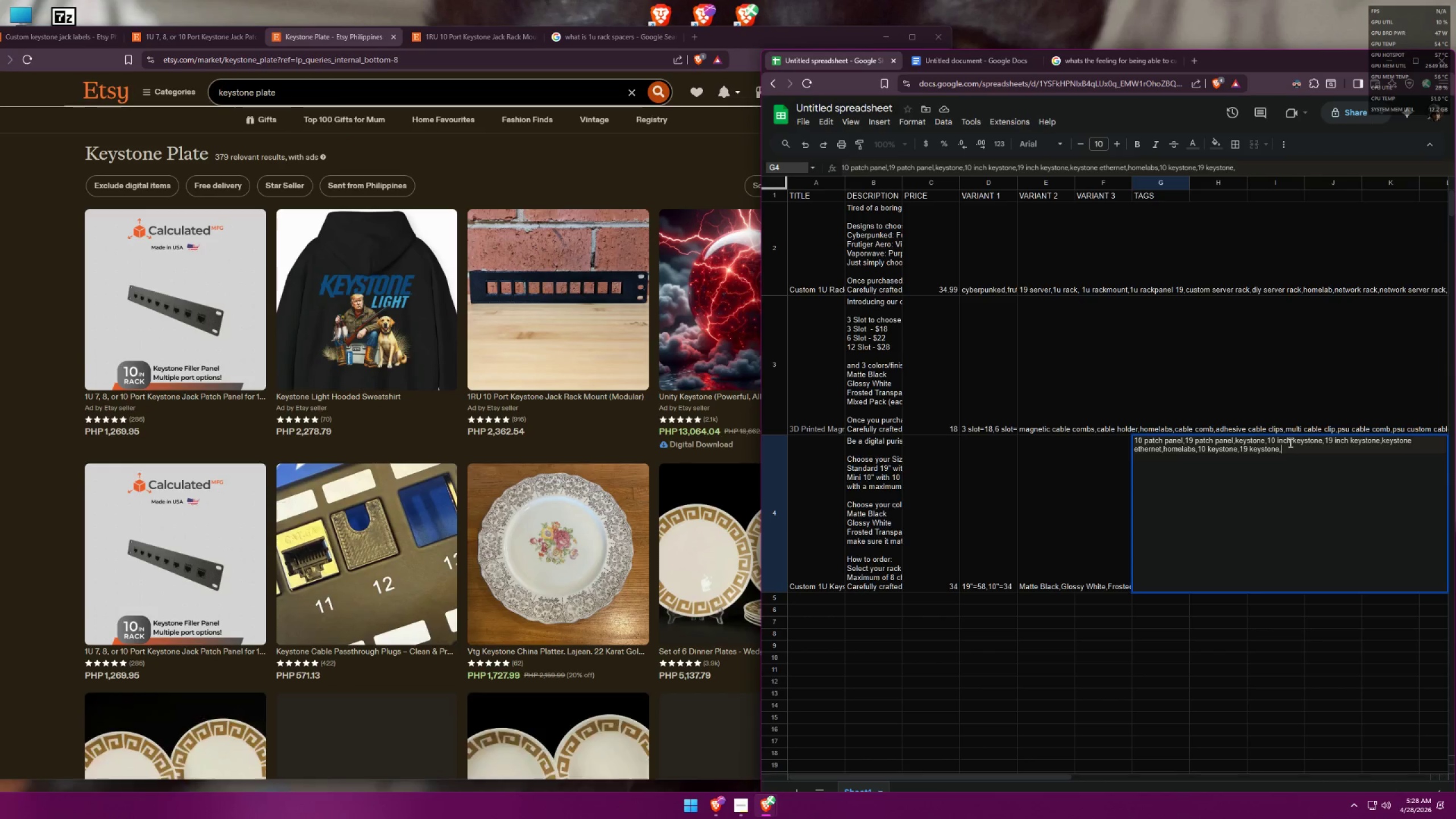 
type(keystone plate,ka)
key(Backspace)
type(eystone jack label)
 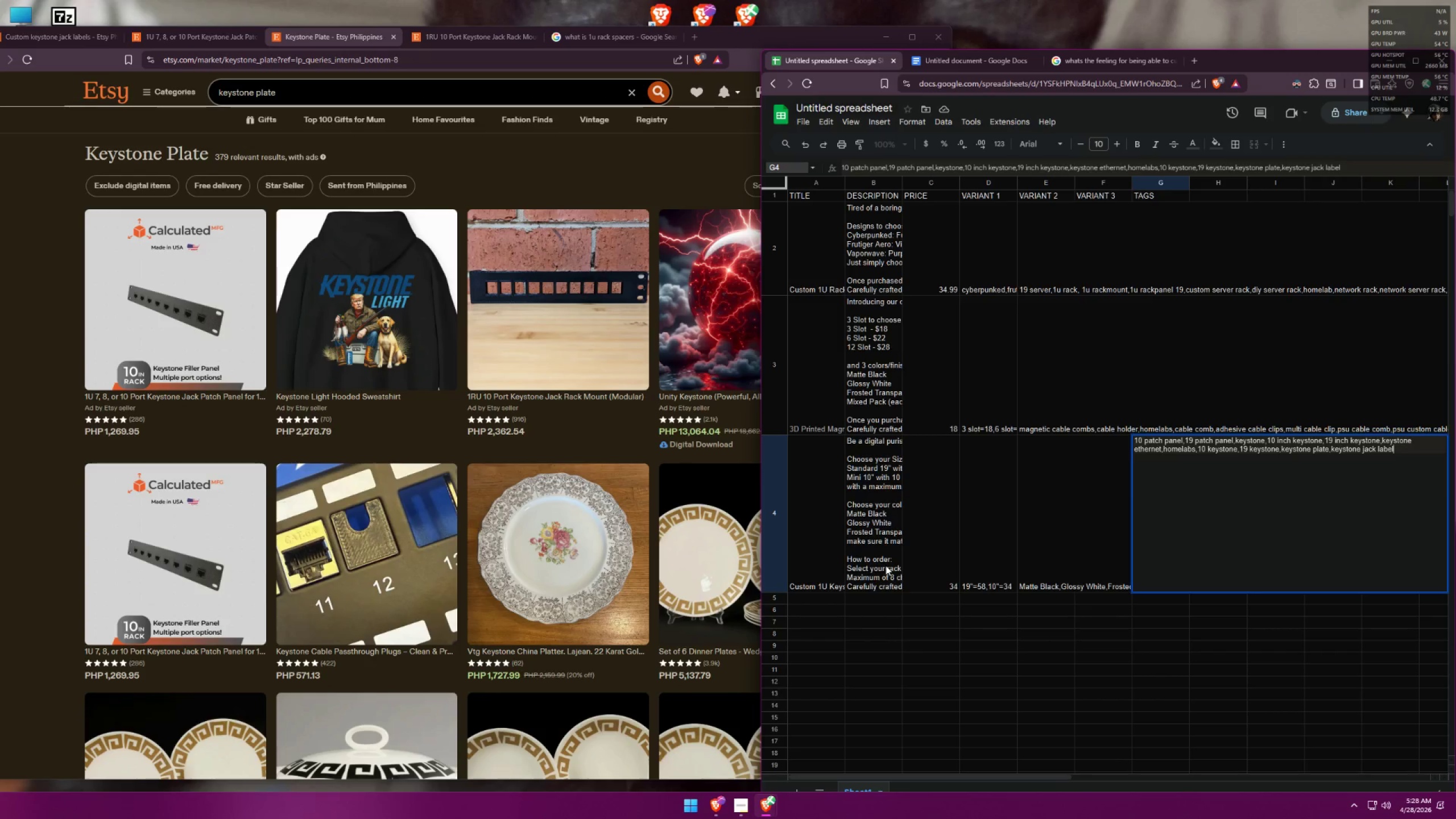 
mouse_move([899, 558])
 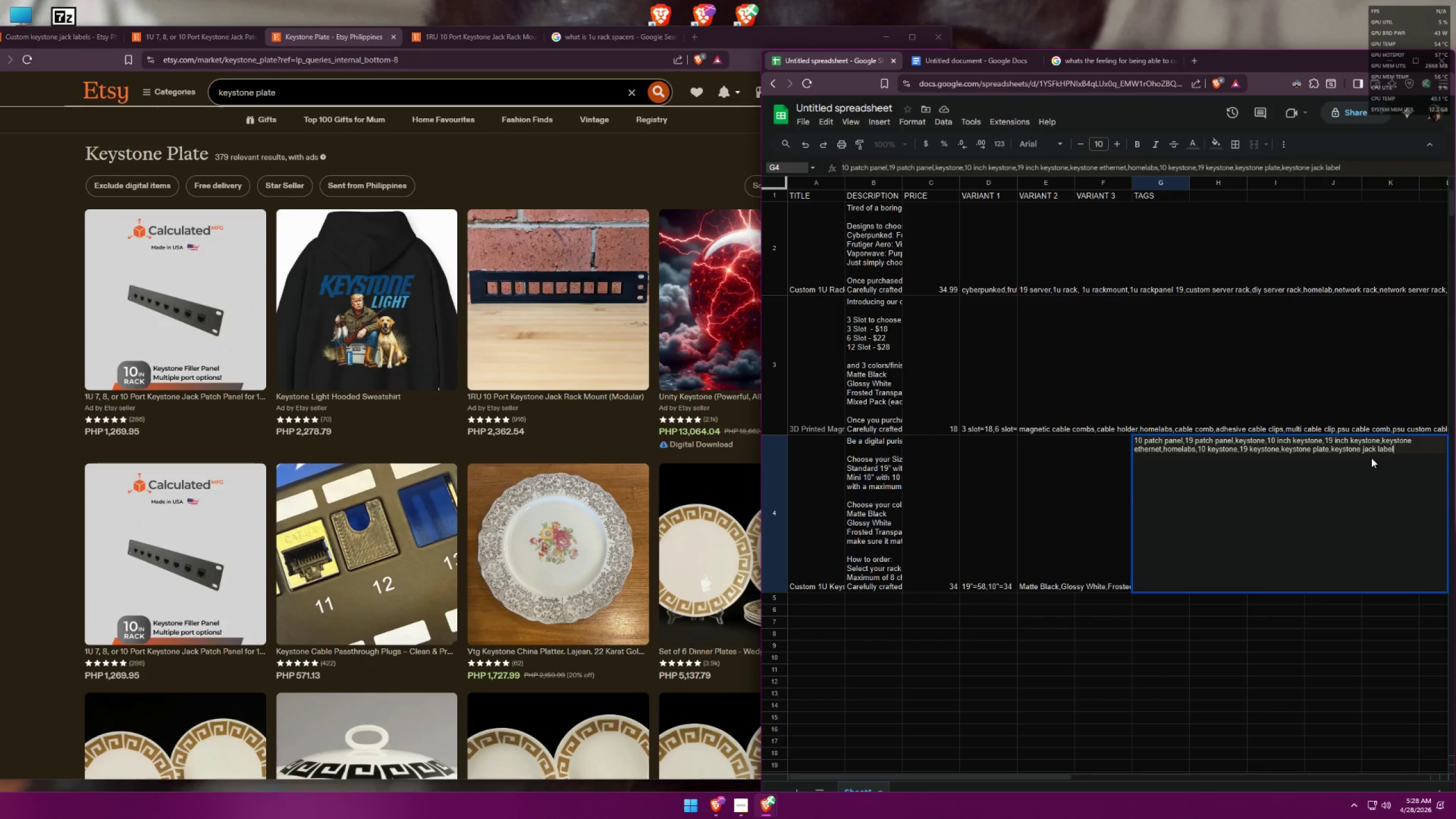 
left_click([1397, 446])
 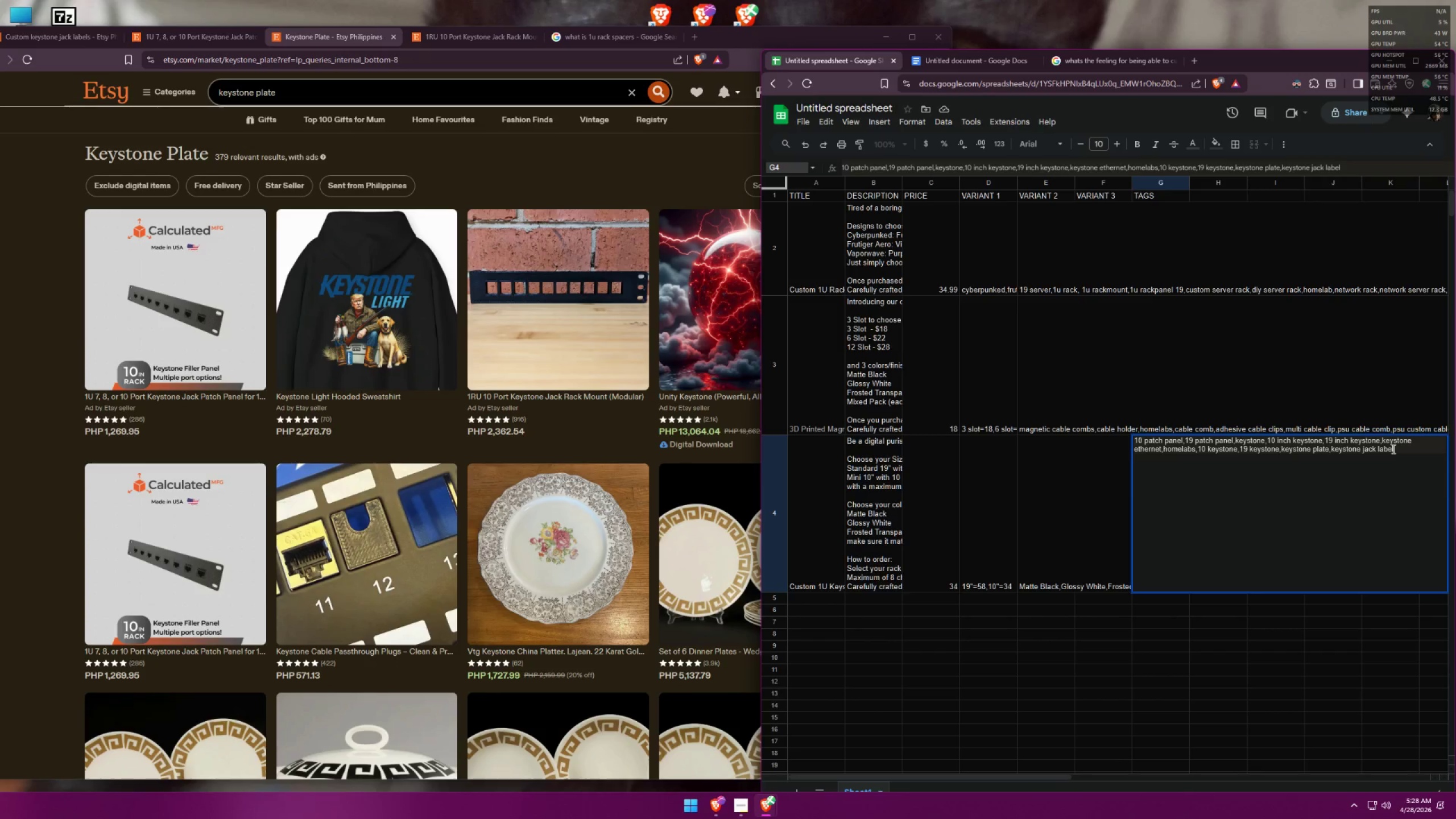 
key(Comma)
 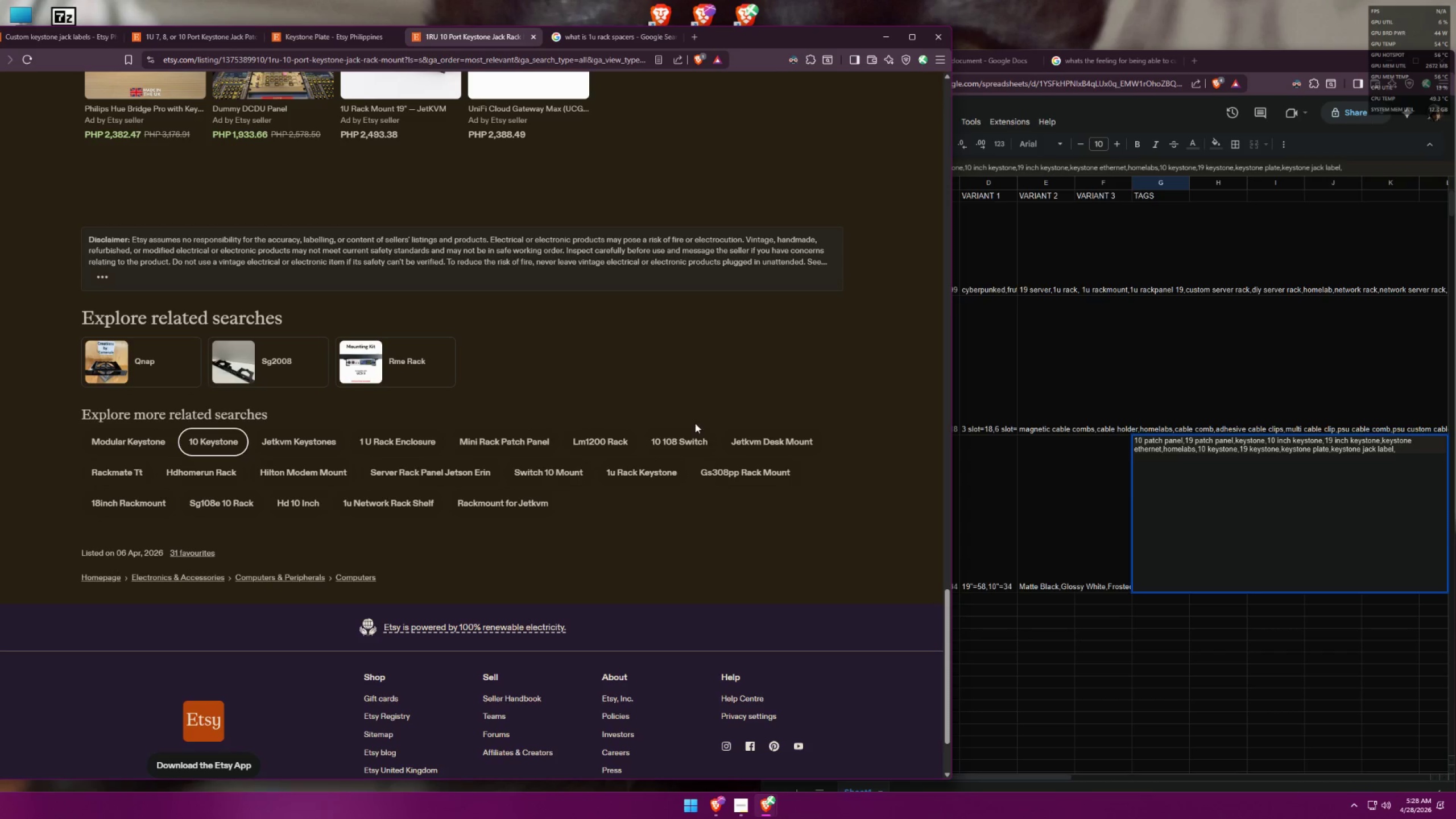 
left_click([376, 88])
 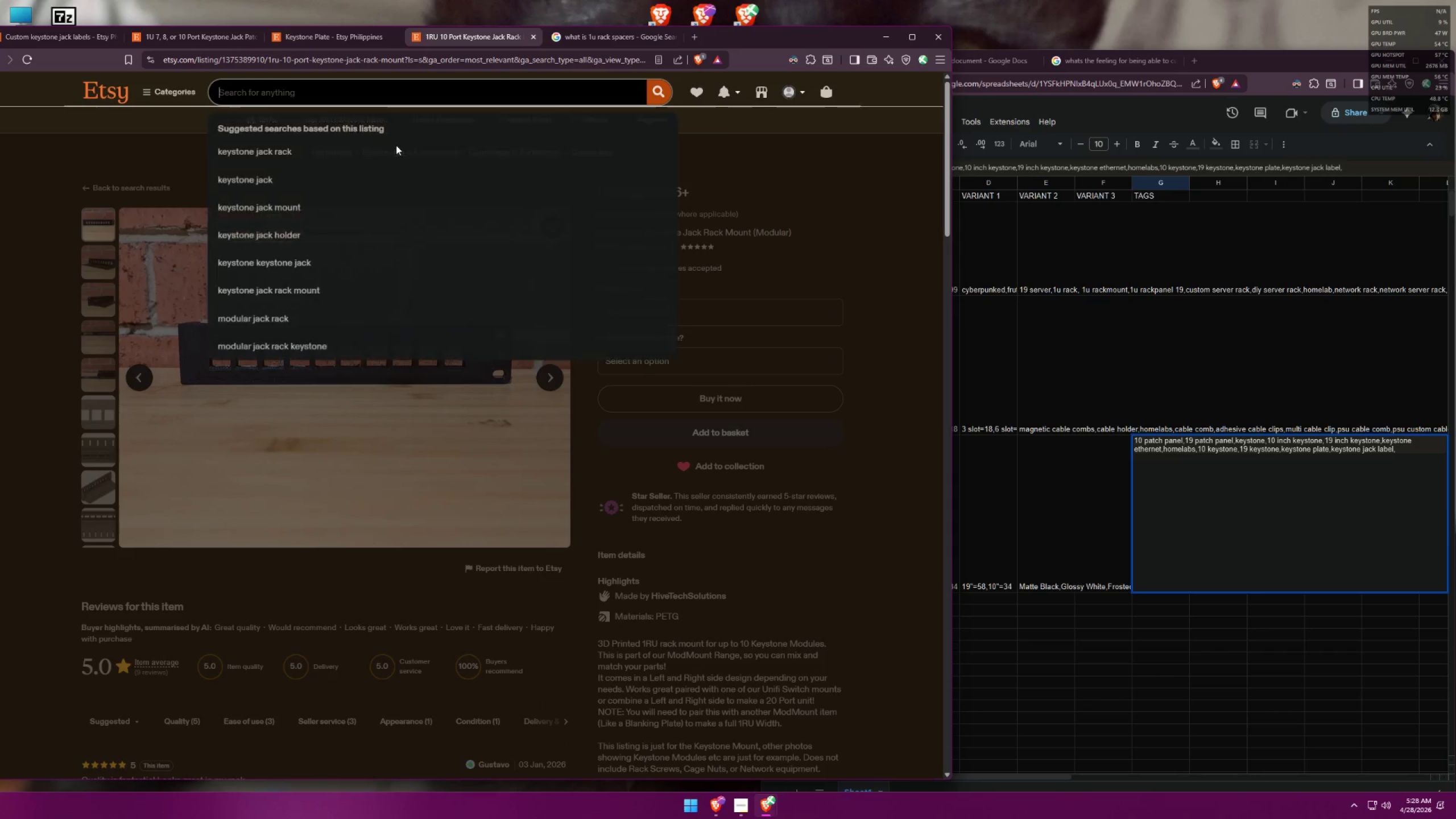 
type(keystone)
 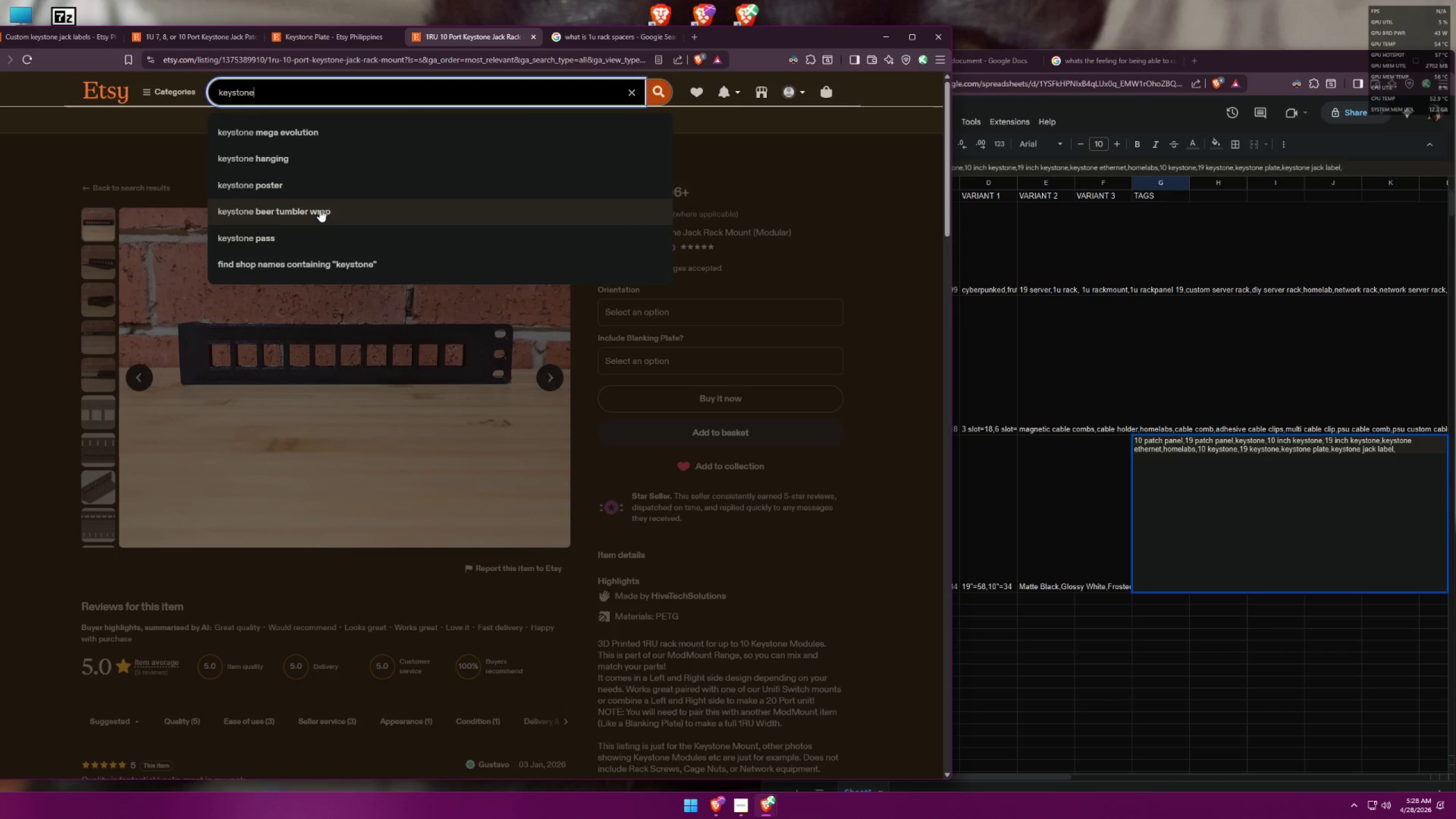 
key(Space)
 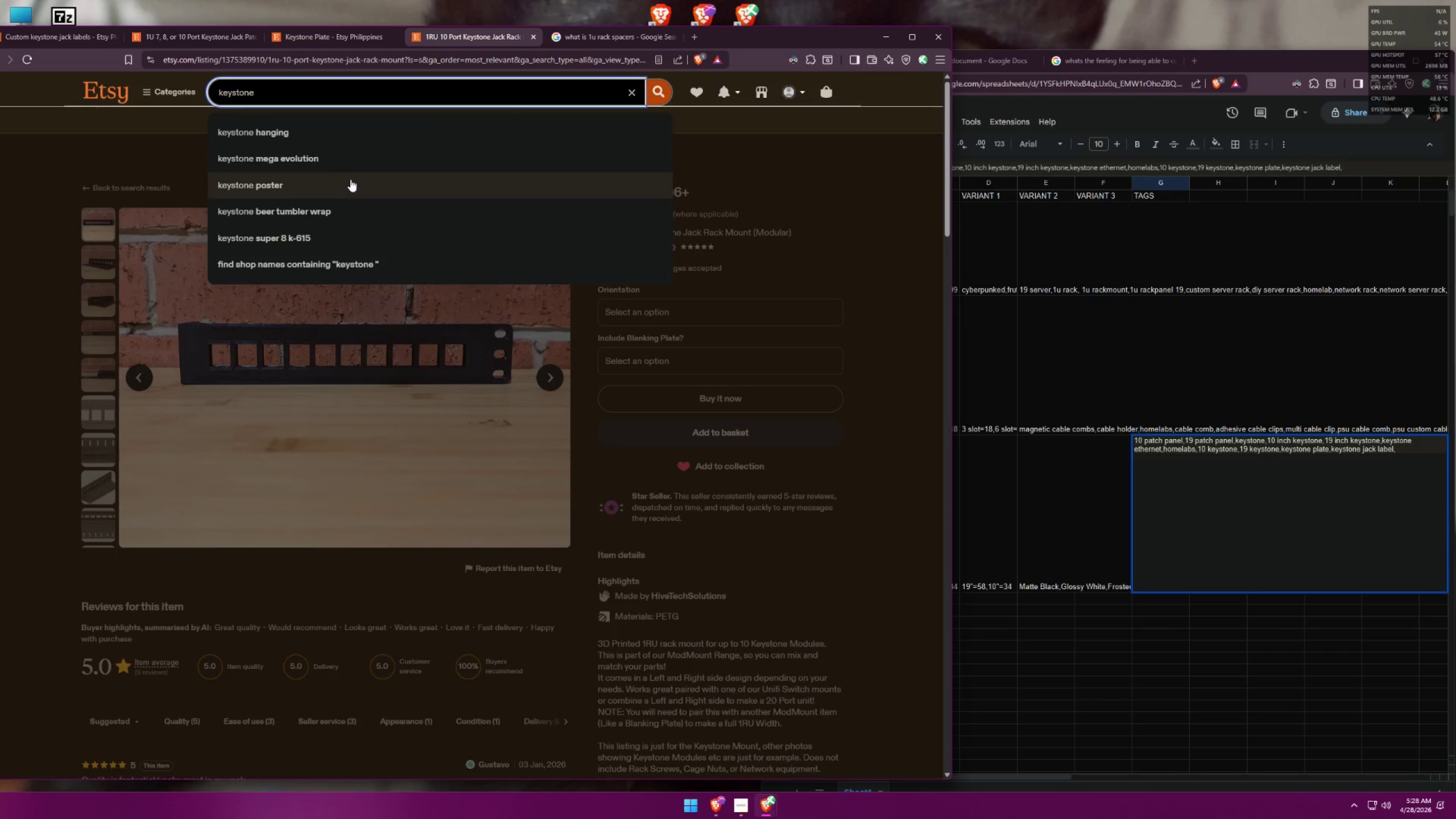 
key(J)
 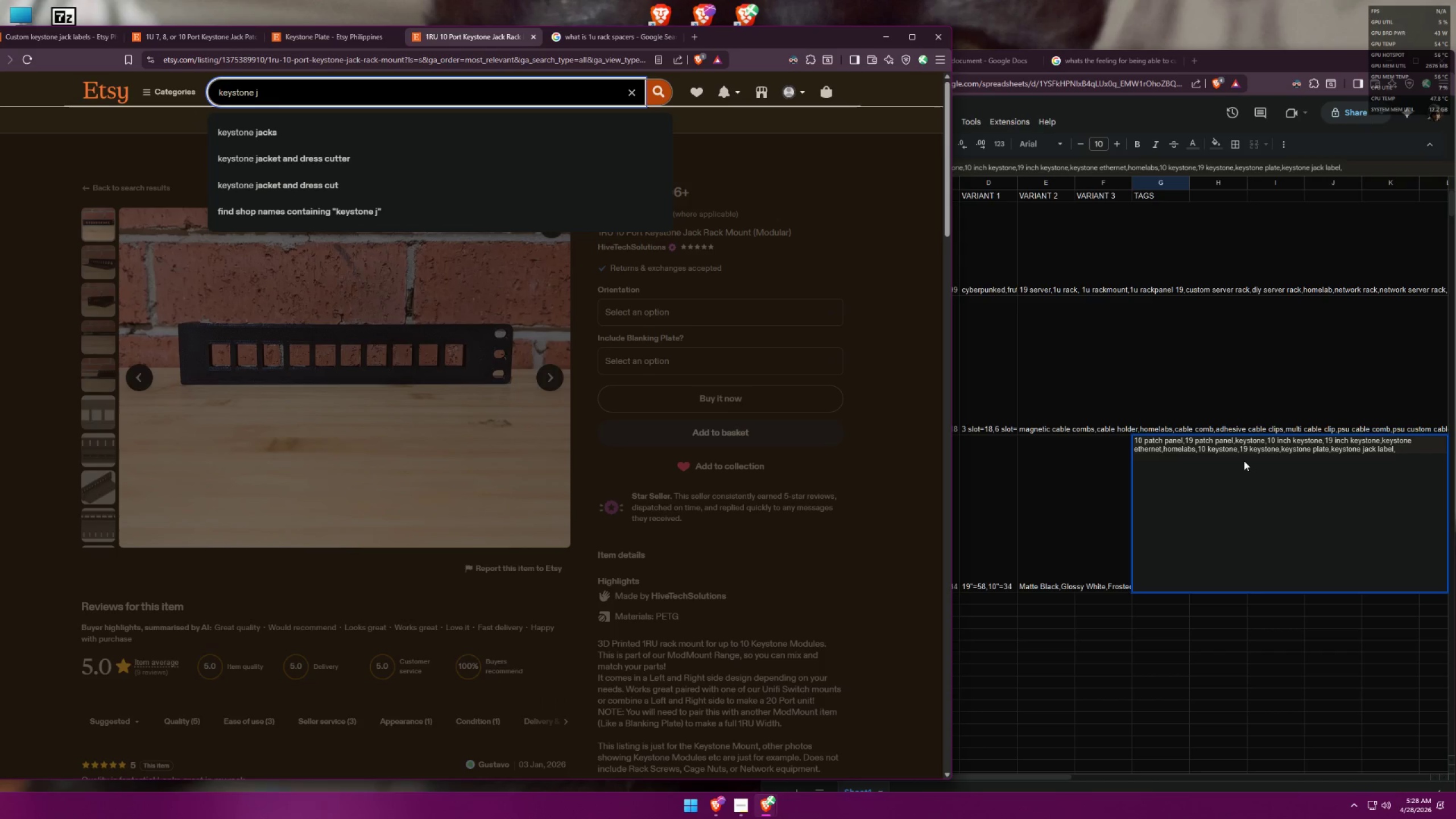 
left_click([1410, 450])
 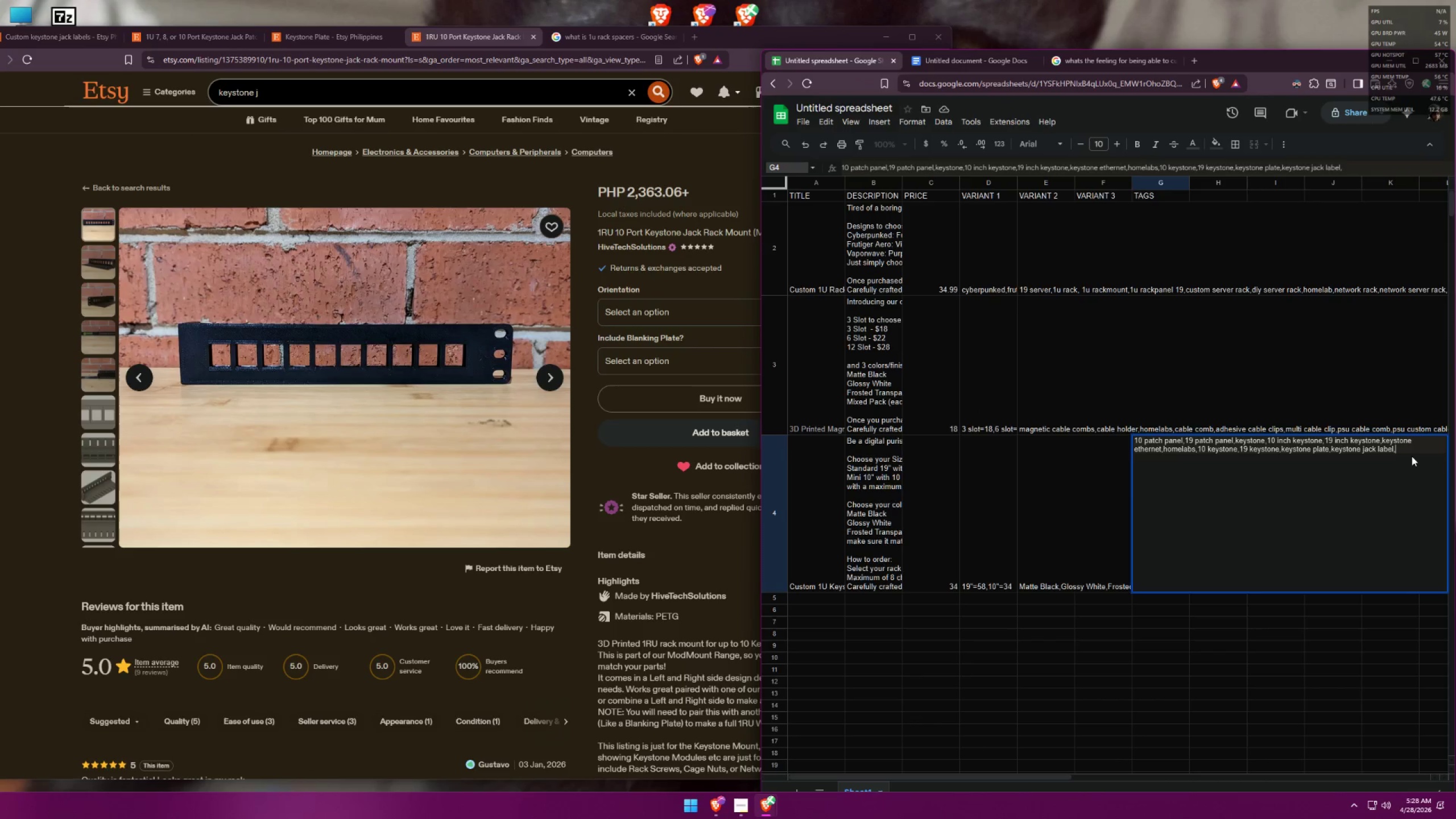 
type(keystone a)
key(Backspace)
type(jacks)
 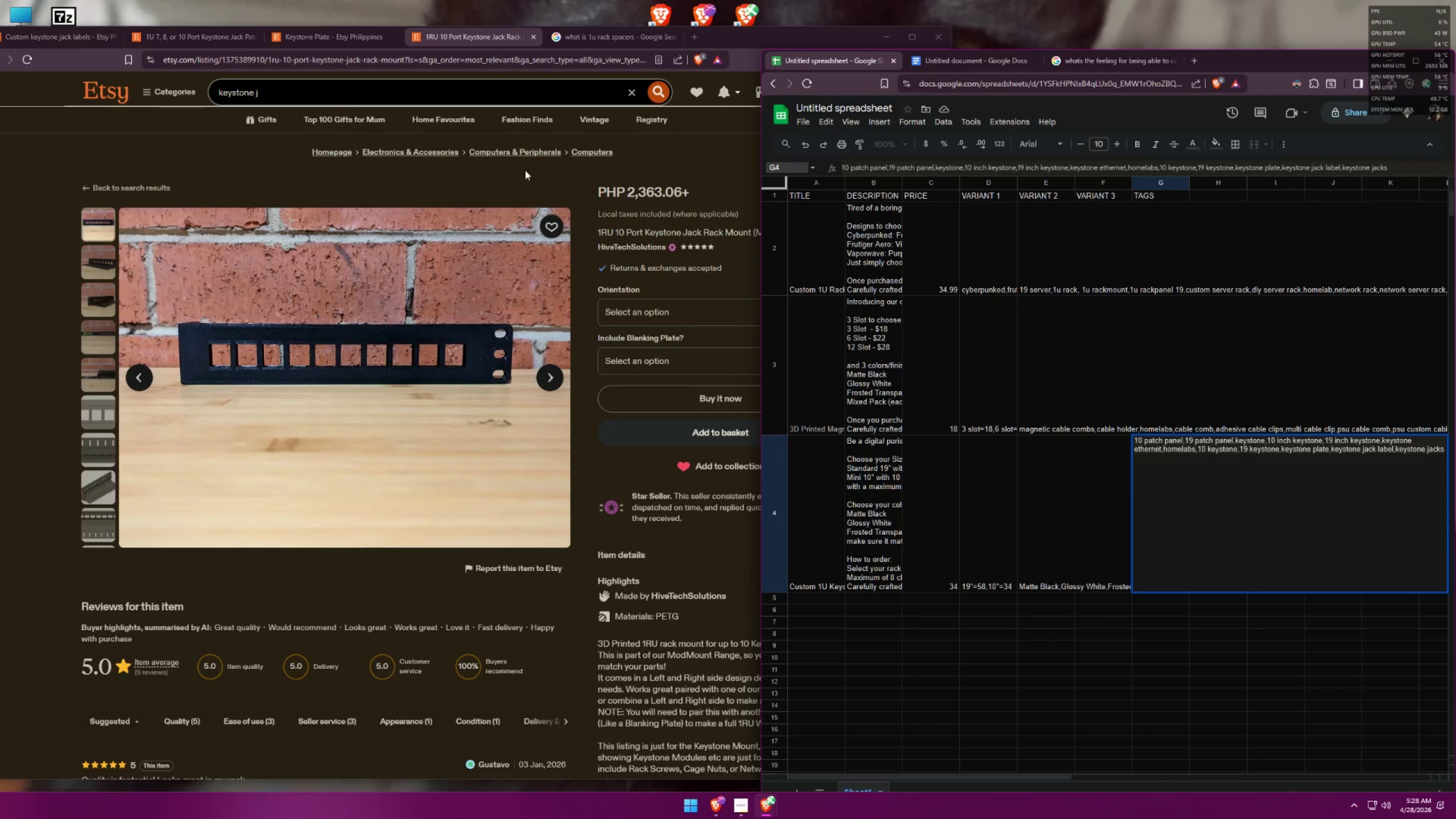 
left_click([383, 88])
 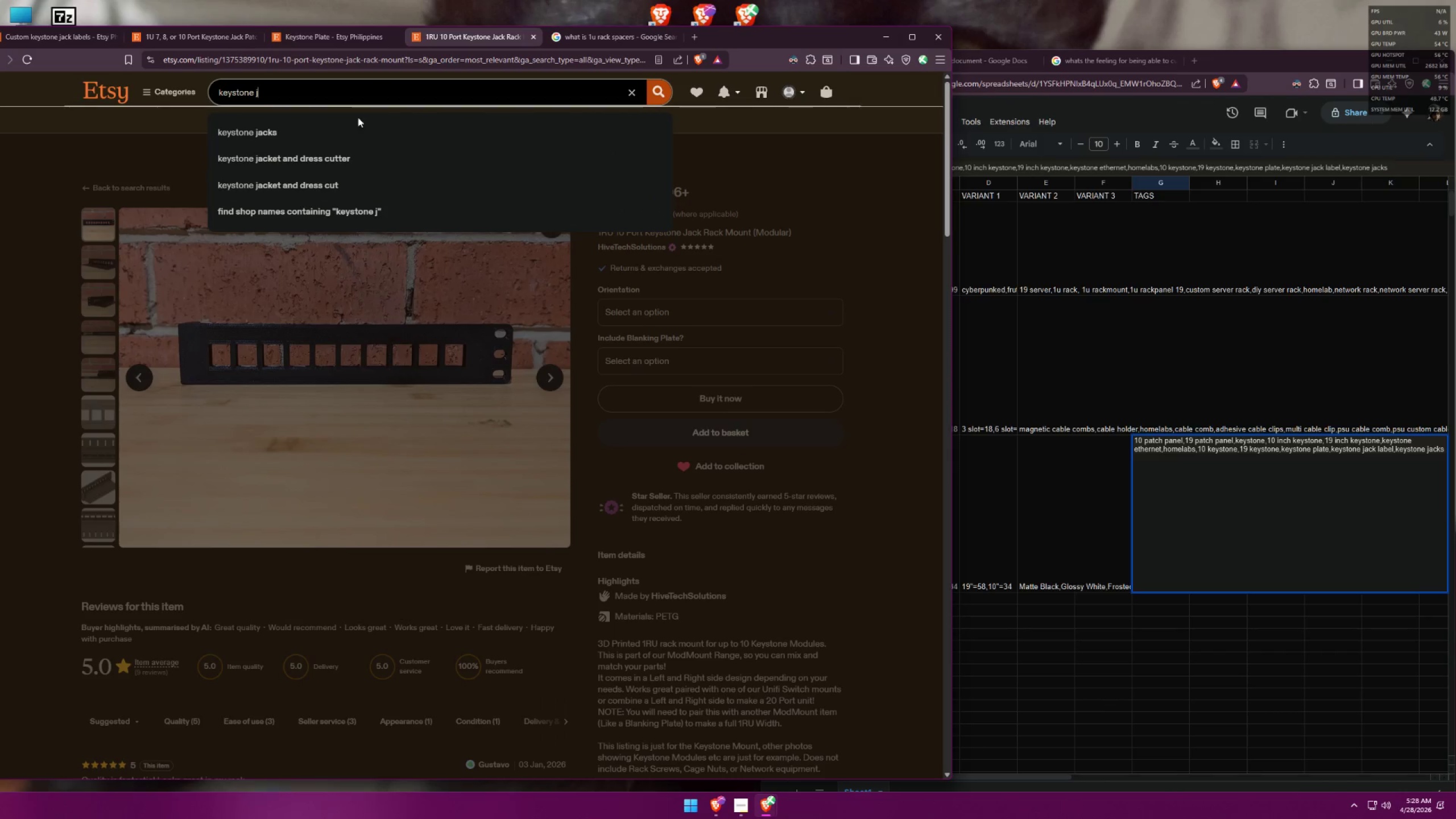 
left_click([340, 125])
 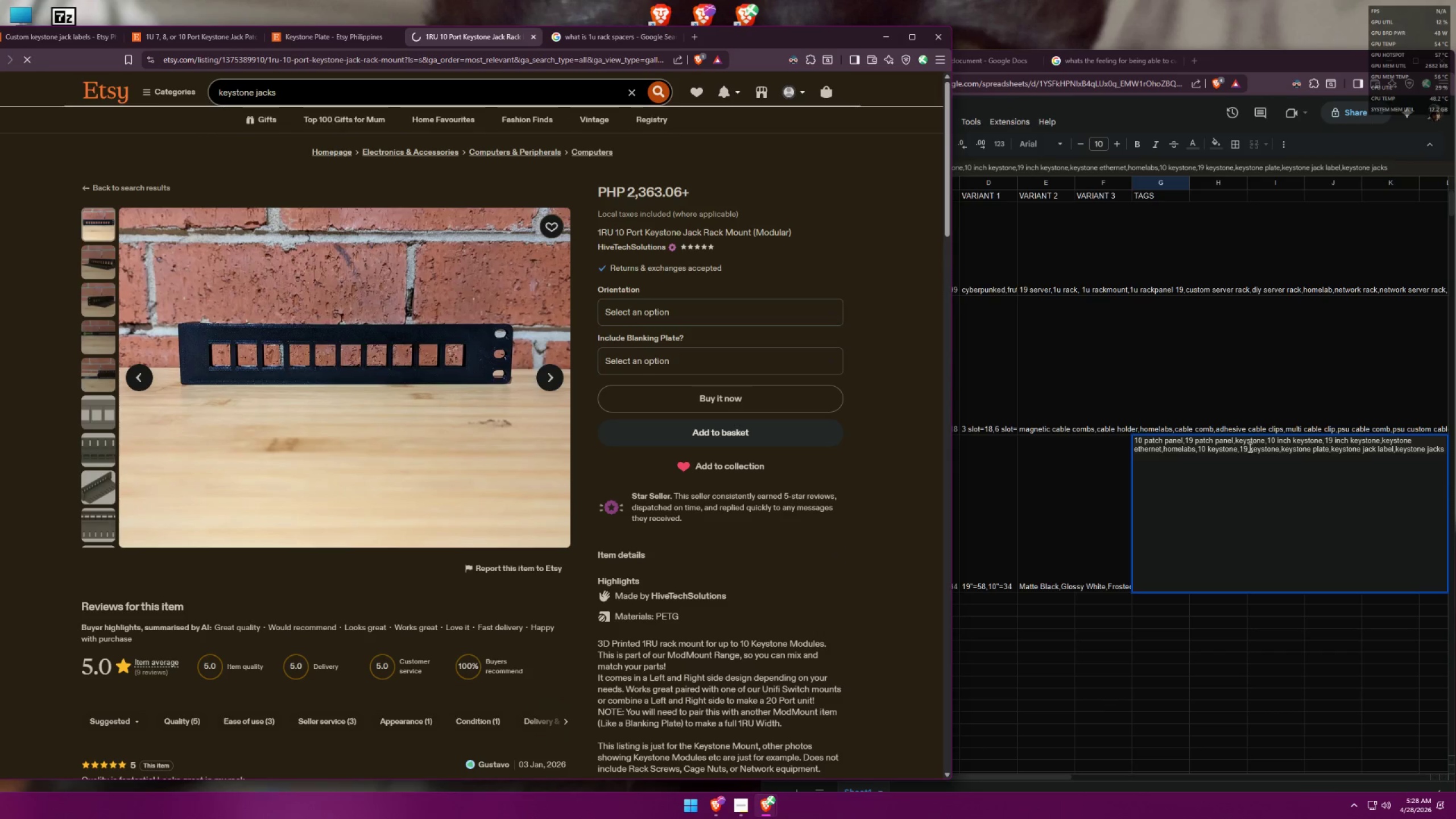 
left_click([1202, 468])
 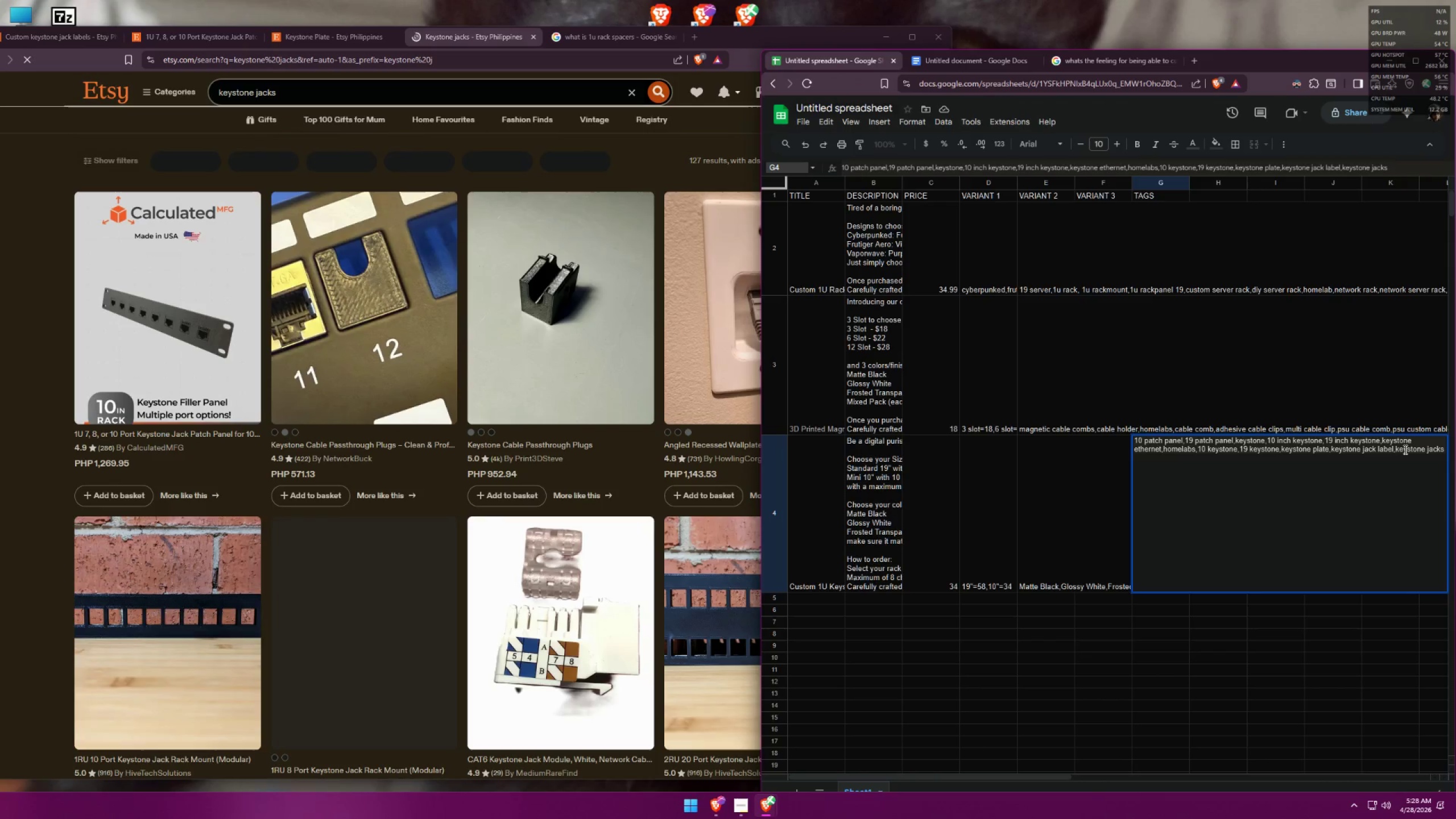 
left_click([1400, 448])
 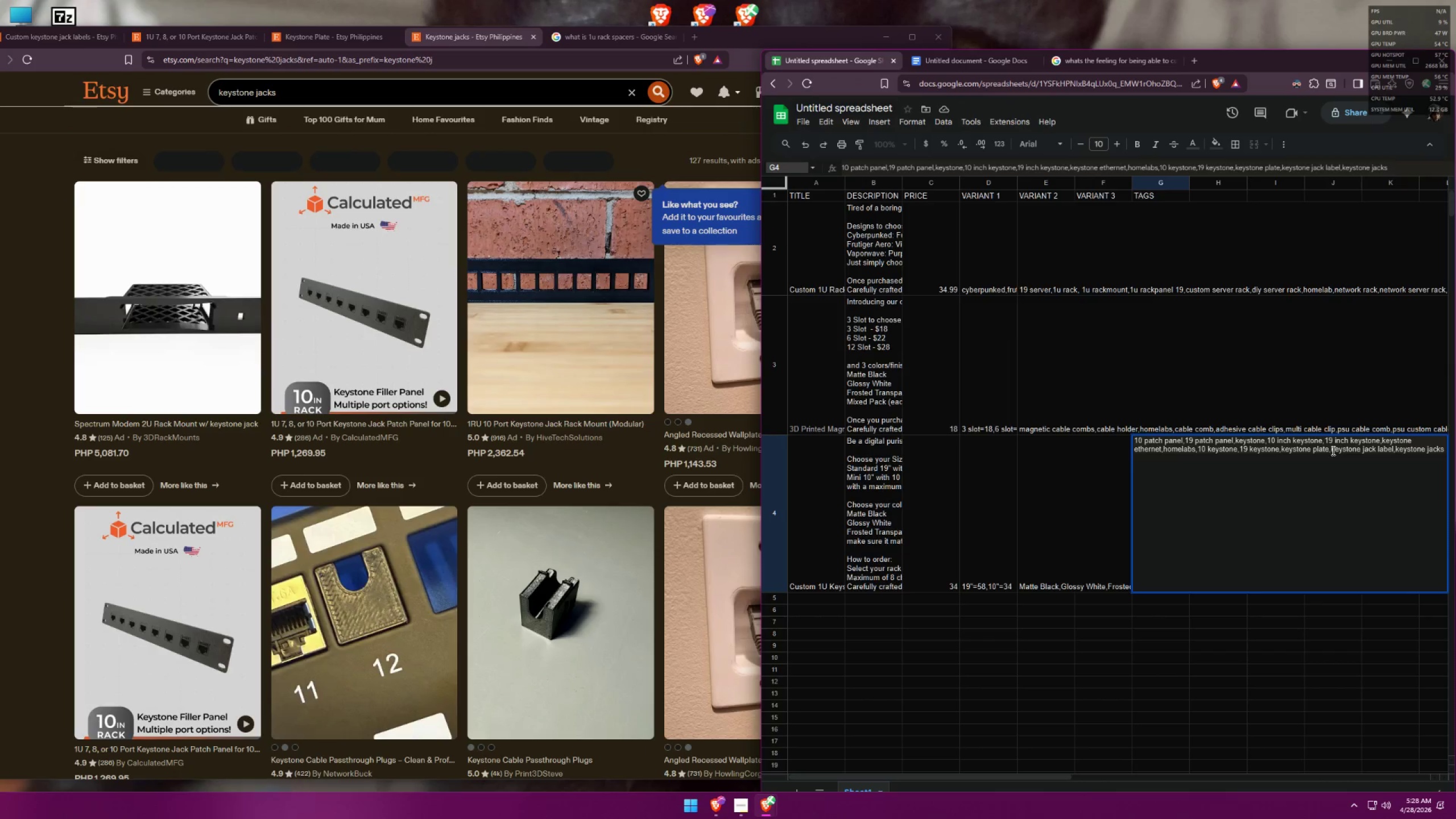 
left_click([1332, 450])
 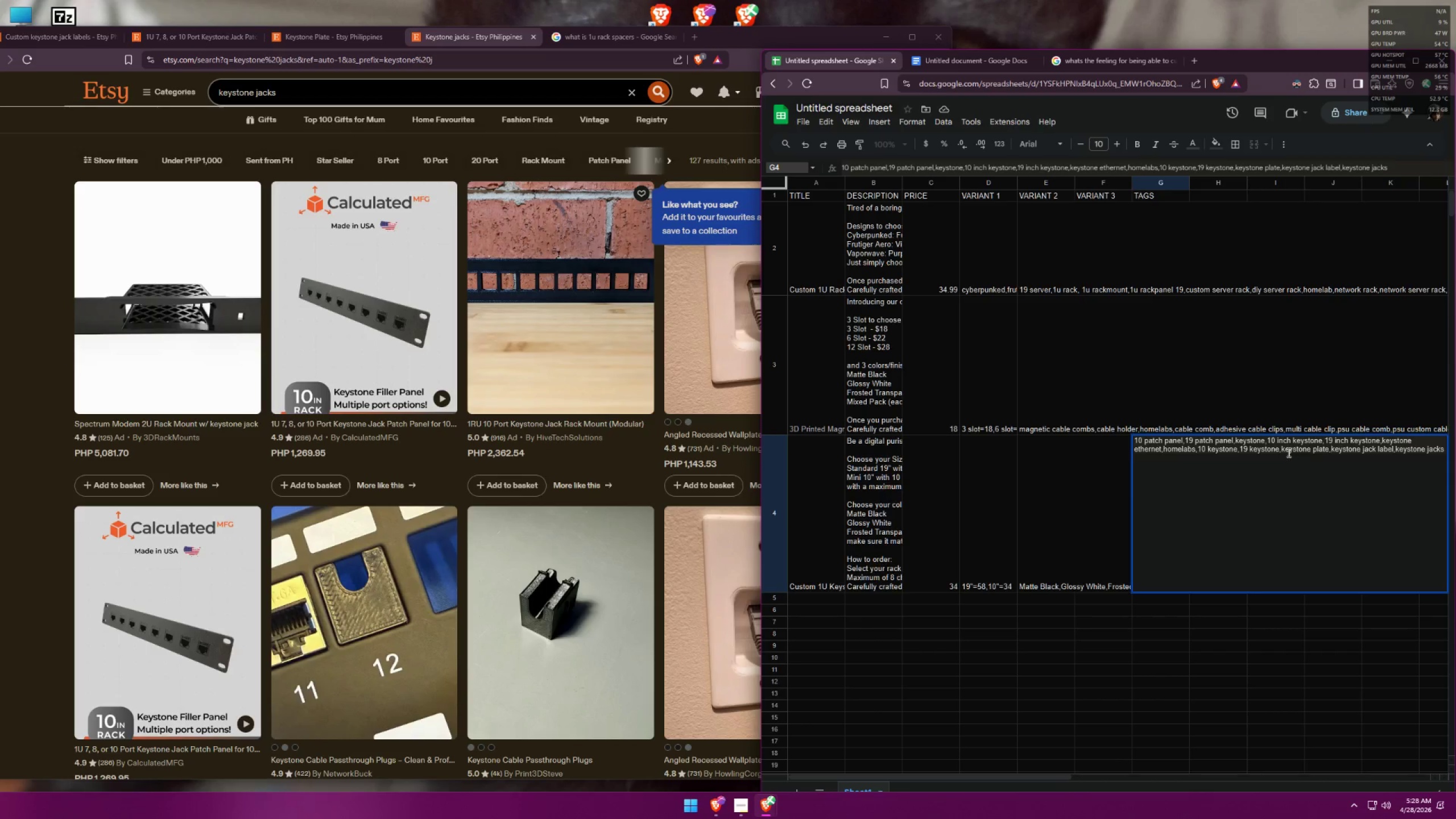 
left_click([1283, 451])
 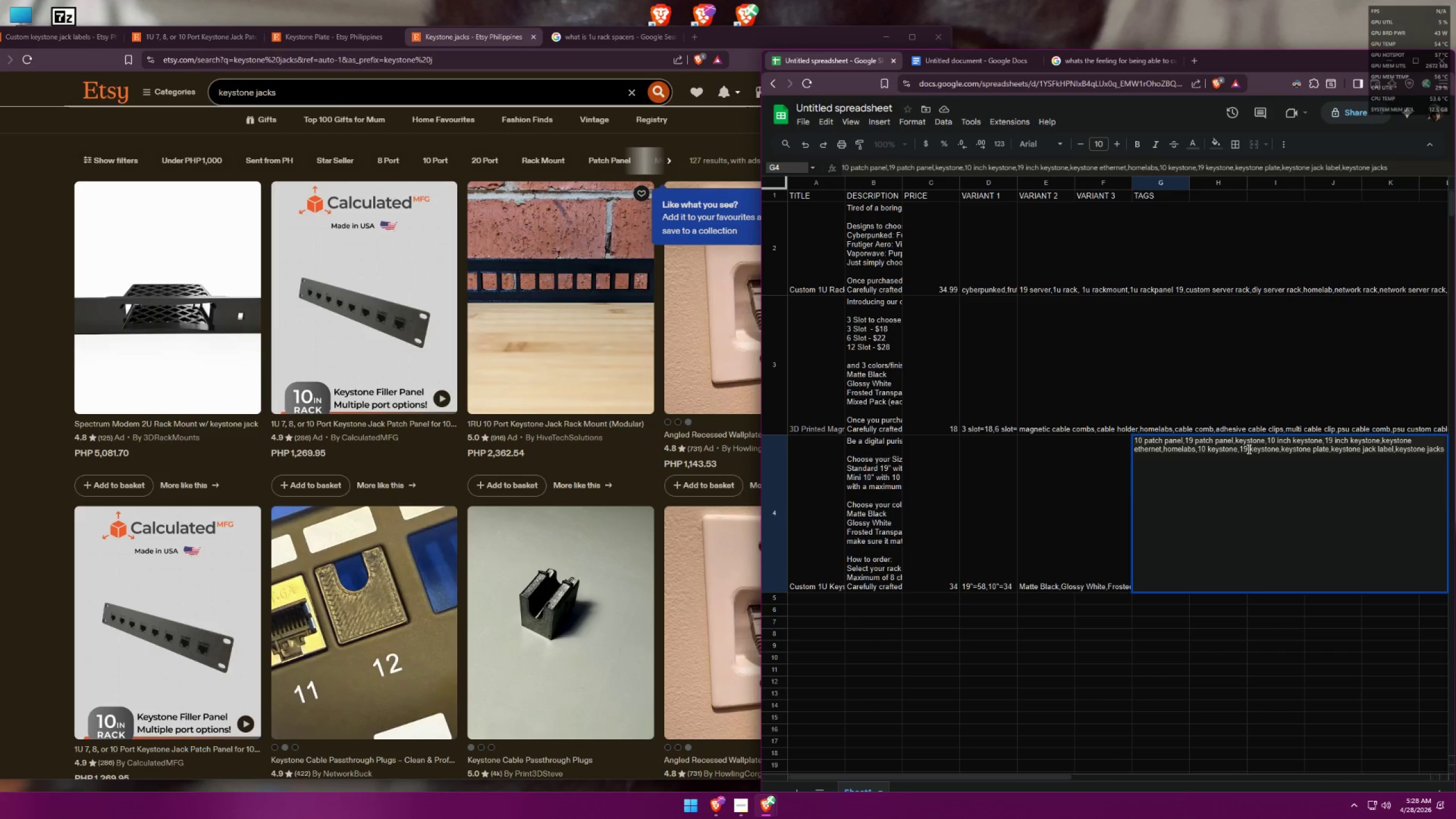 
left_click([1244, 448])
 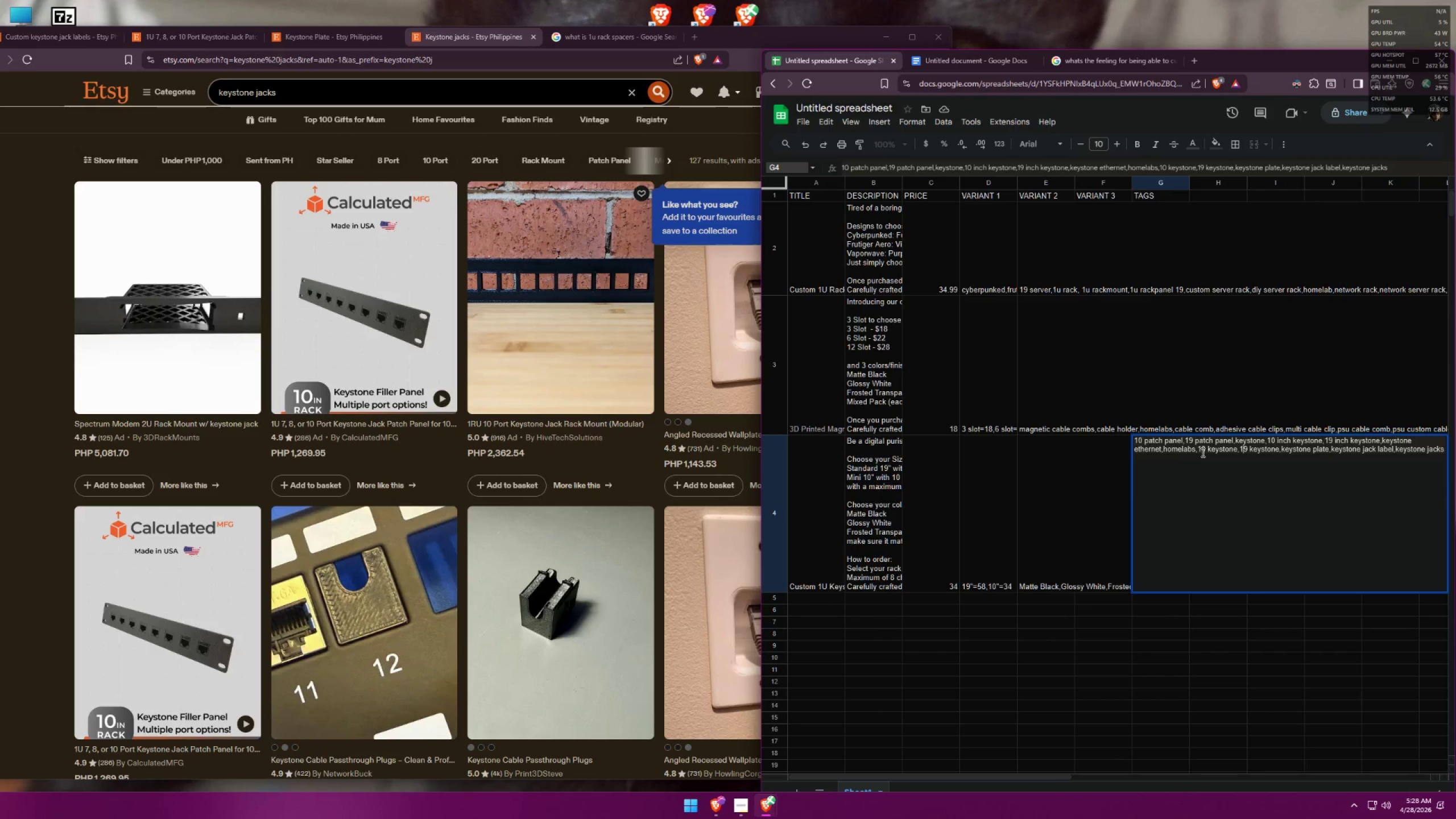 
left_click([1201, 452])
 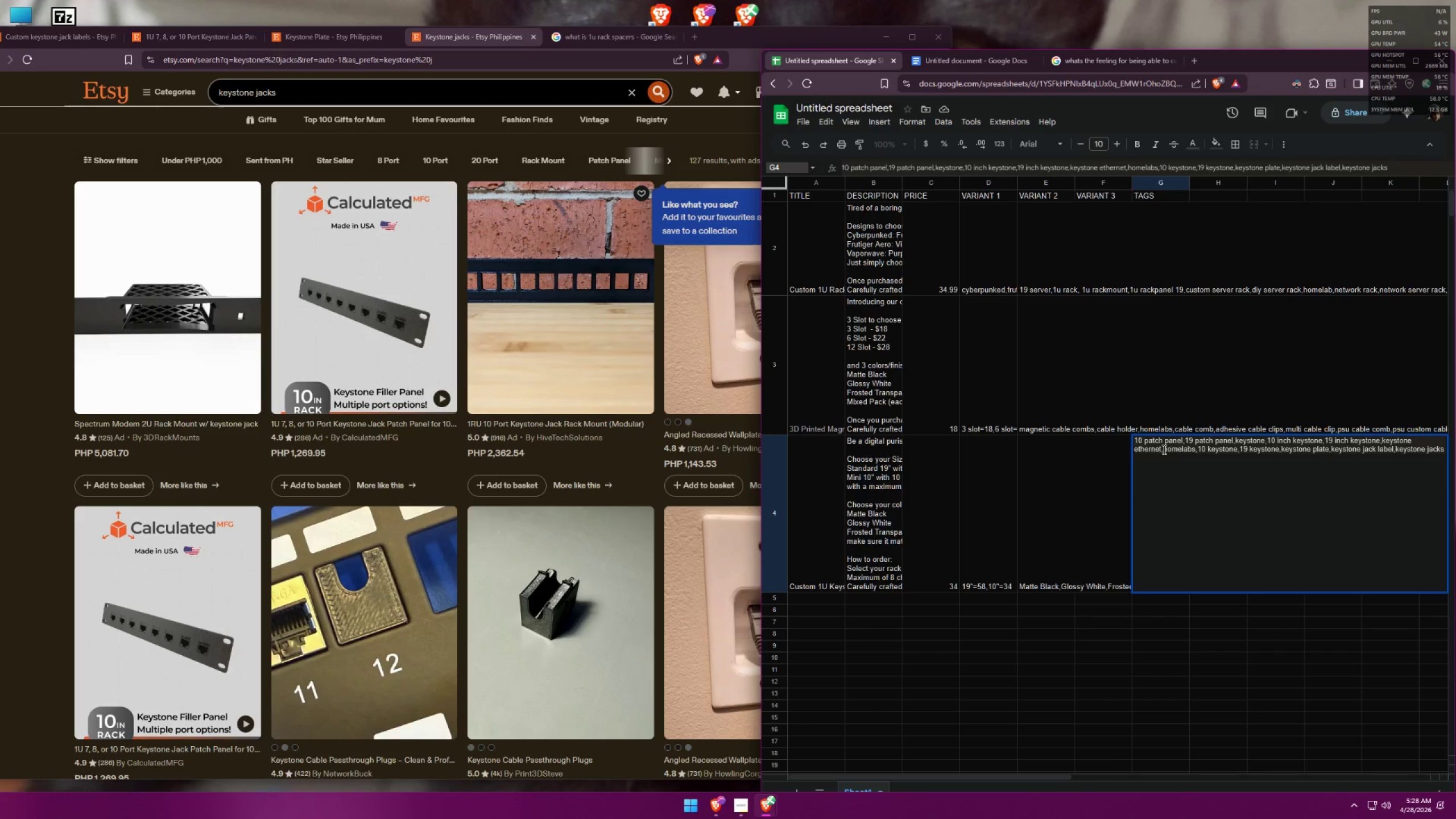 
left_click([1164, 449])
 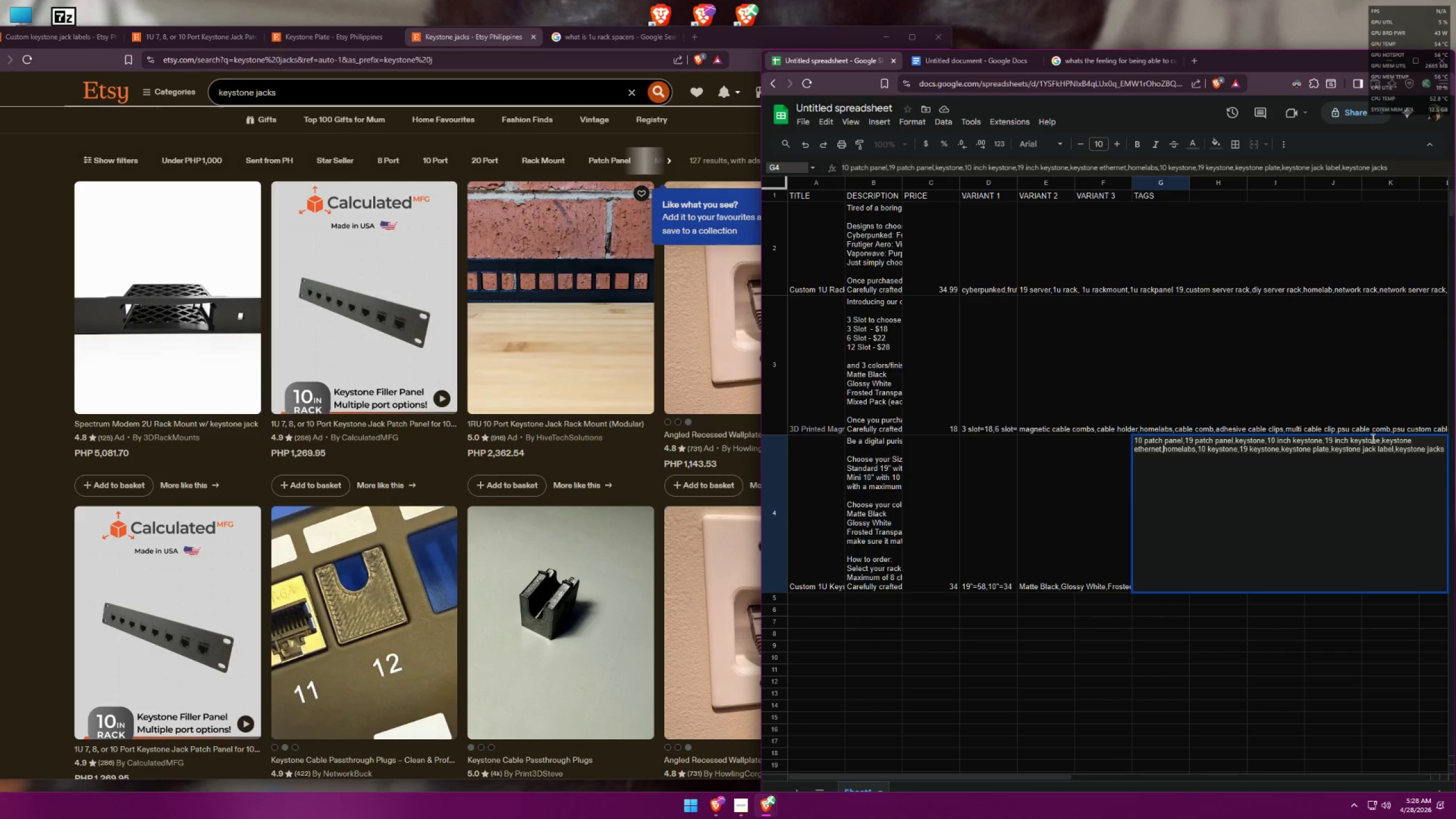 
left_click([1386, 438])
 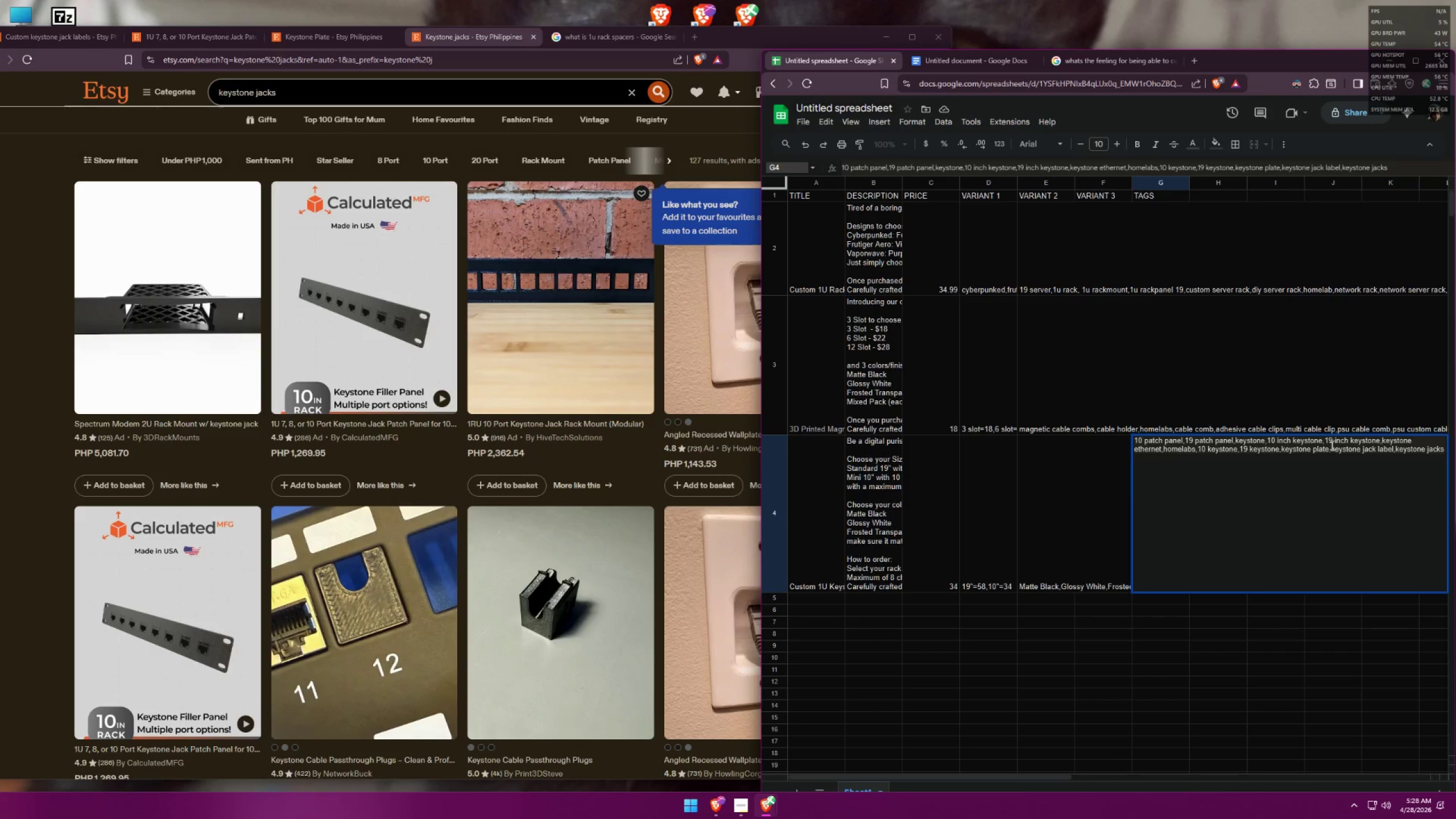 
left_click([1328, 443])
 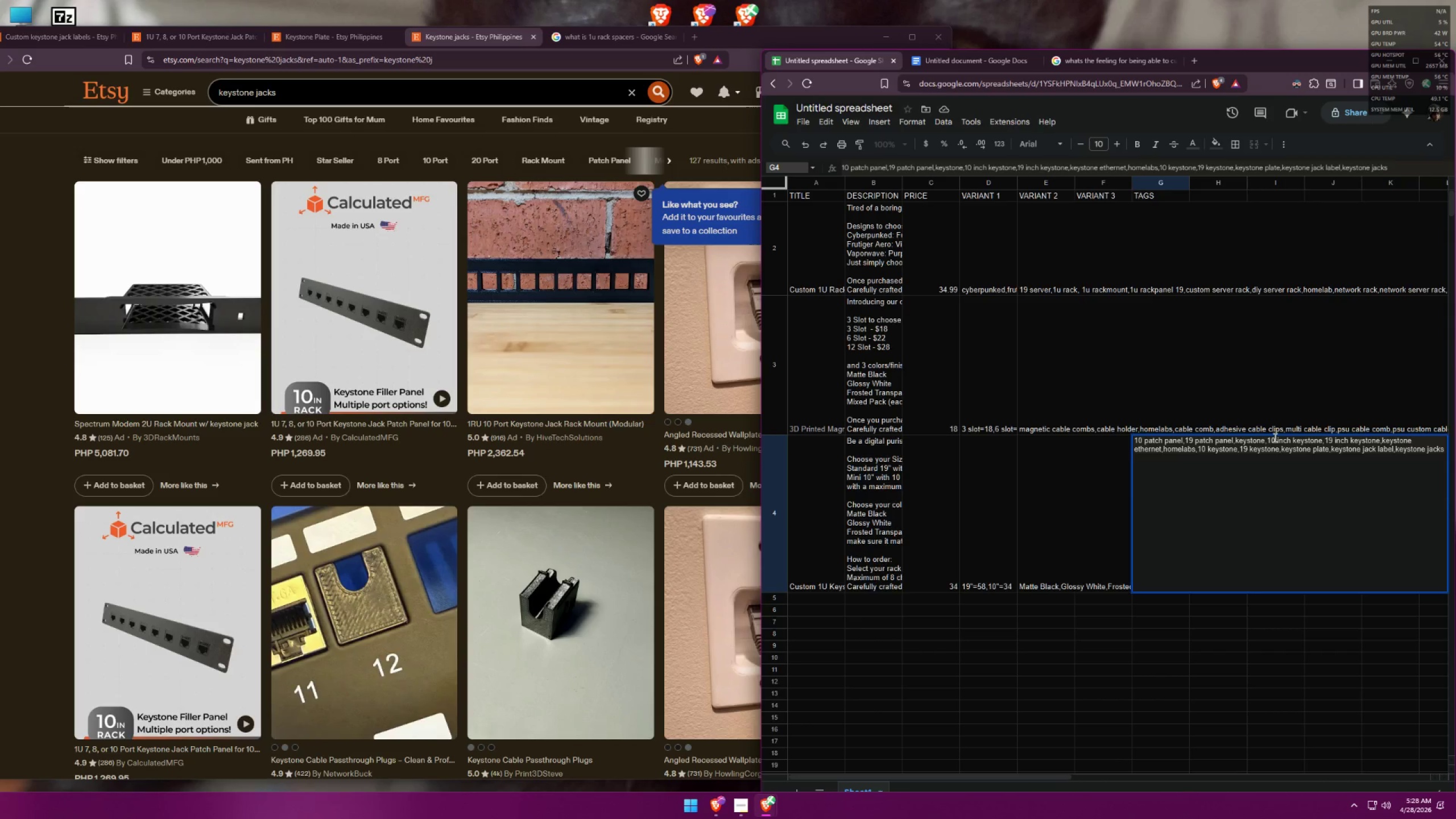 
left_click([1271, 438])
 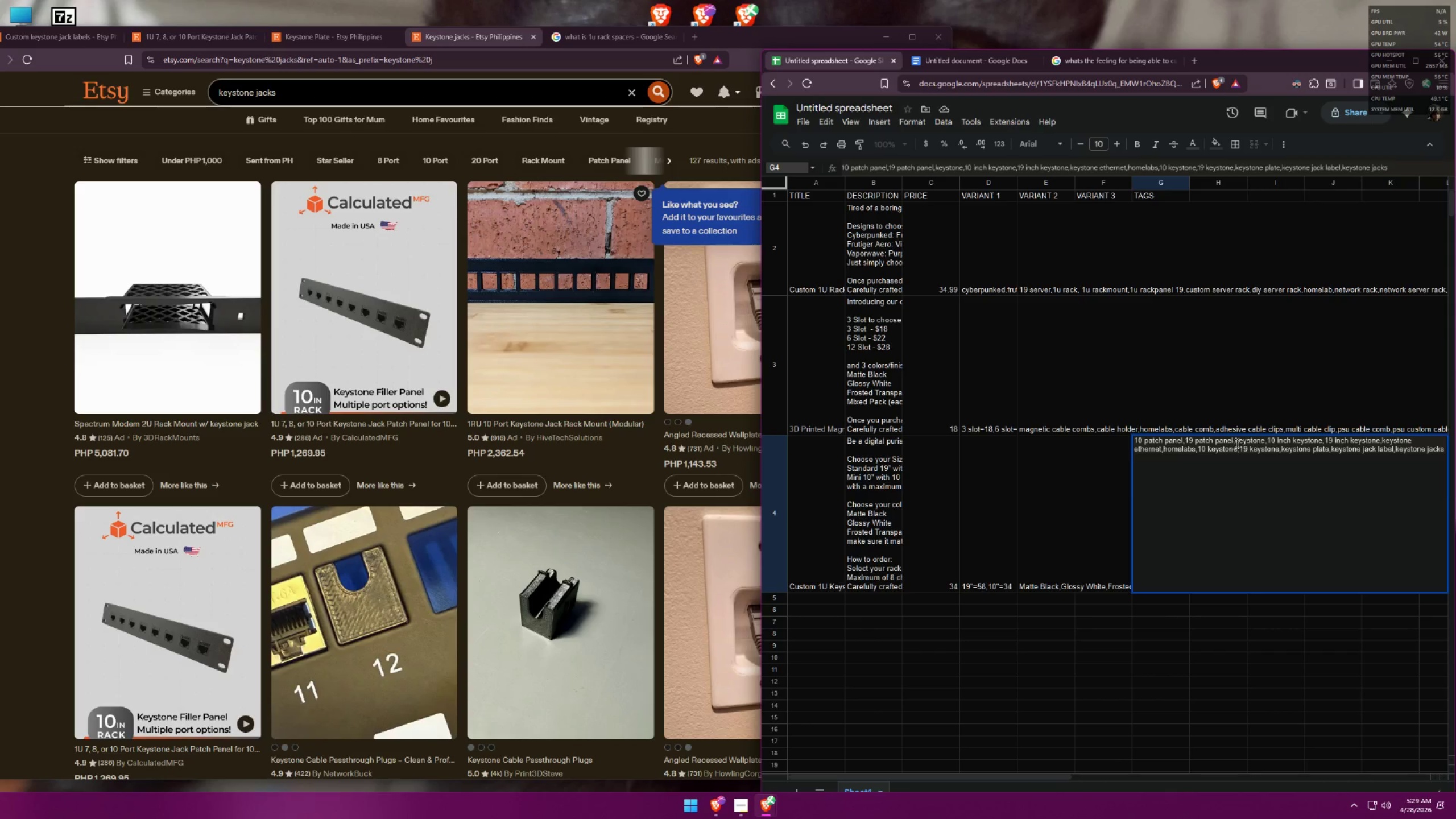 
left_click([1238, 442])
 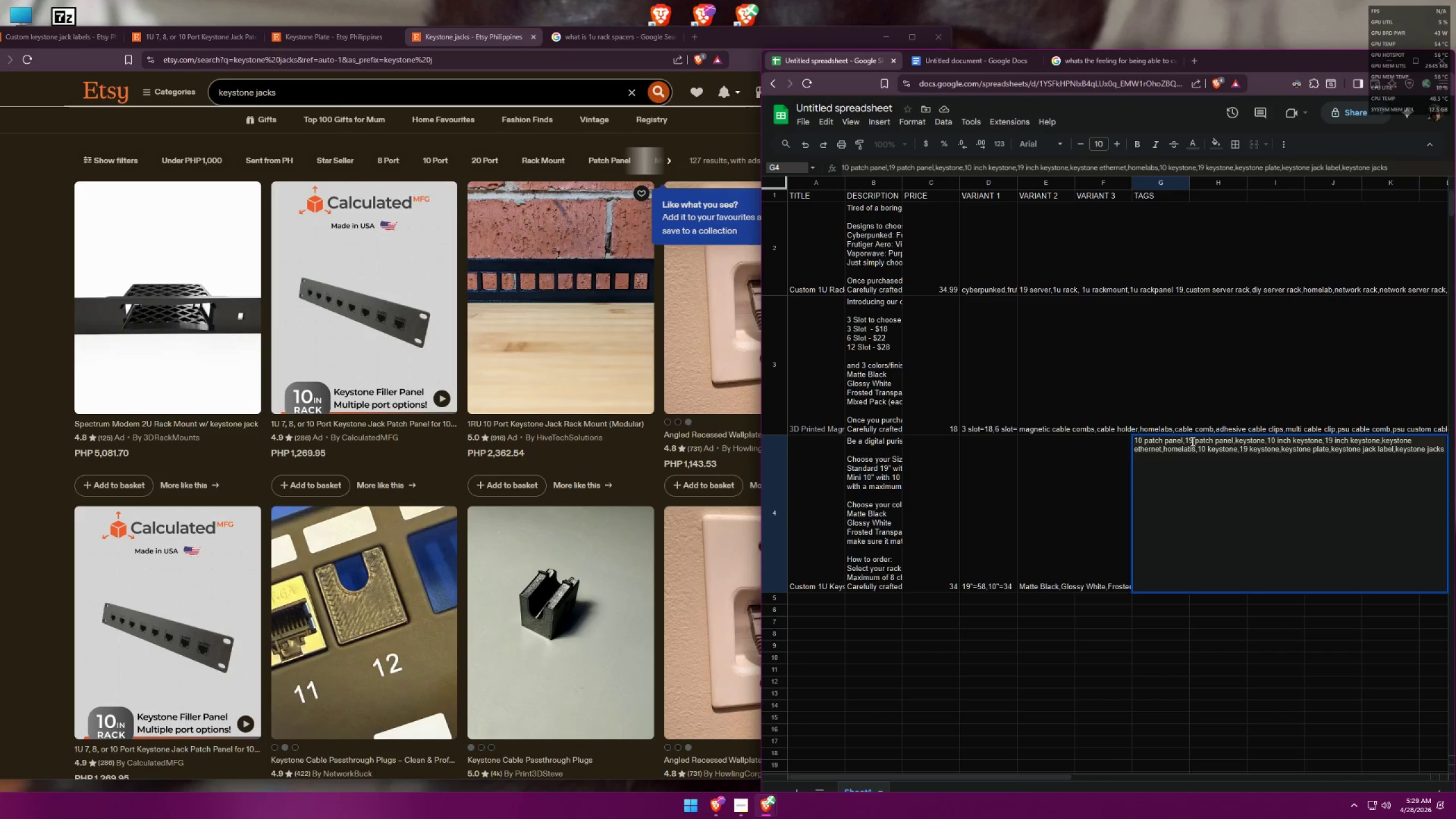 
left_click([1190, 441])
 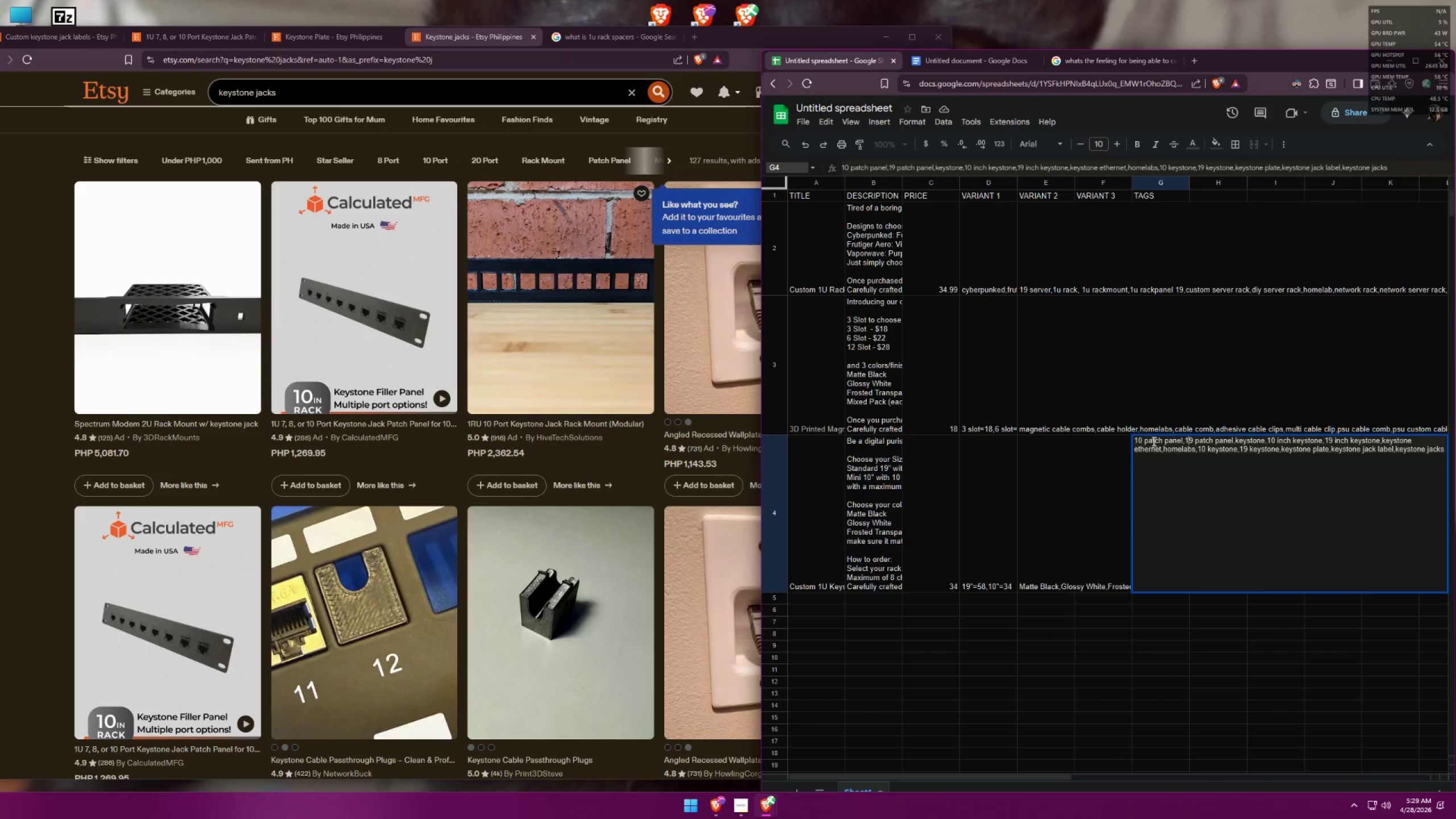 
left_click([1145, 441])
 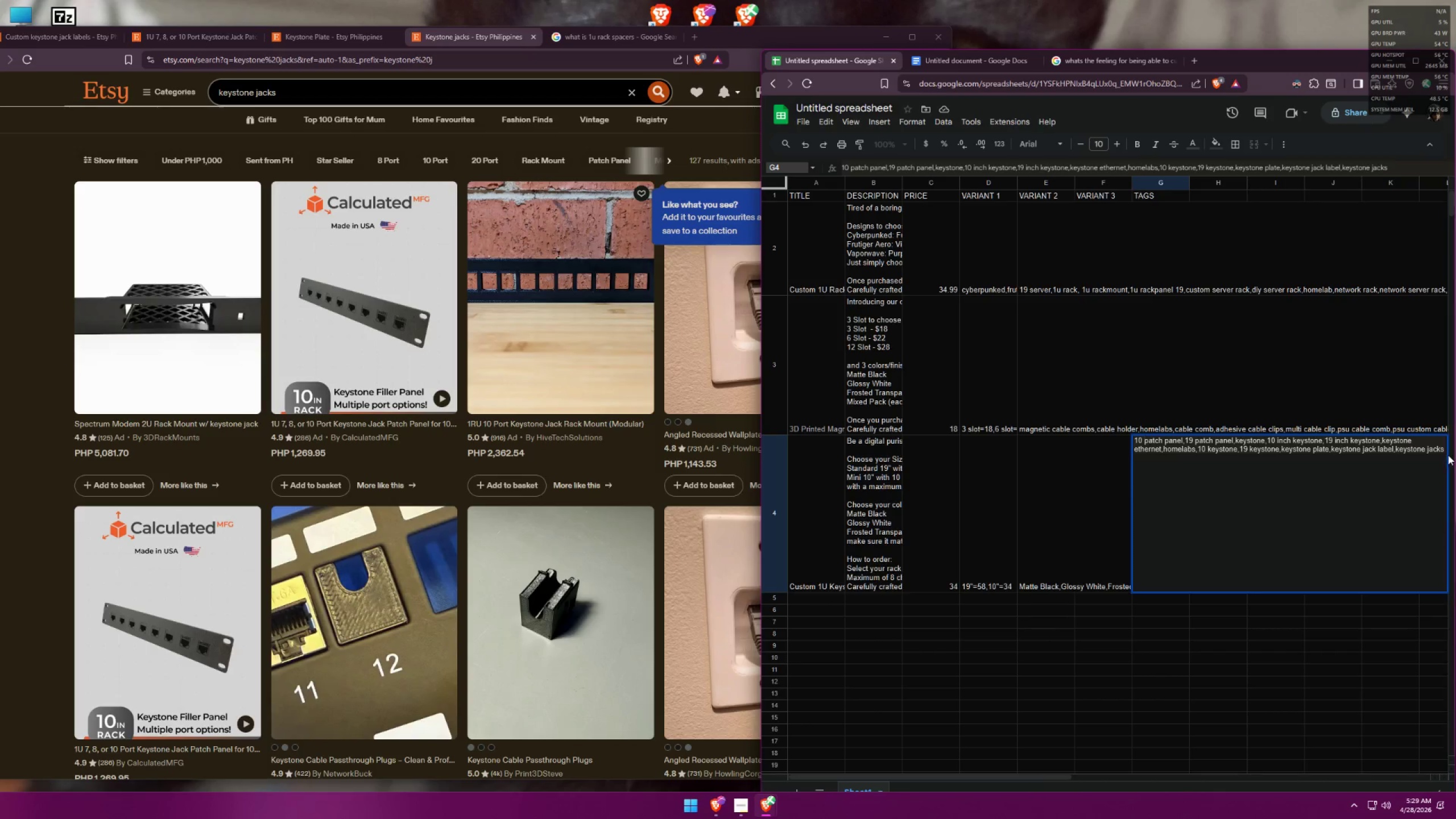 
left_click([1442, 450])
 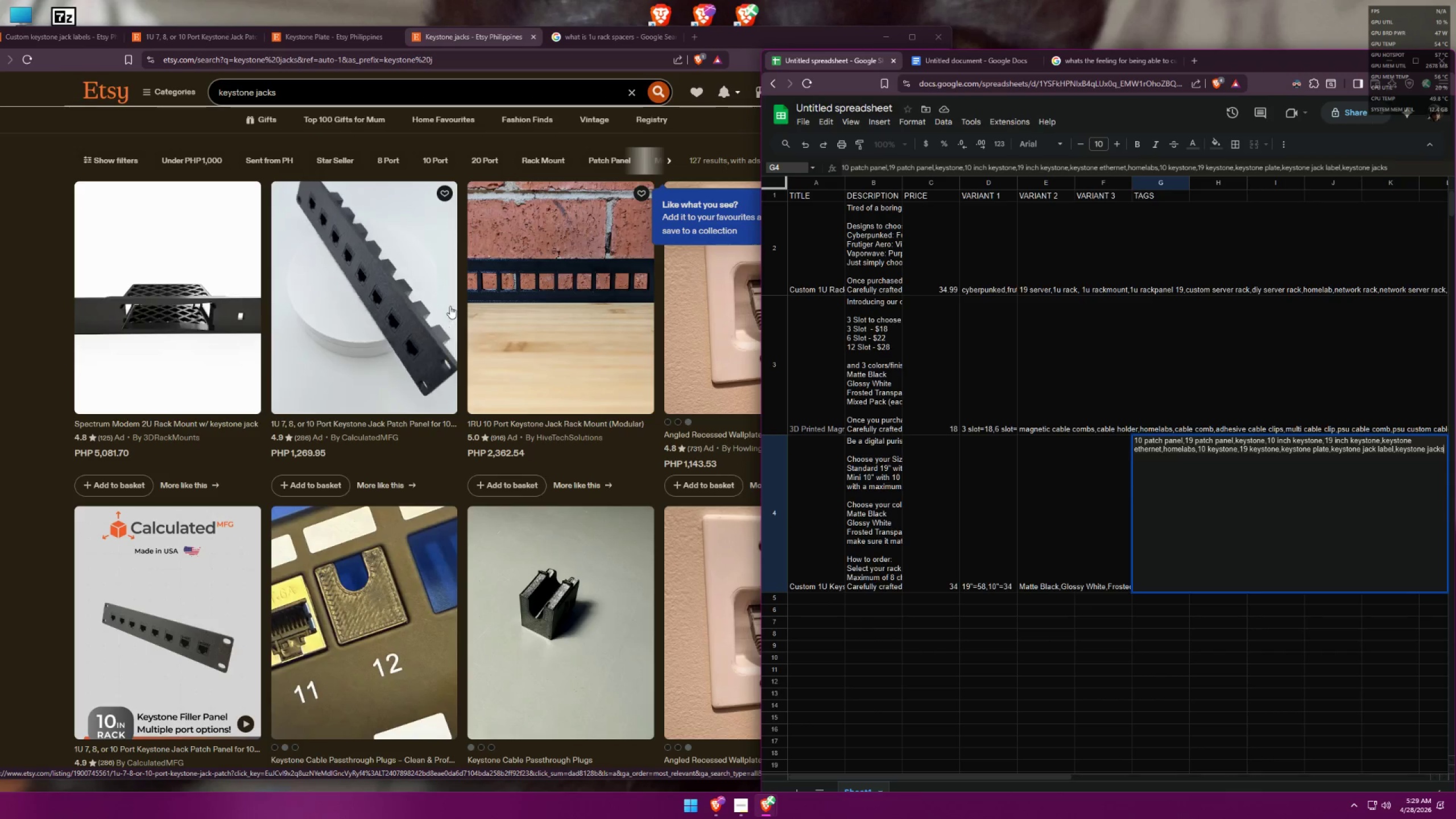 
middle_click([520, 274])
 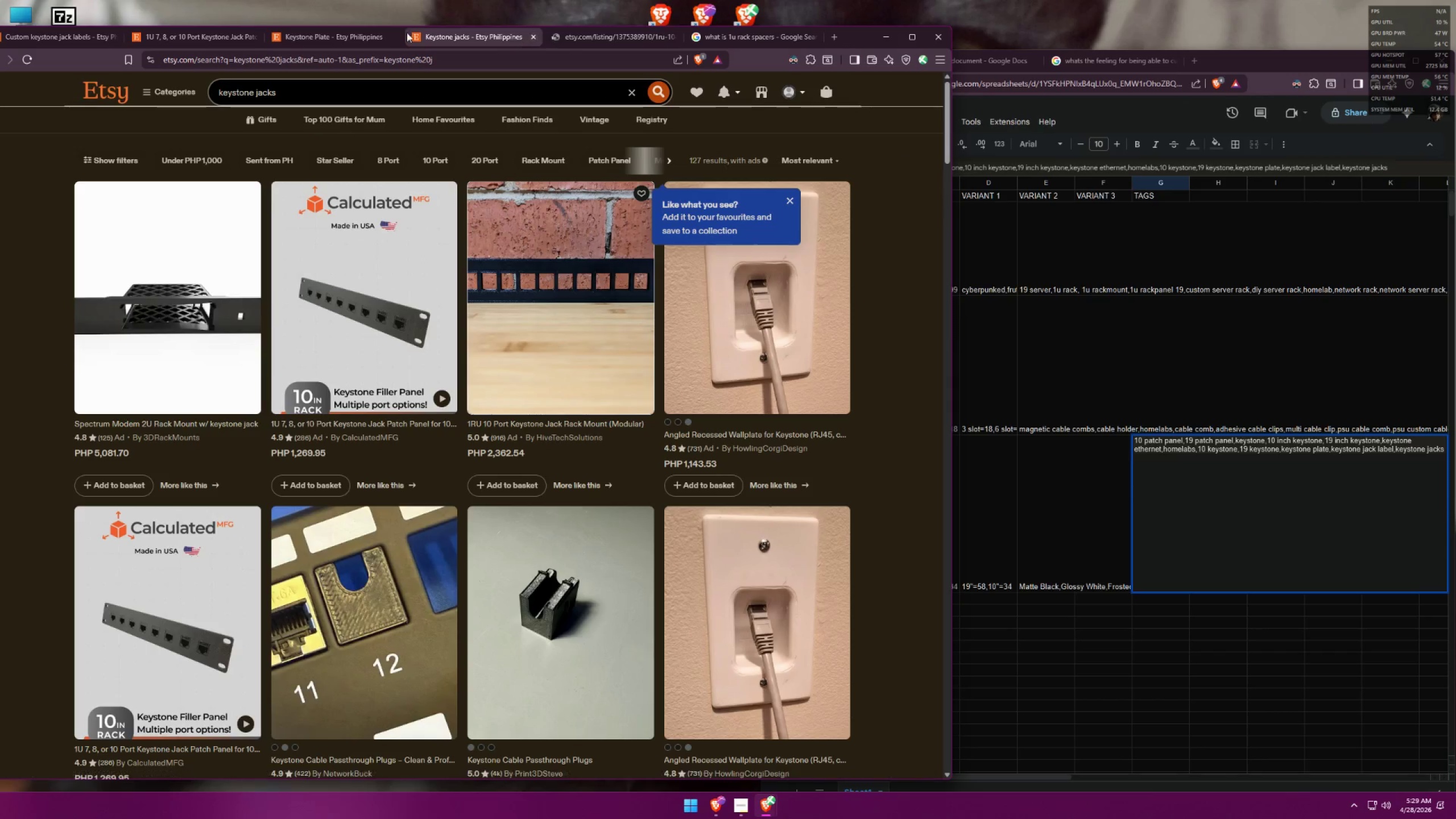 
double_click([603, 44])
 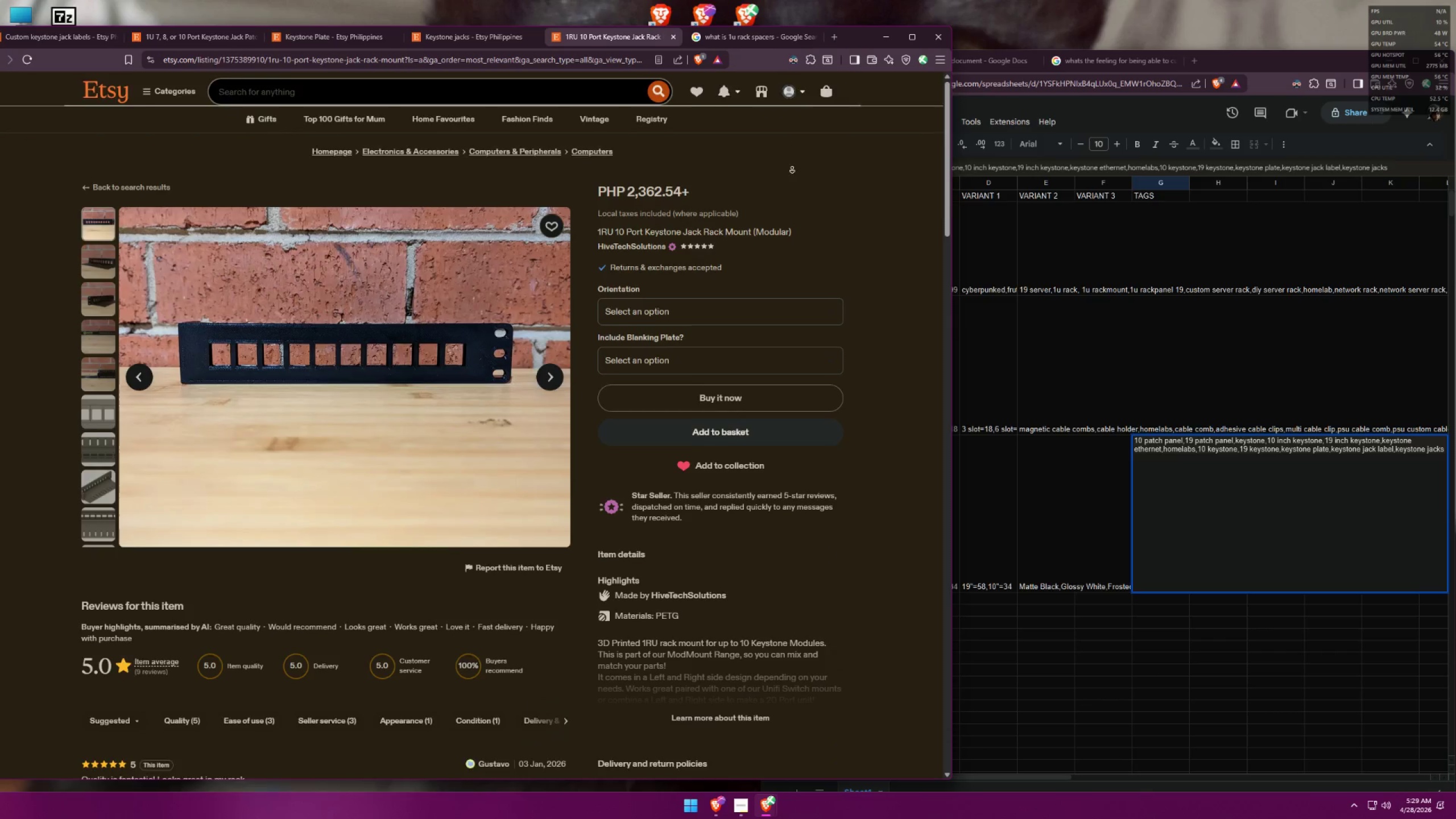 
double_click([709, 271])
 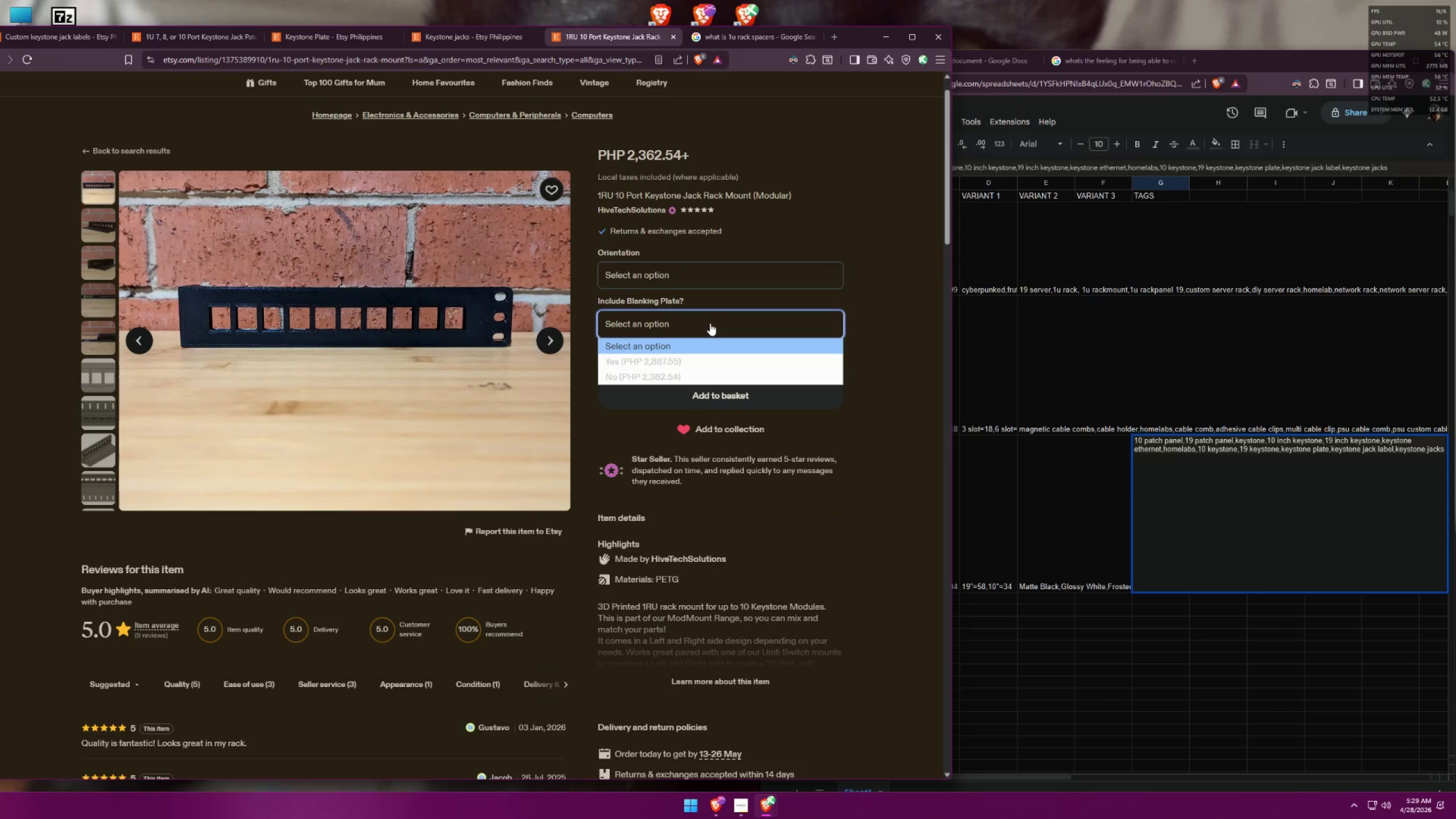 
triple_click([710, 323])
 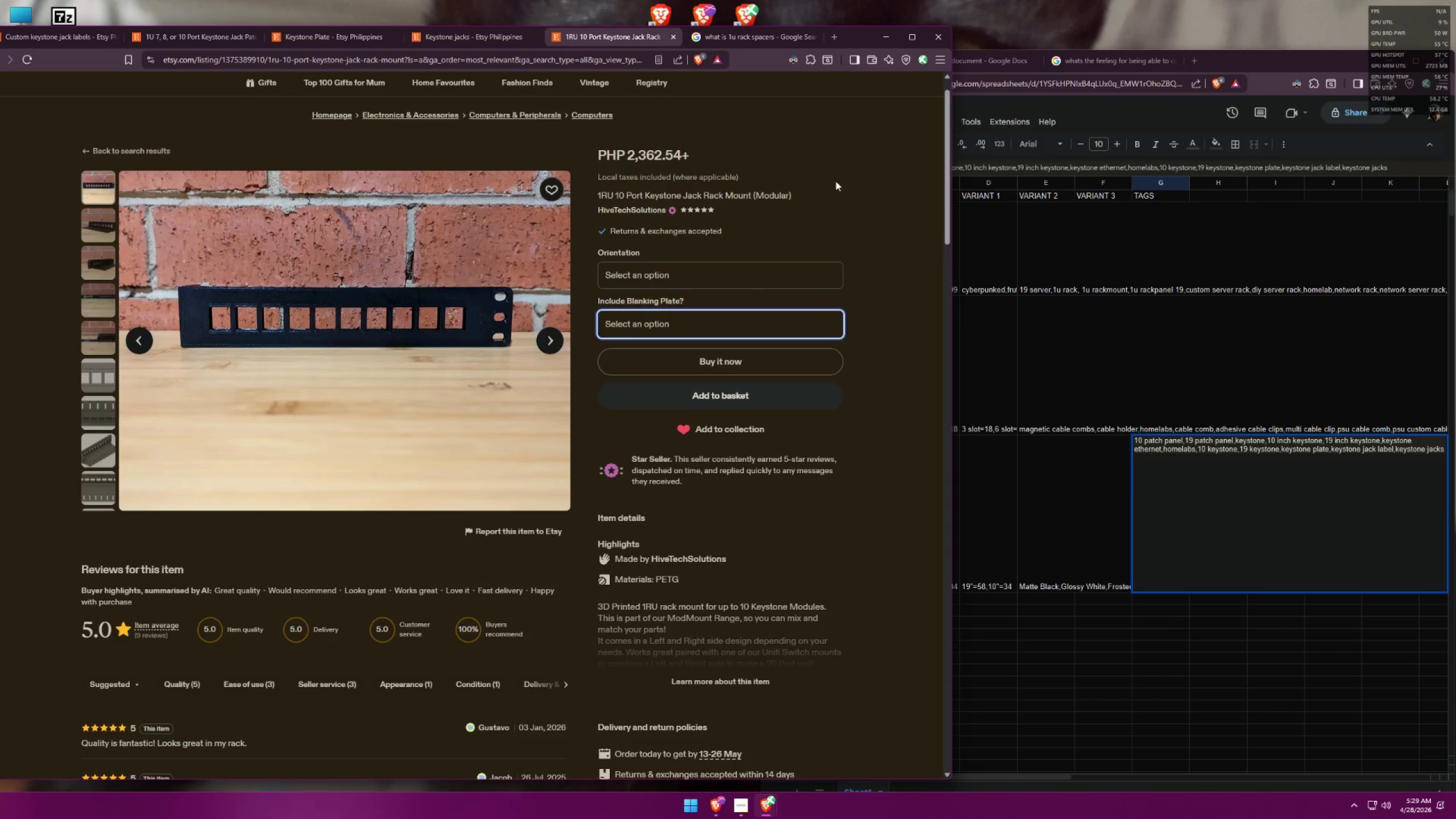 
scroll: coordinate [842, 462], scroll_direction: up, amount: 1.0
 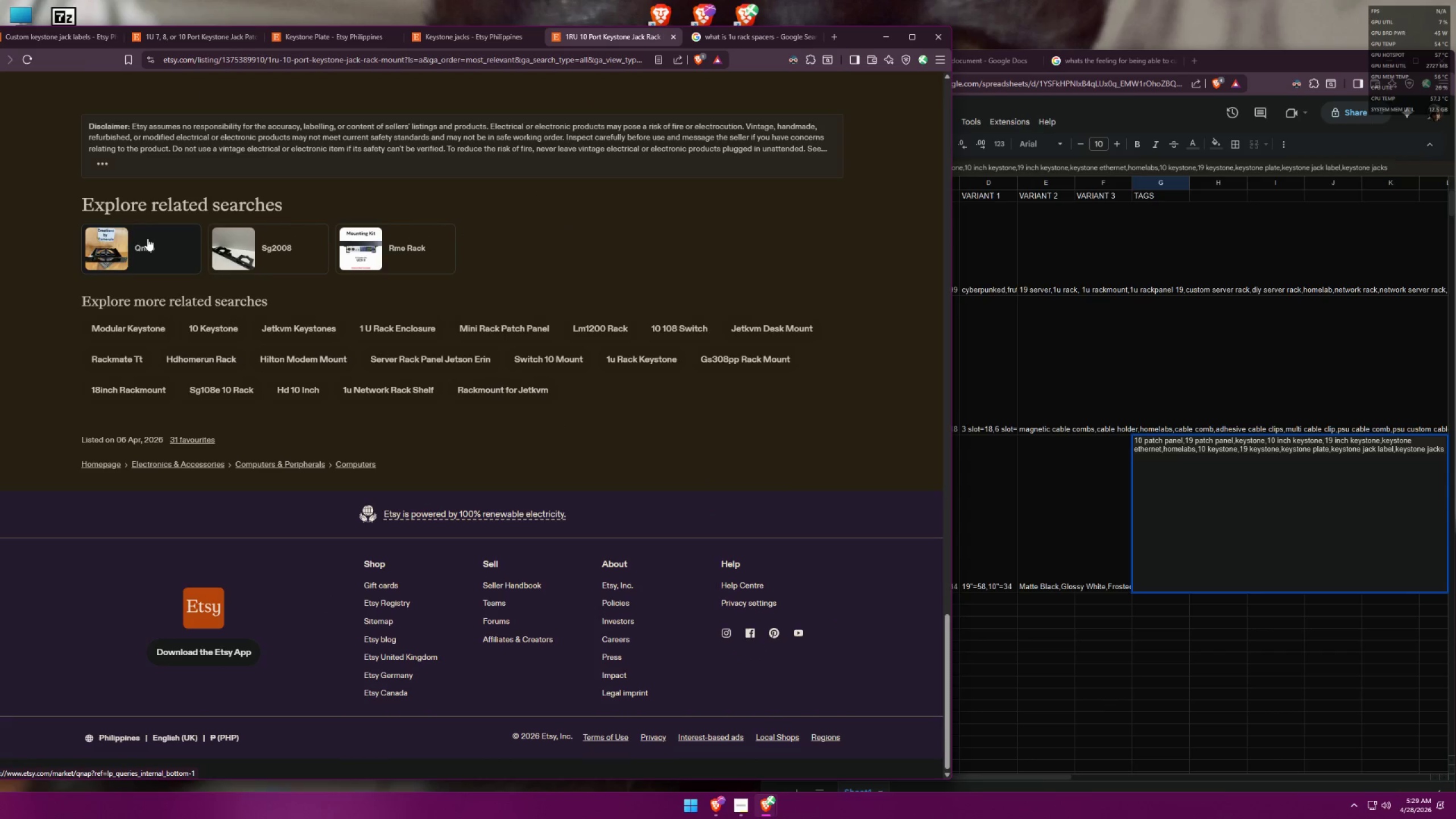 
middle_click([410, 263])
 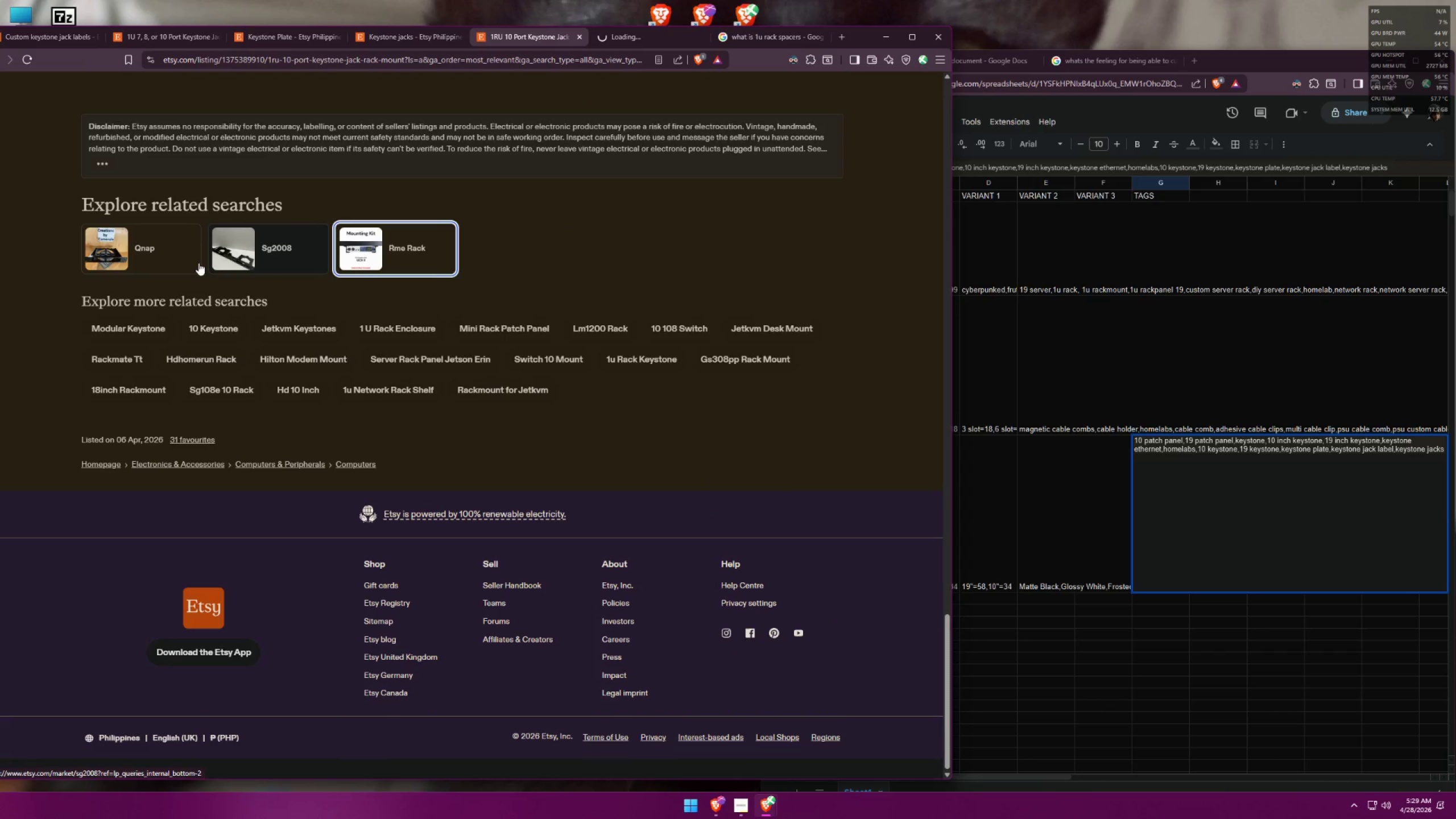 
middle_click([169, 259])
 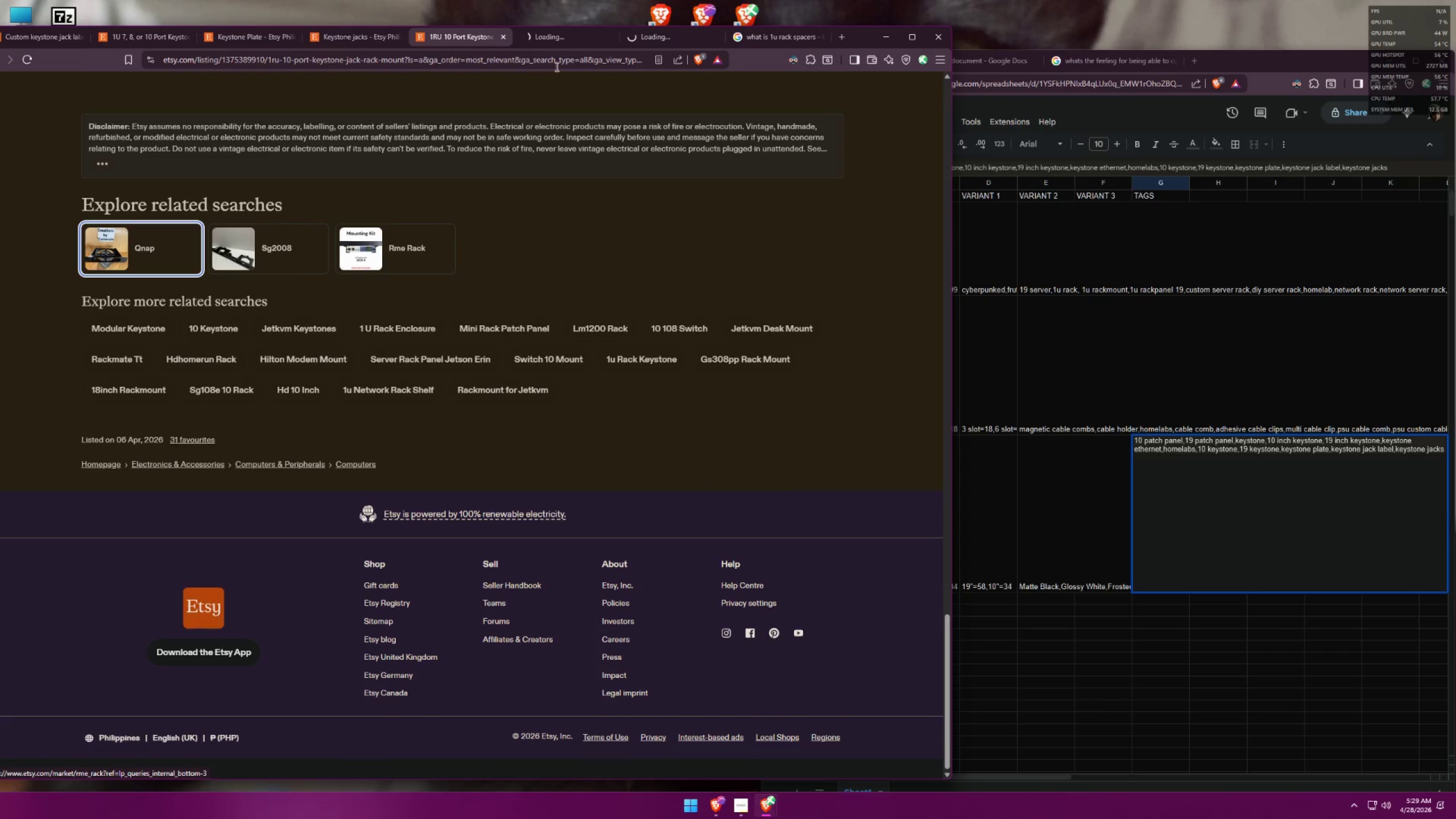 
left_click([539, 38])
 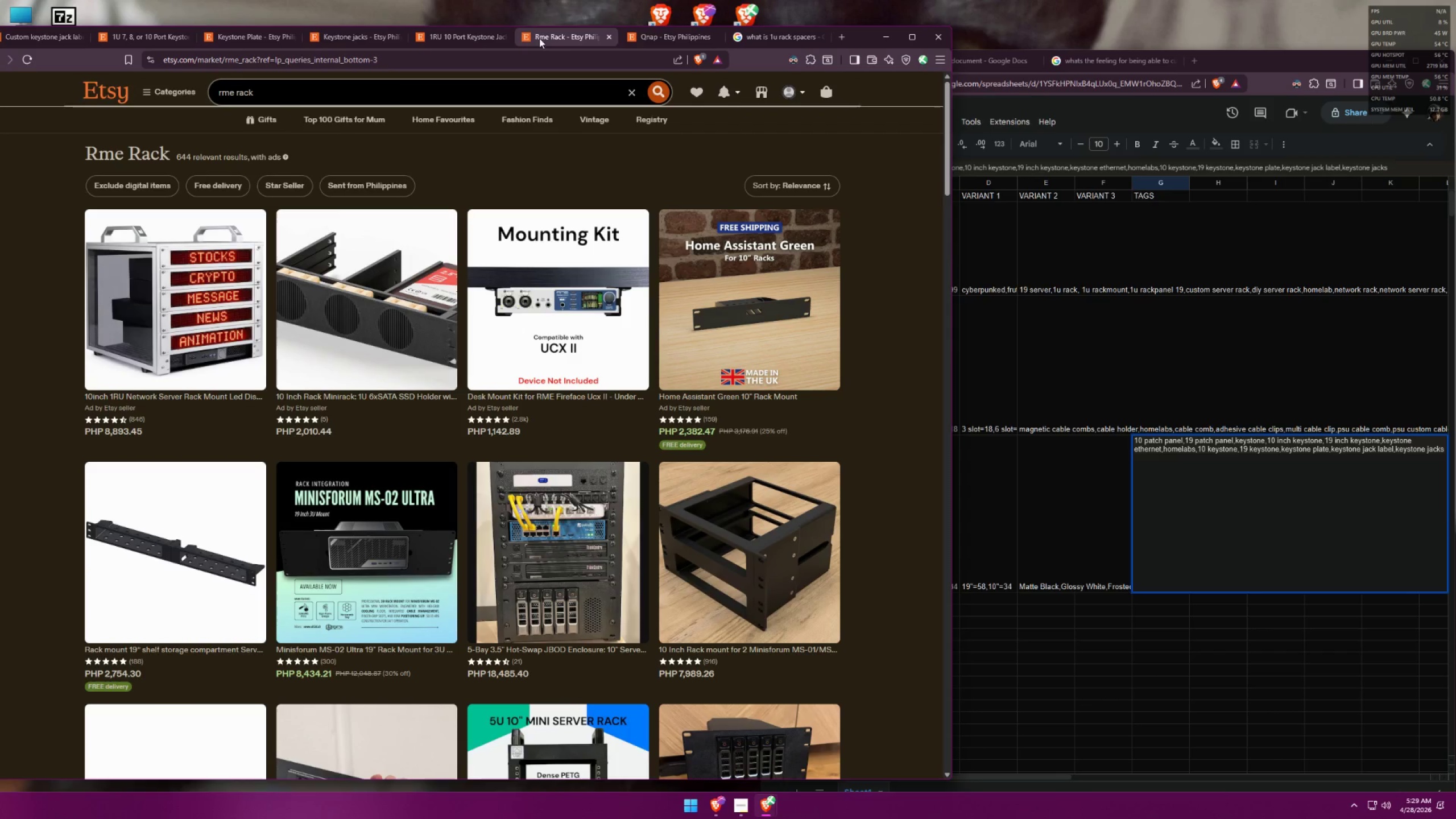 
left_click([1444, 452])
 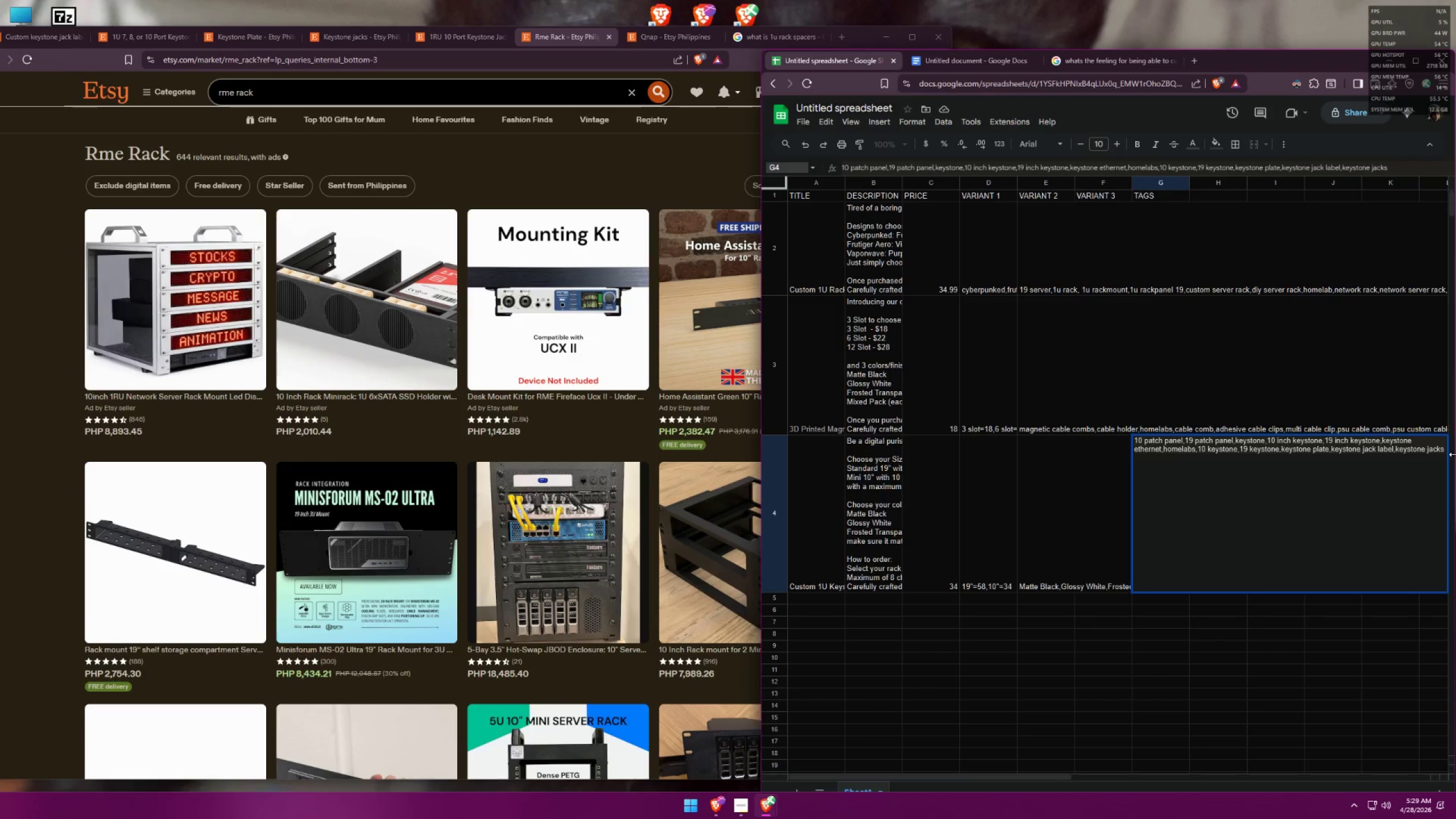 
type(,rme rack)
 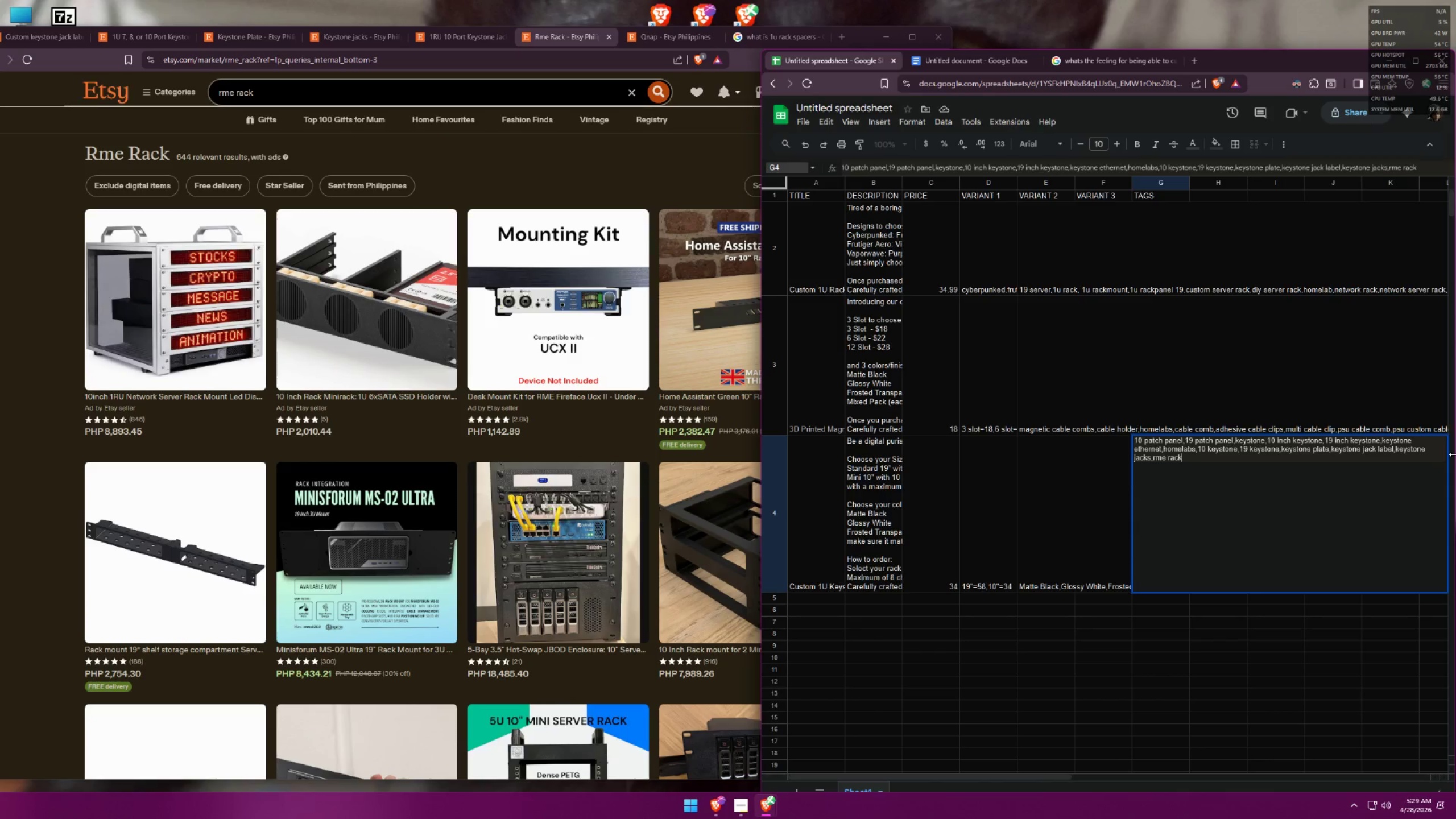 
key(Enter)
 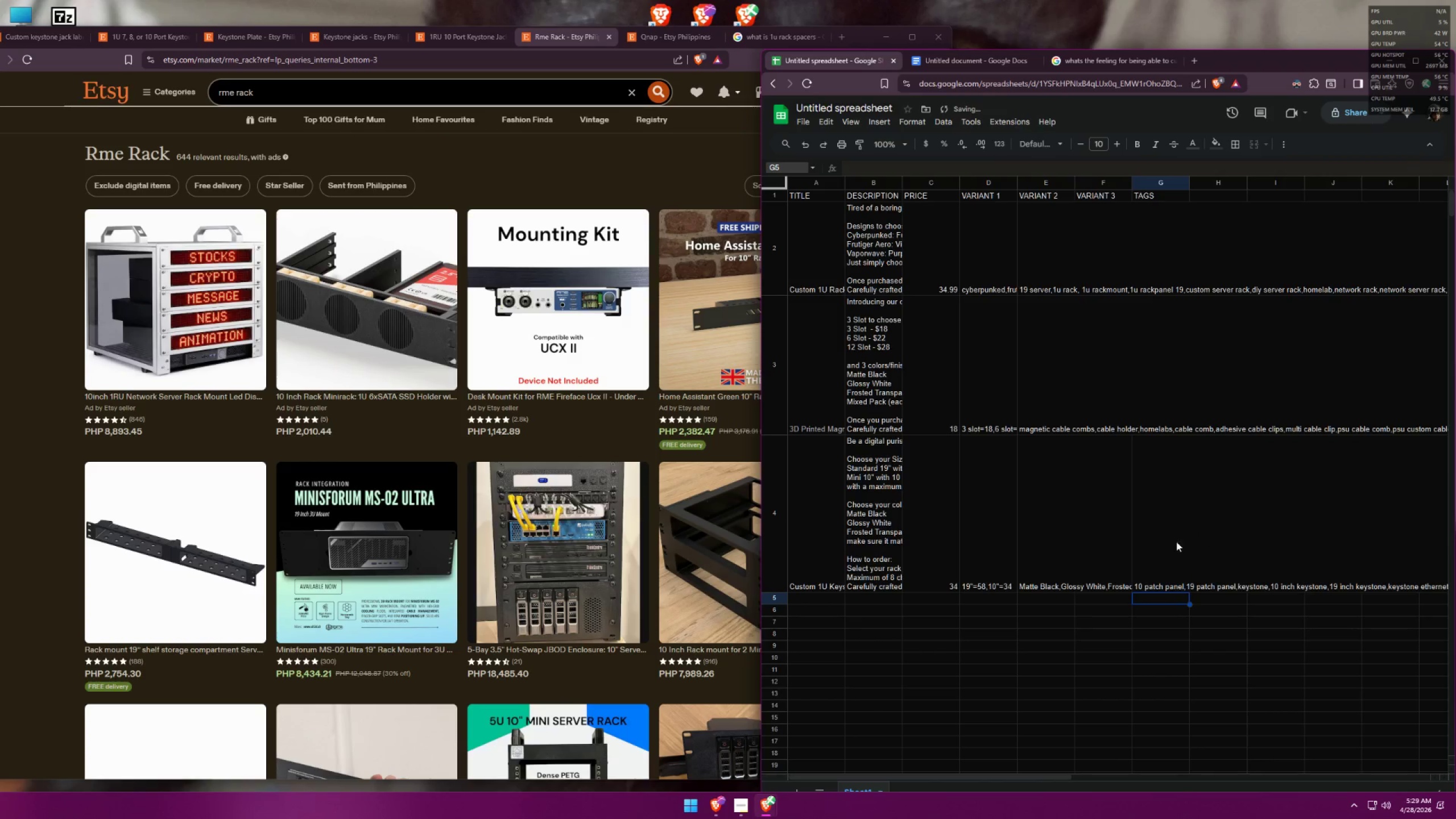 
double_click([1153, 522])
 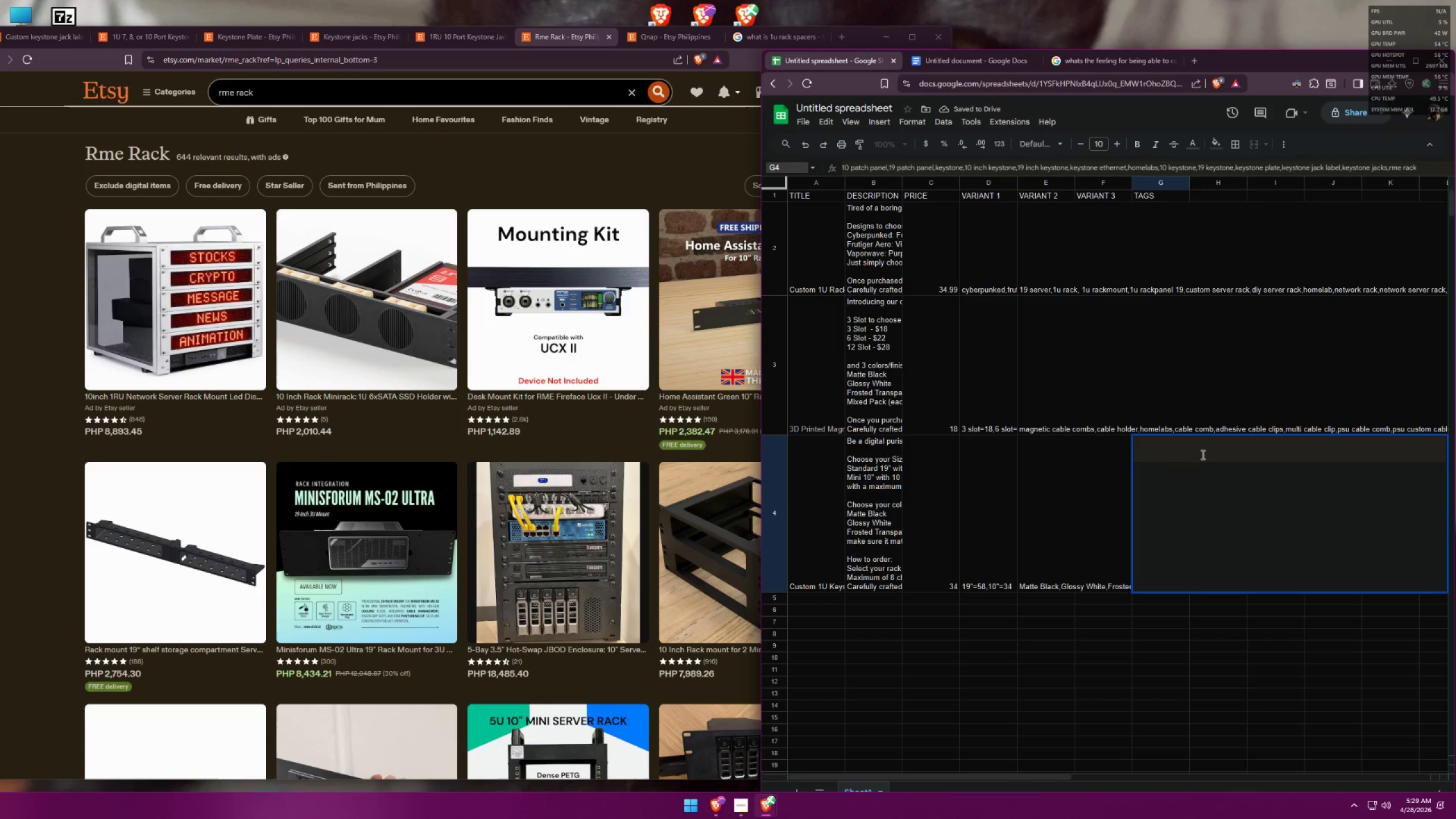 
double_click([1203, 452])
 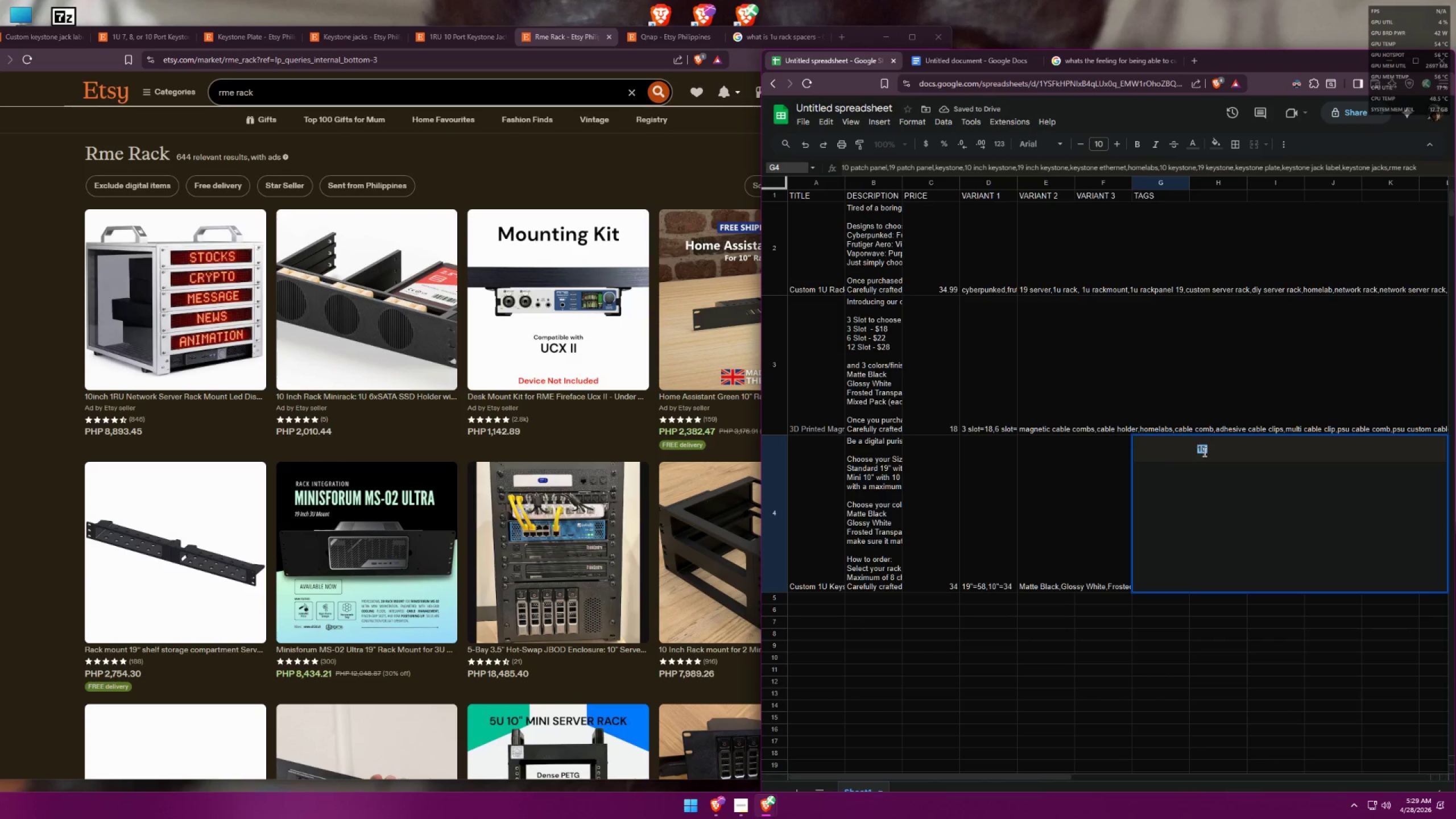 
triple_click([1203, 452])
 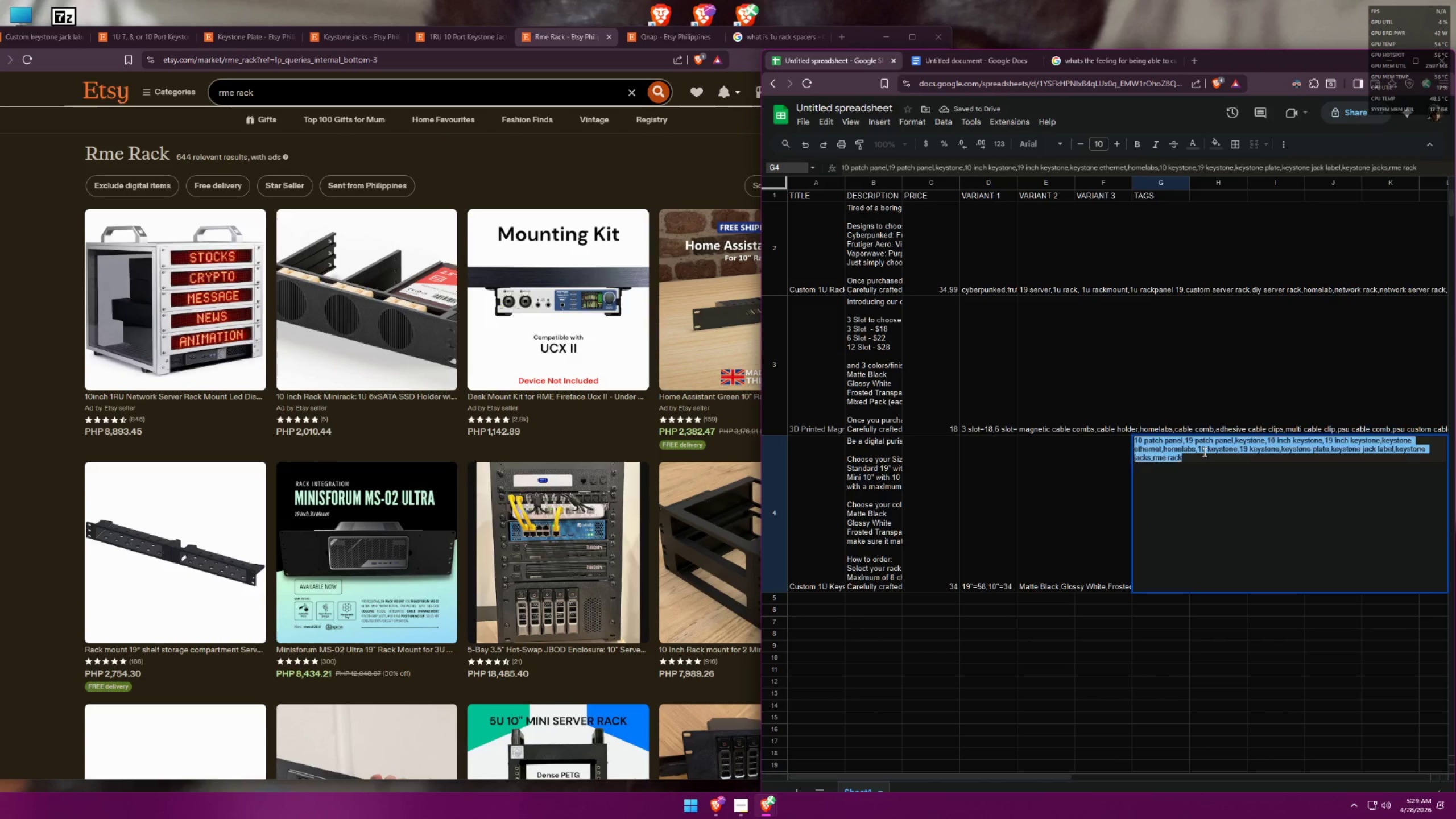 
triple_click([1203, 452])
 